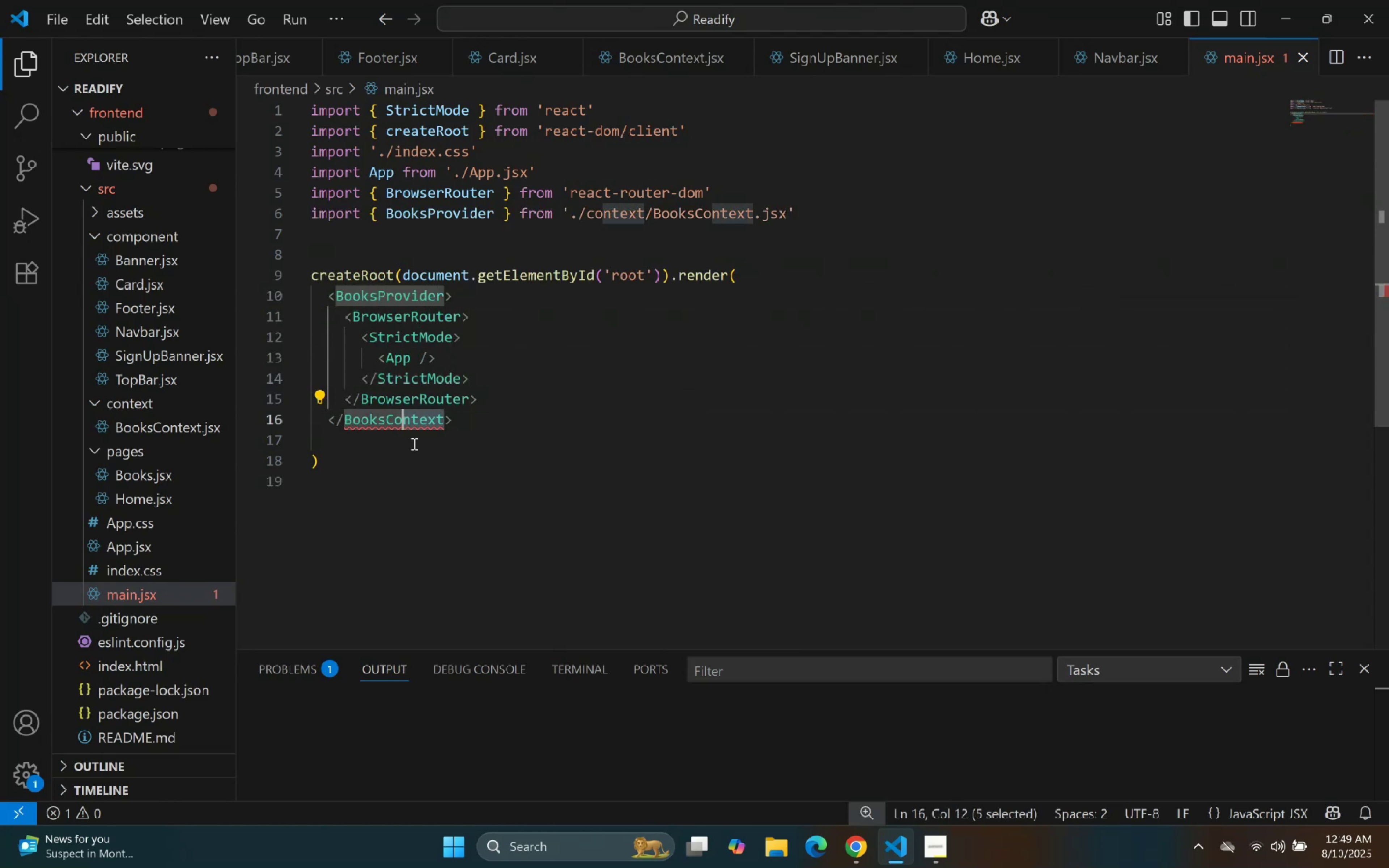 
key(Shift+ArrowLeft)
 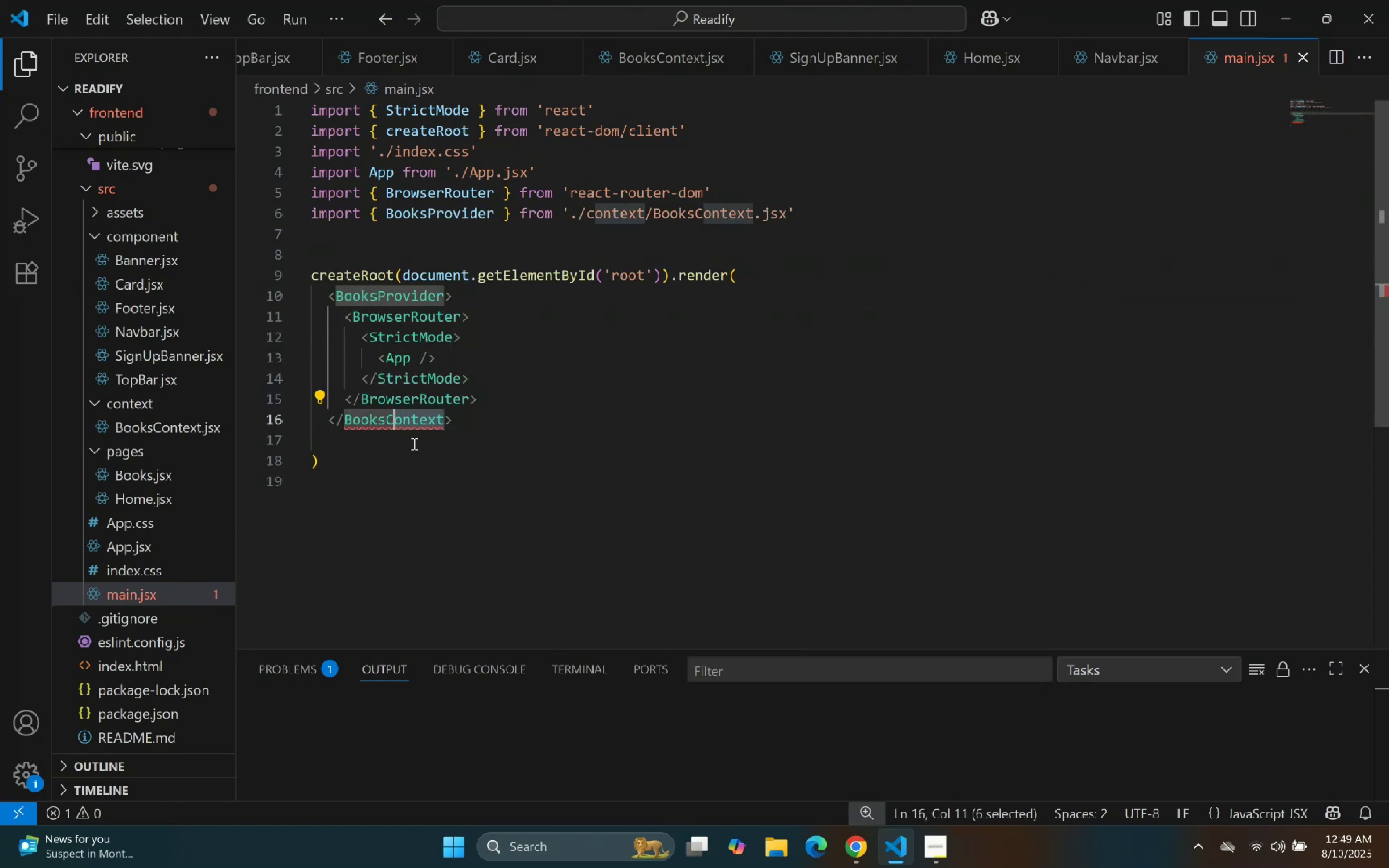 
key(Shift+ArrowLeft)
 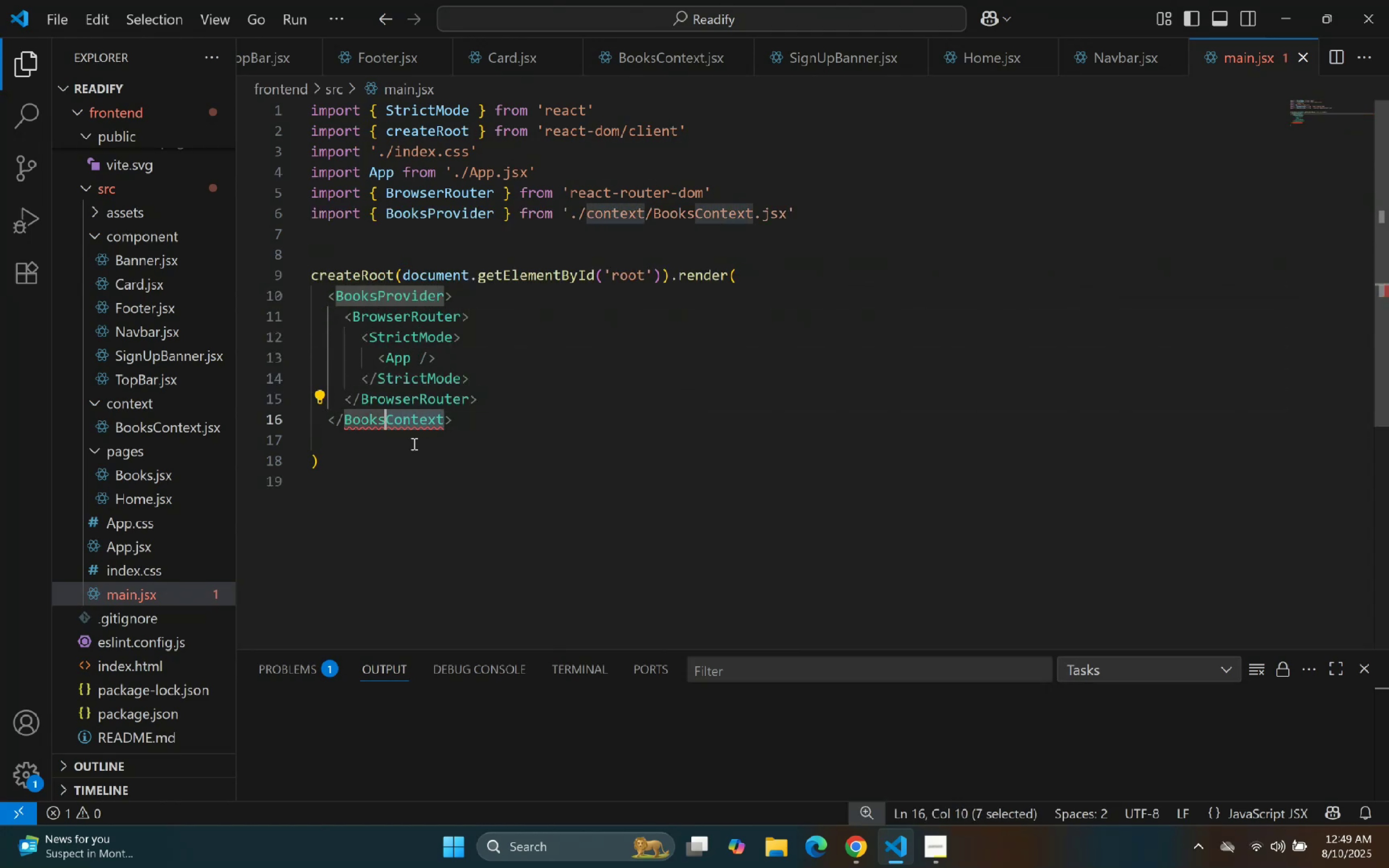 
key(Backspace)
type(Pro)
 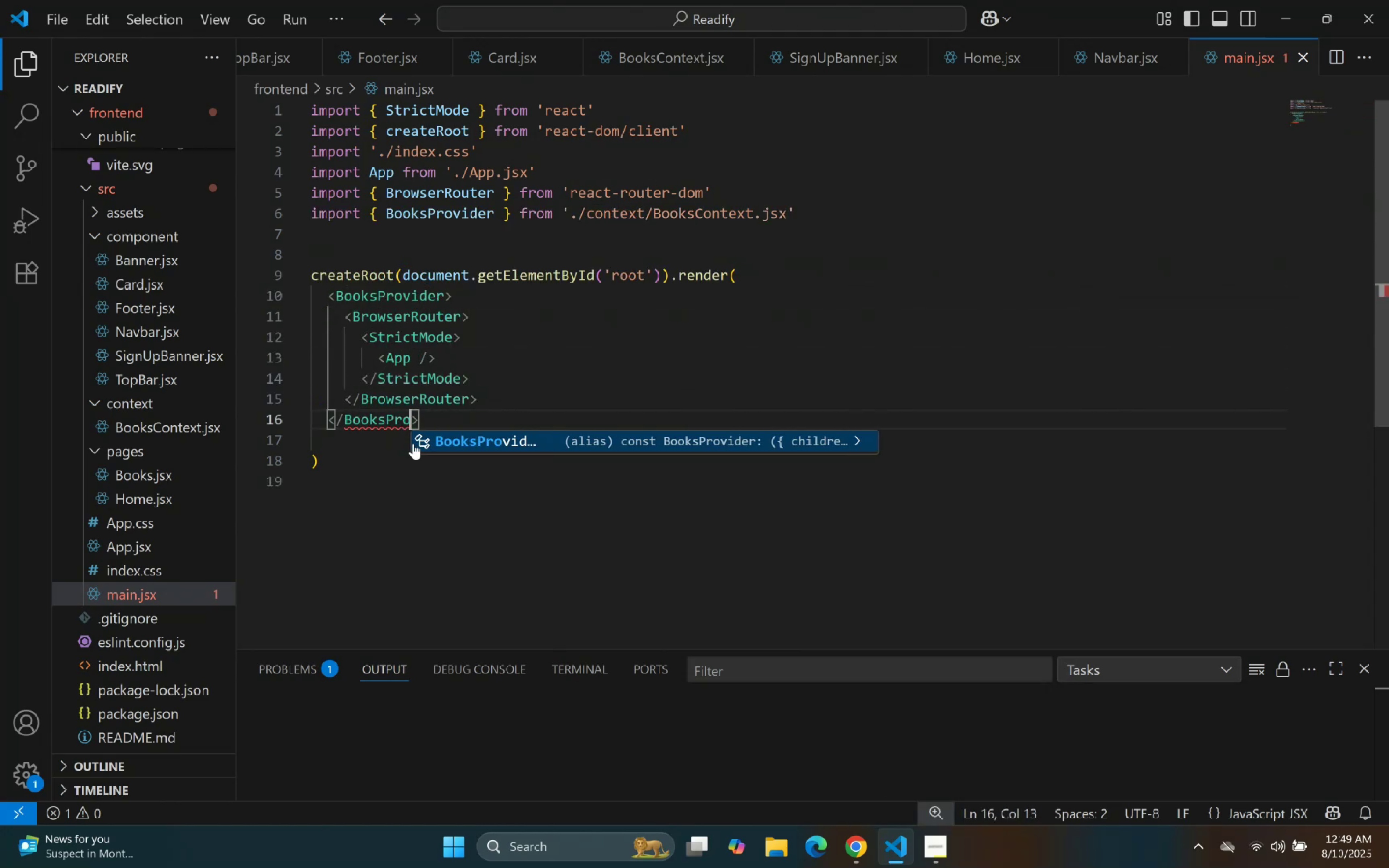 
key(Enter)
 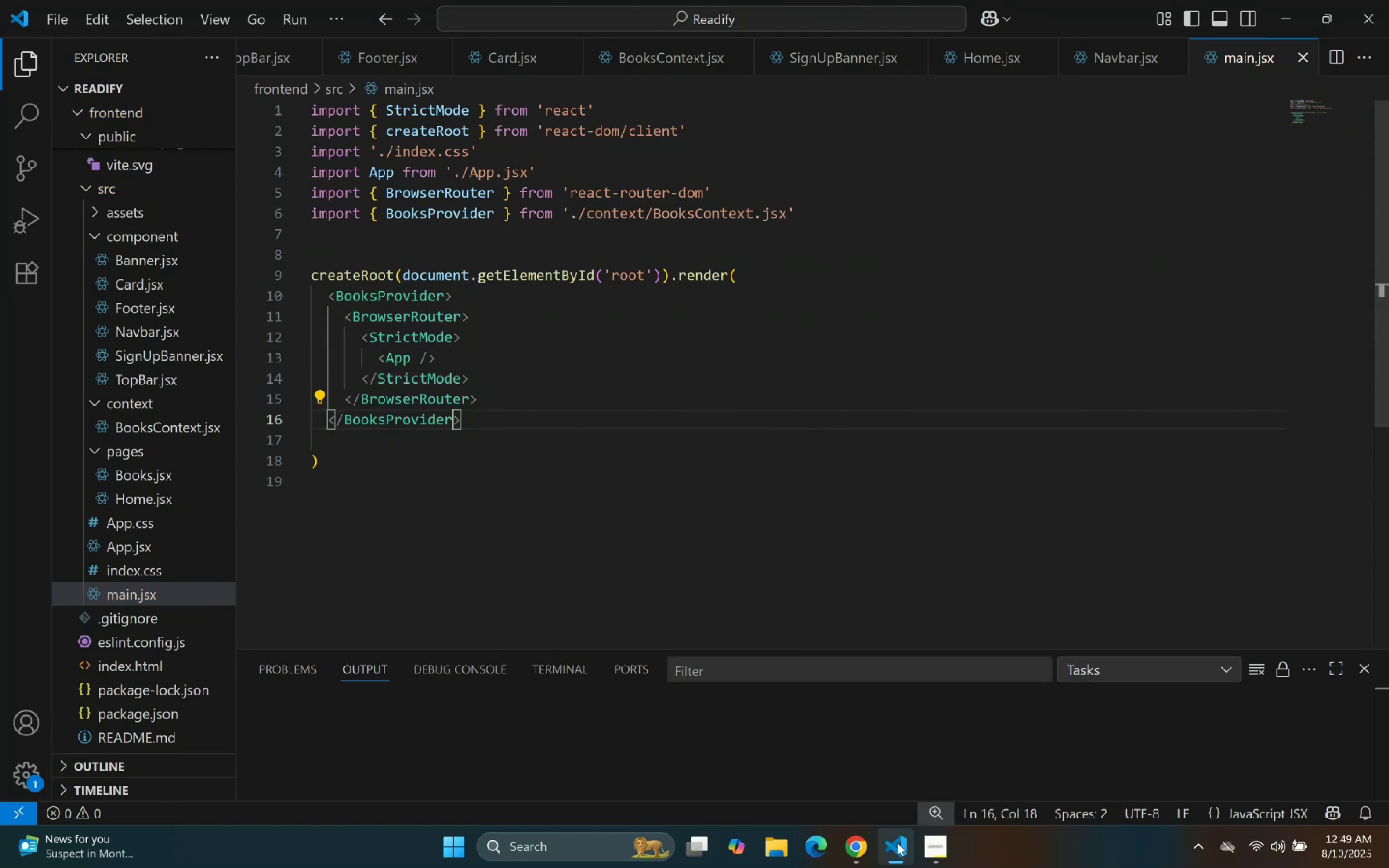 
left_click([864, 846])
 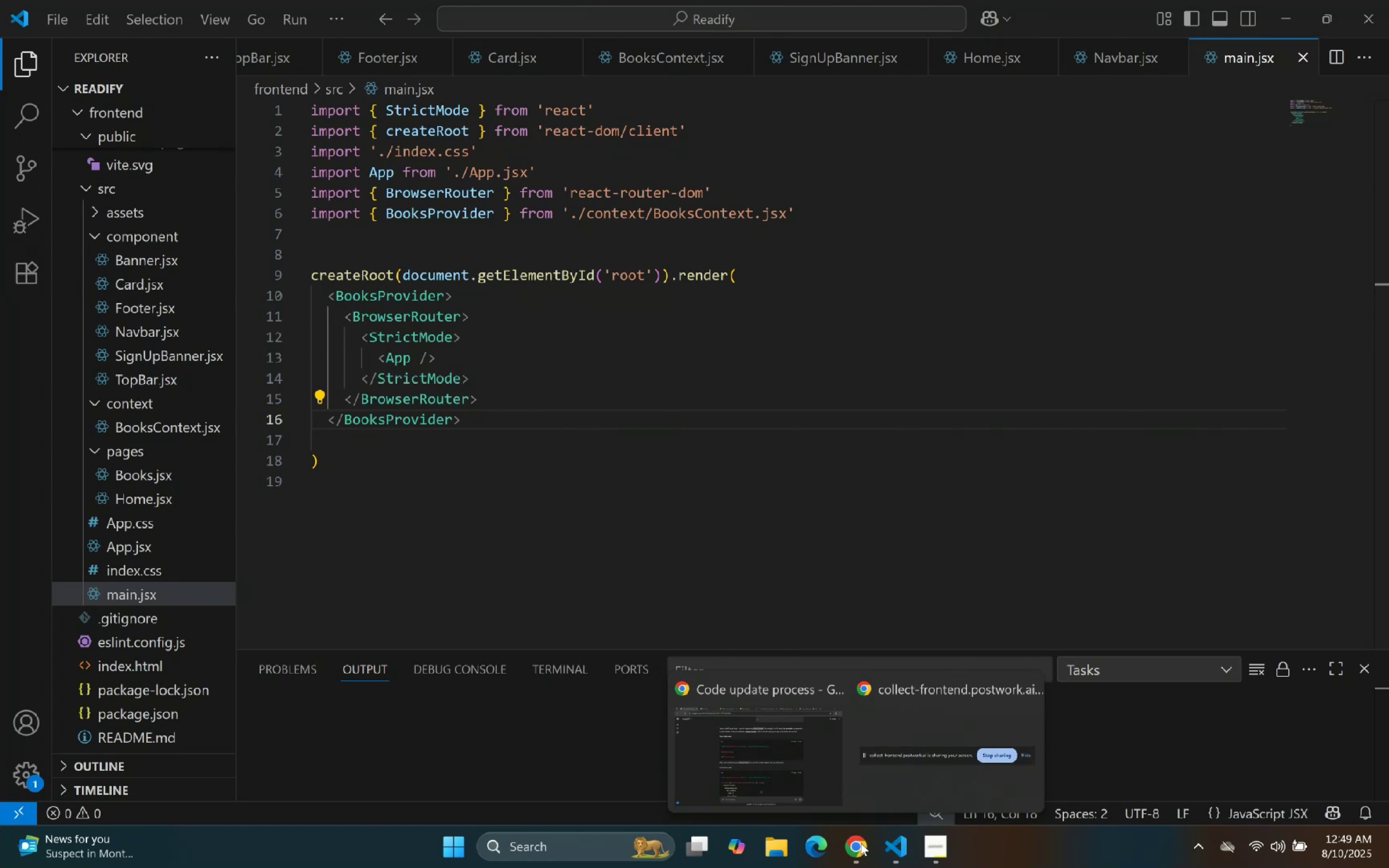 
left_click([776, 777])
 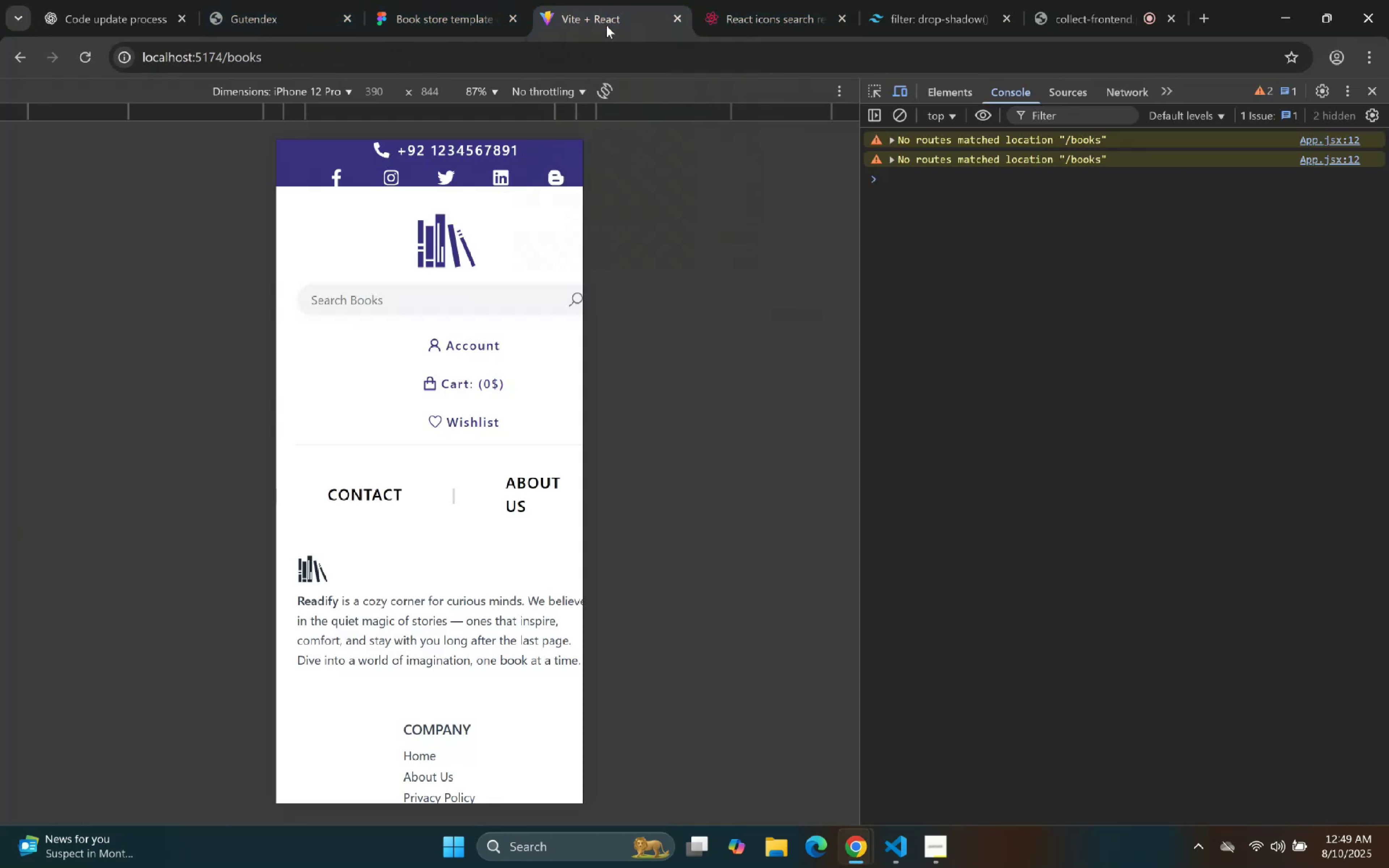 
wait(5.36)
 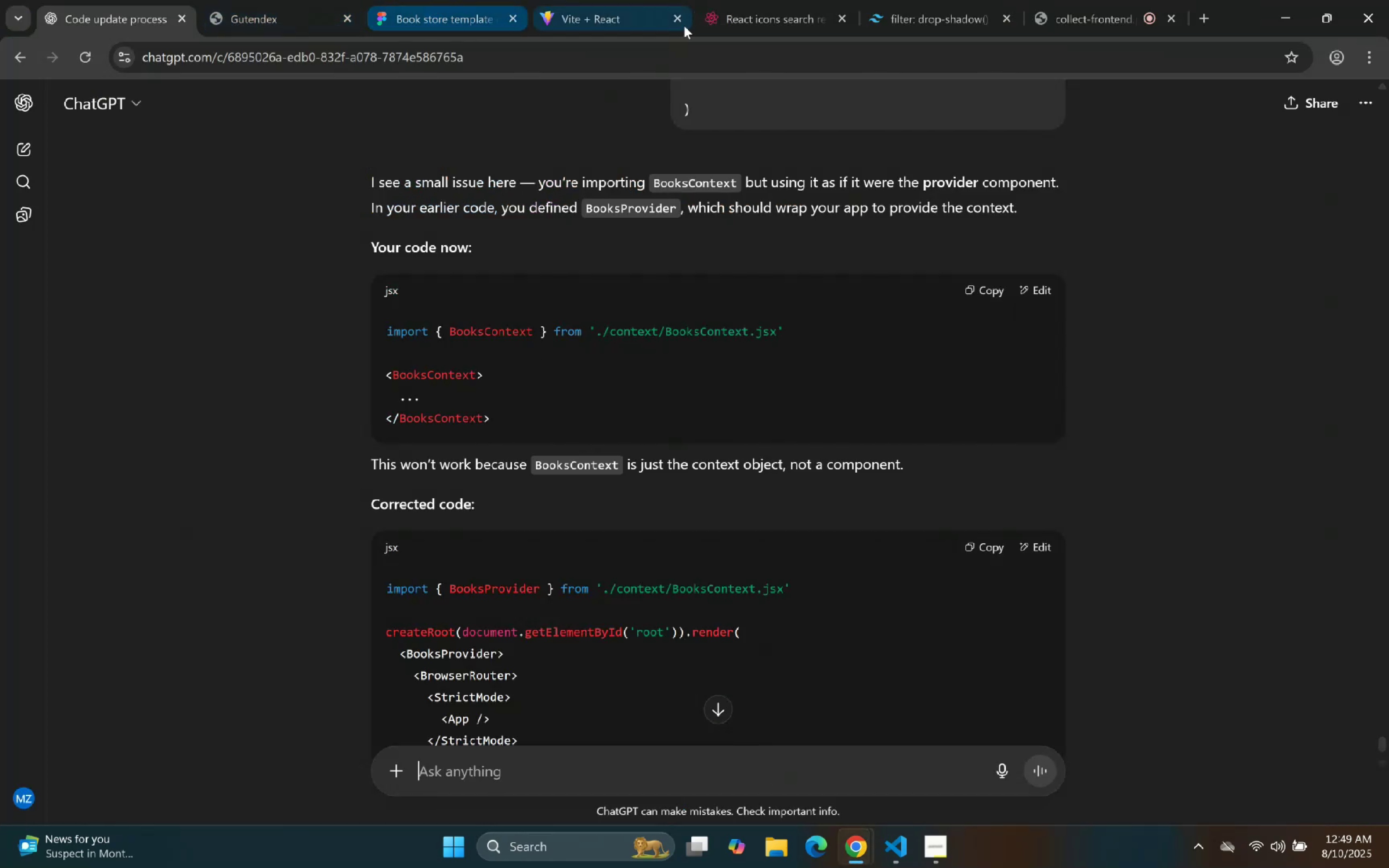 
left_click_drag(start_coordinate=[72, 60], to_coordinate=[75, 59])
 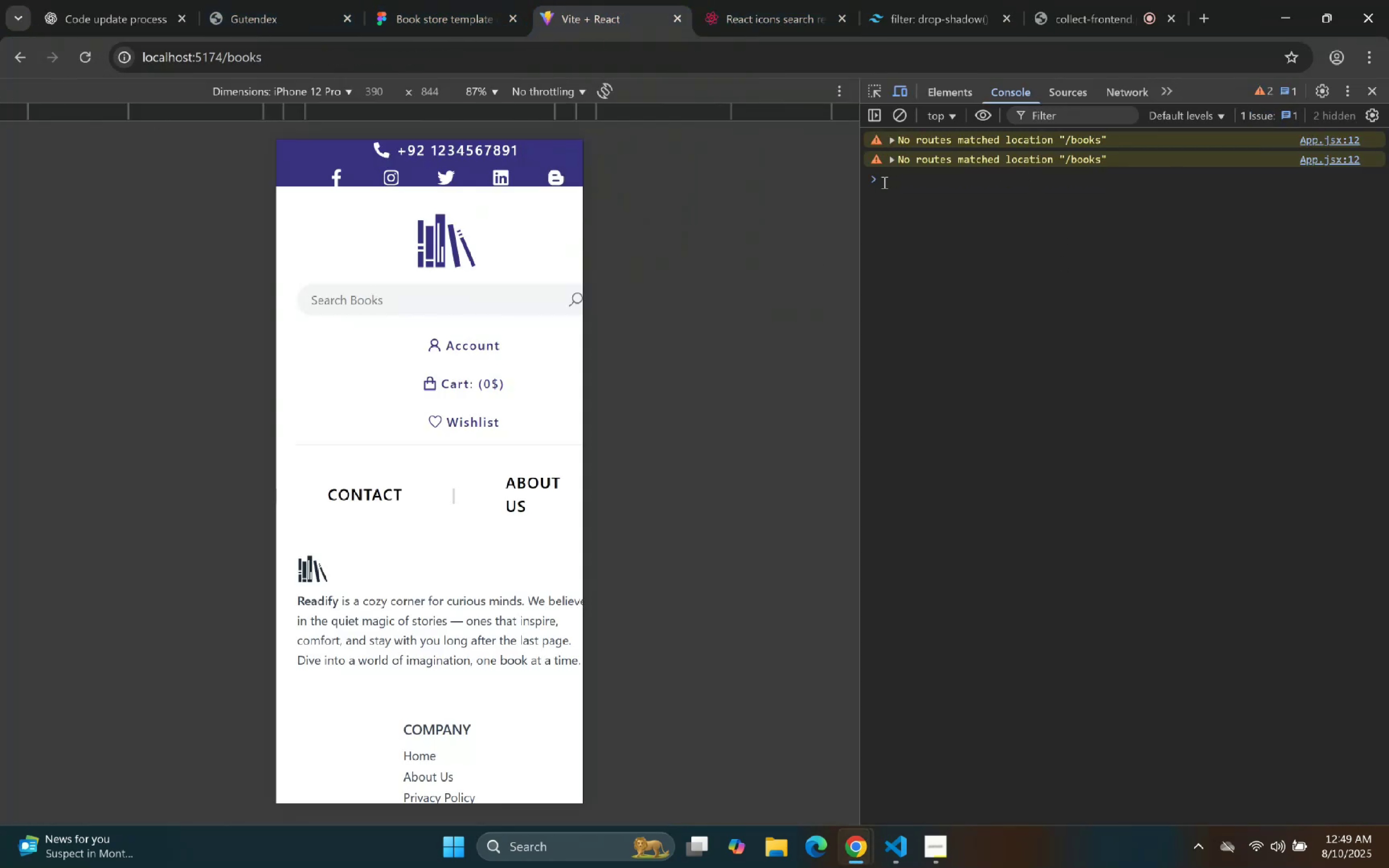 
scroll: coordinate [551, 315], scroll_direction: down, amount: 6.0
 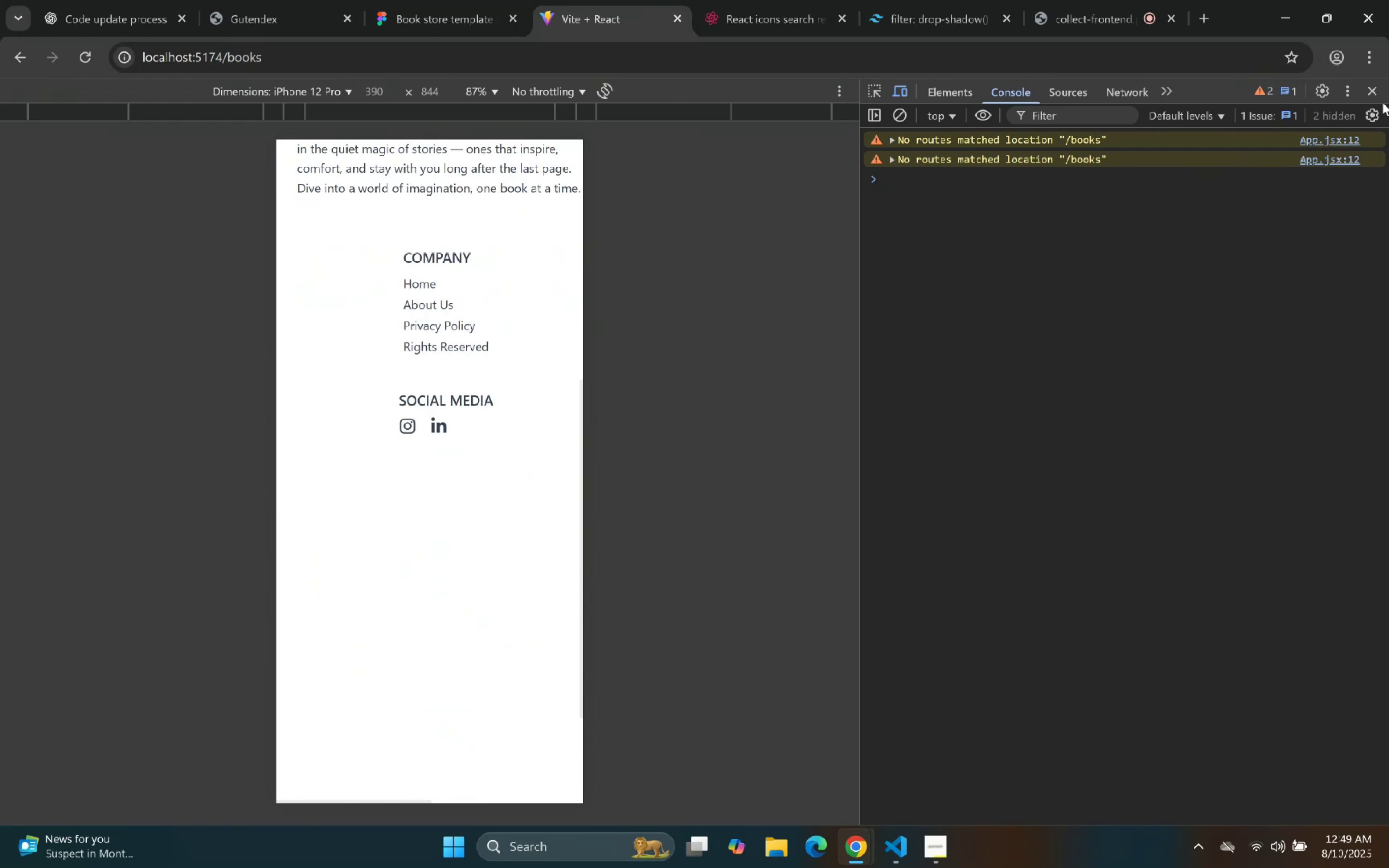 
left_click([1374, 99])
 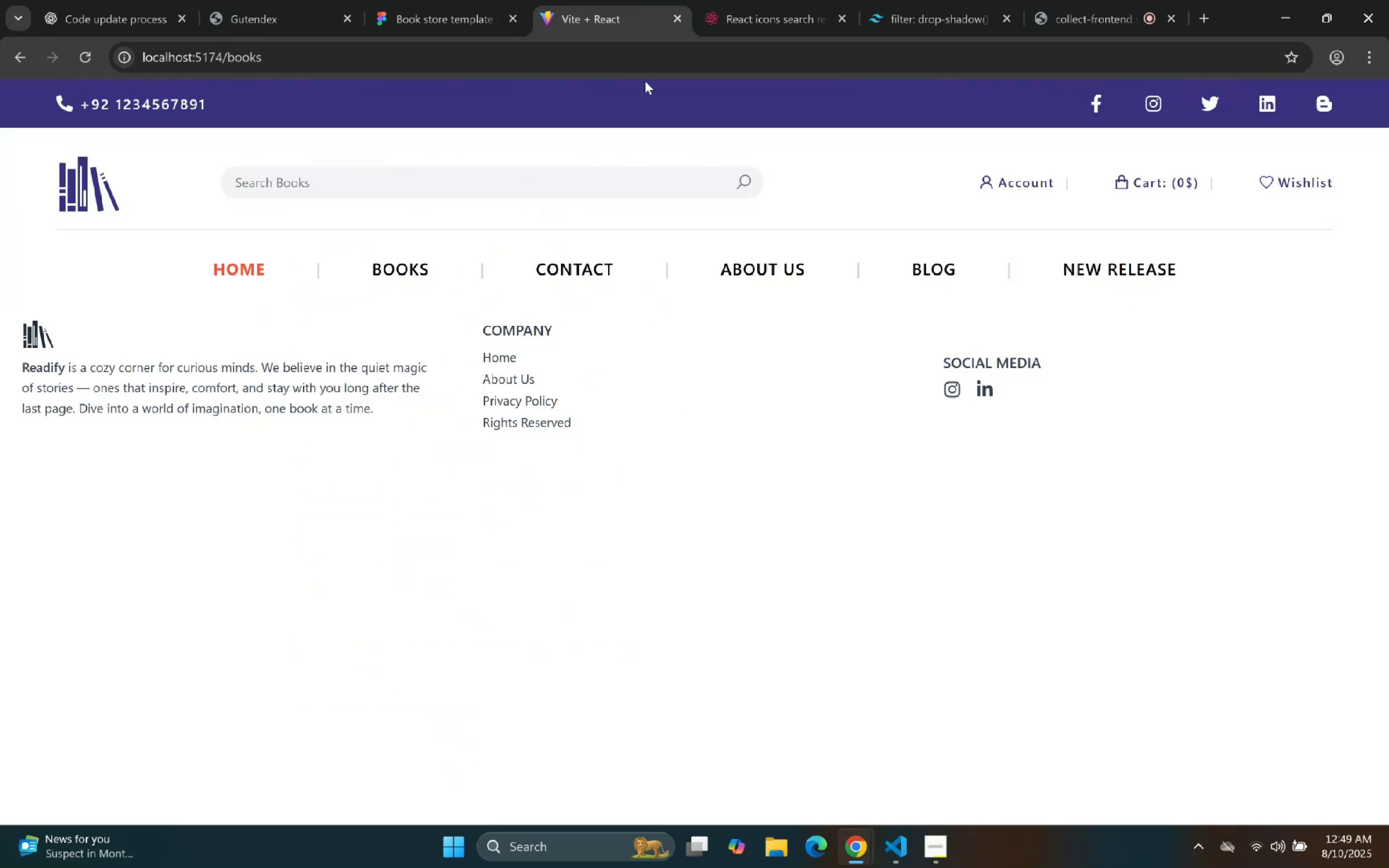 
left_click([650, 63])
 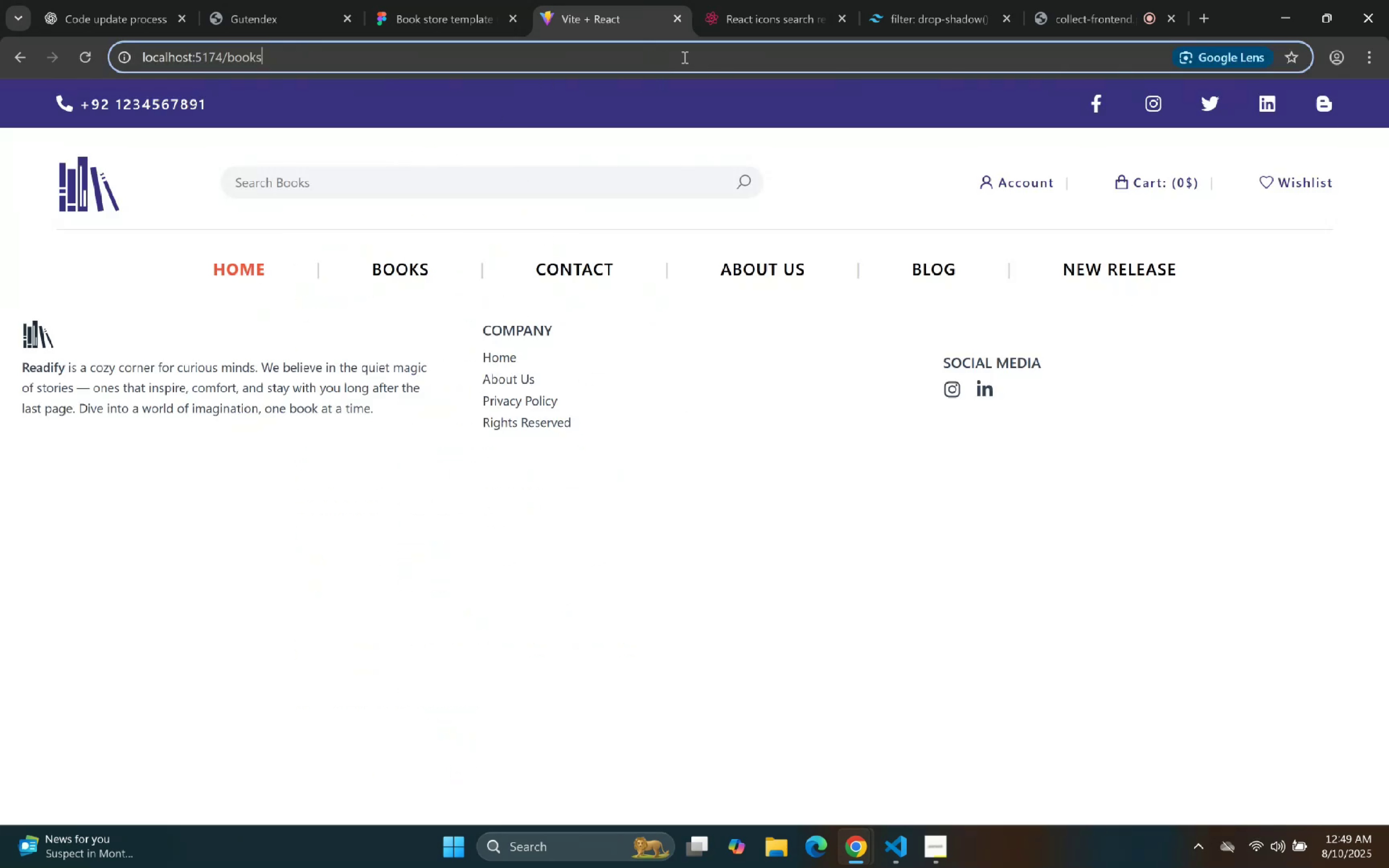 
key(Backspace)
key(Backspace)
key(Backspace)
key(Backspace)
key(Backspace)
type(books)
 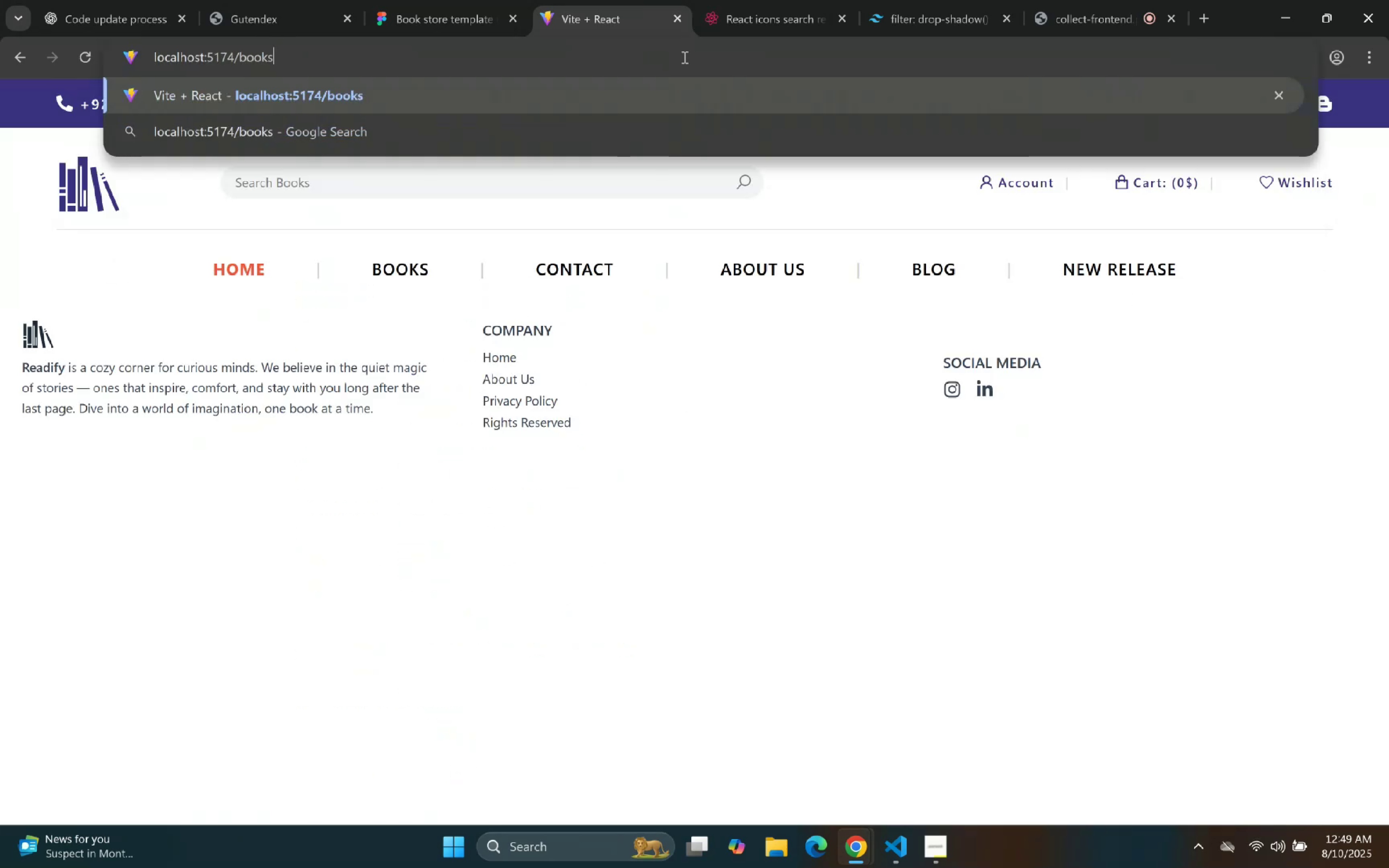 
key(Enter)
 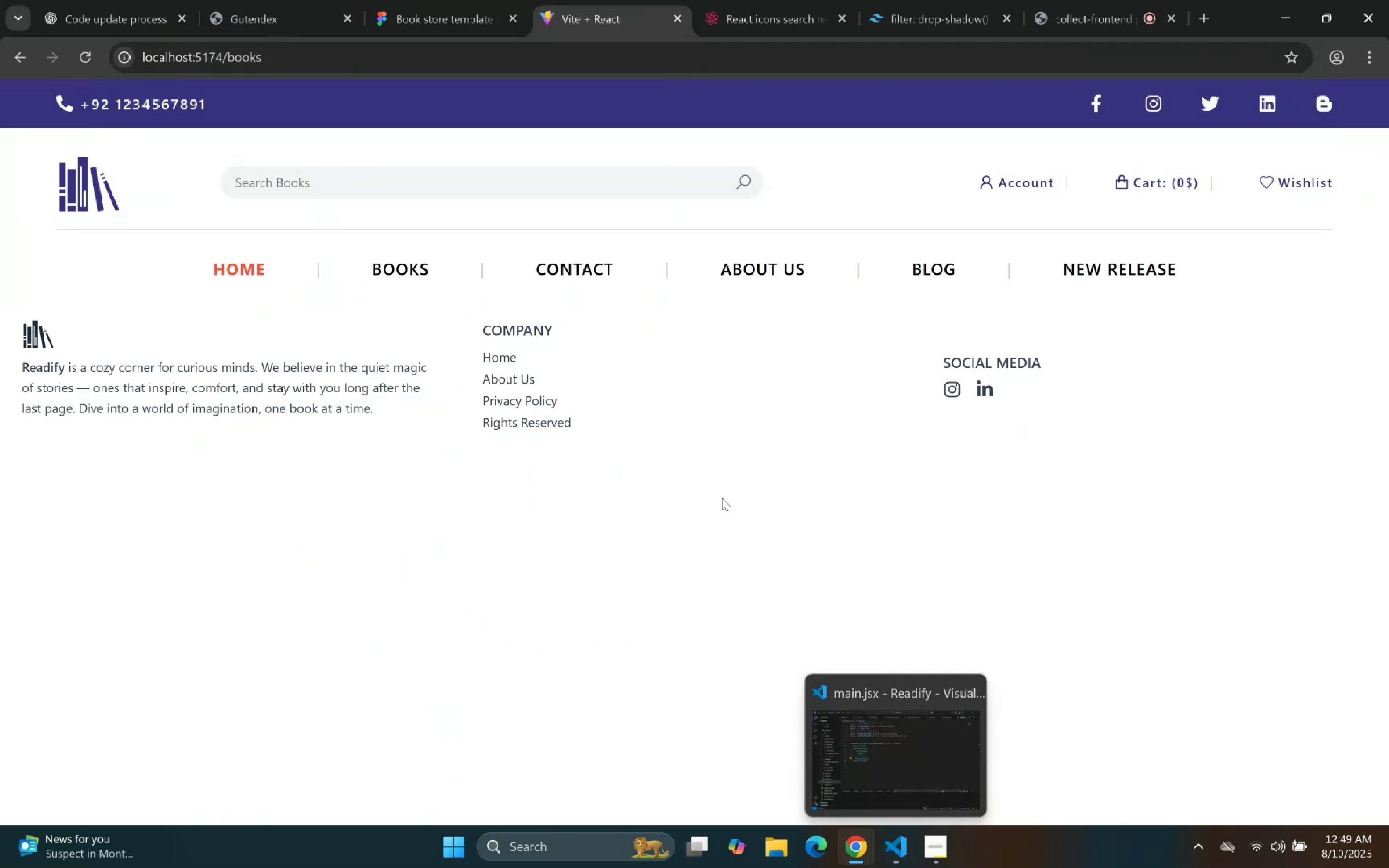 
left_click([725, 796])
 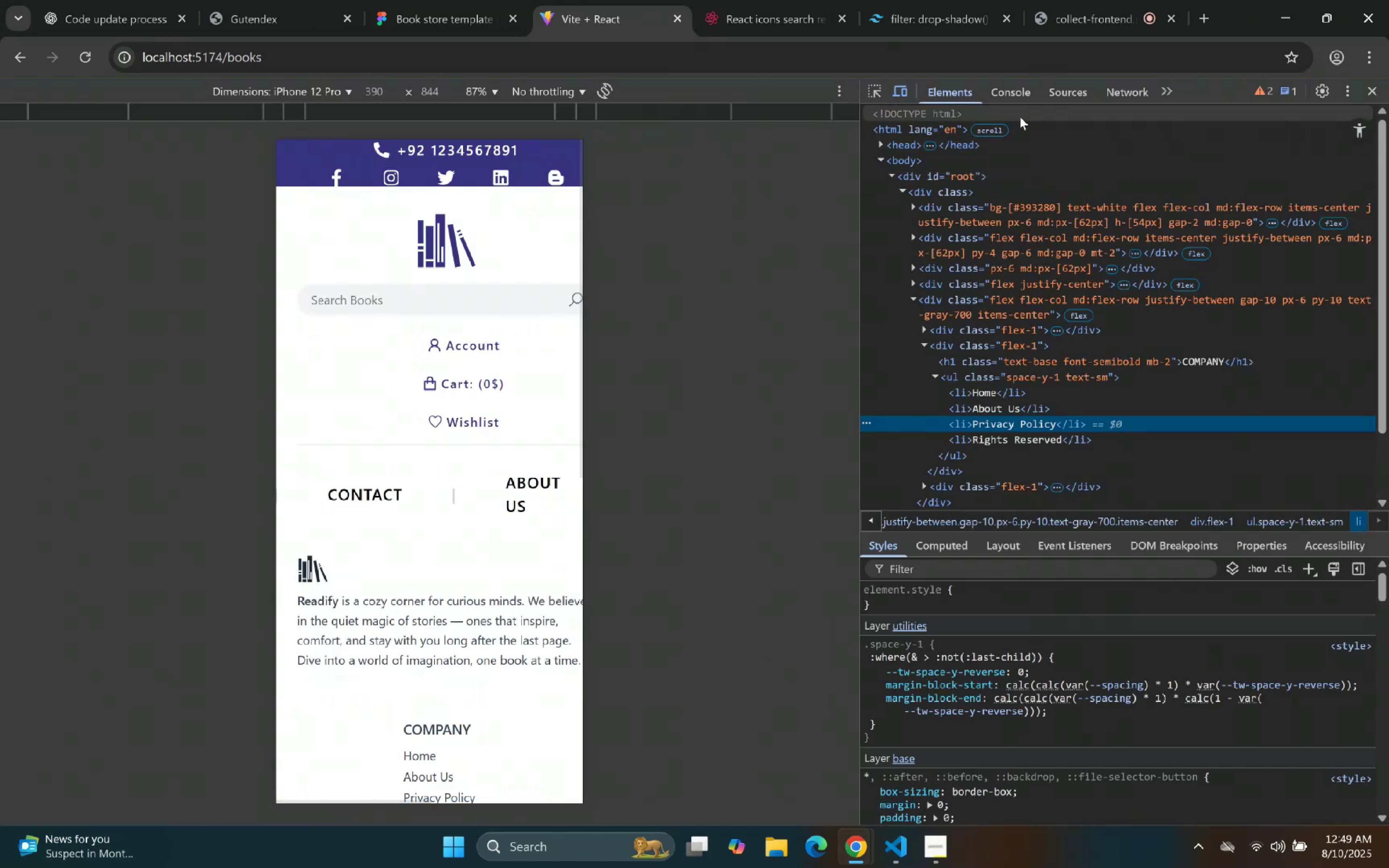 
left_click([1012, 97])
 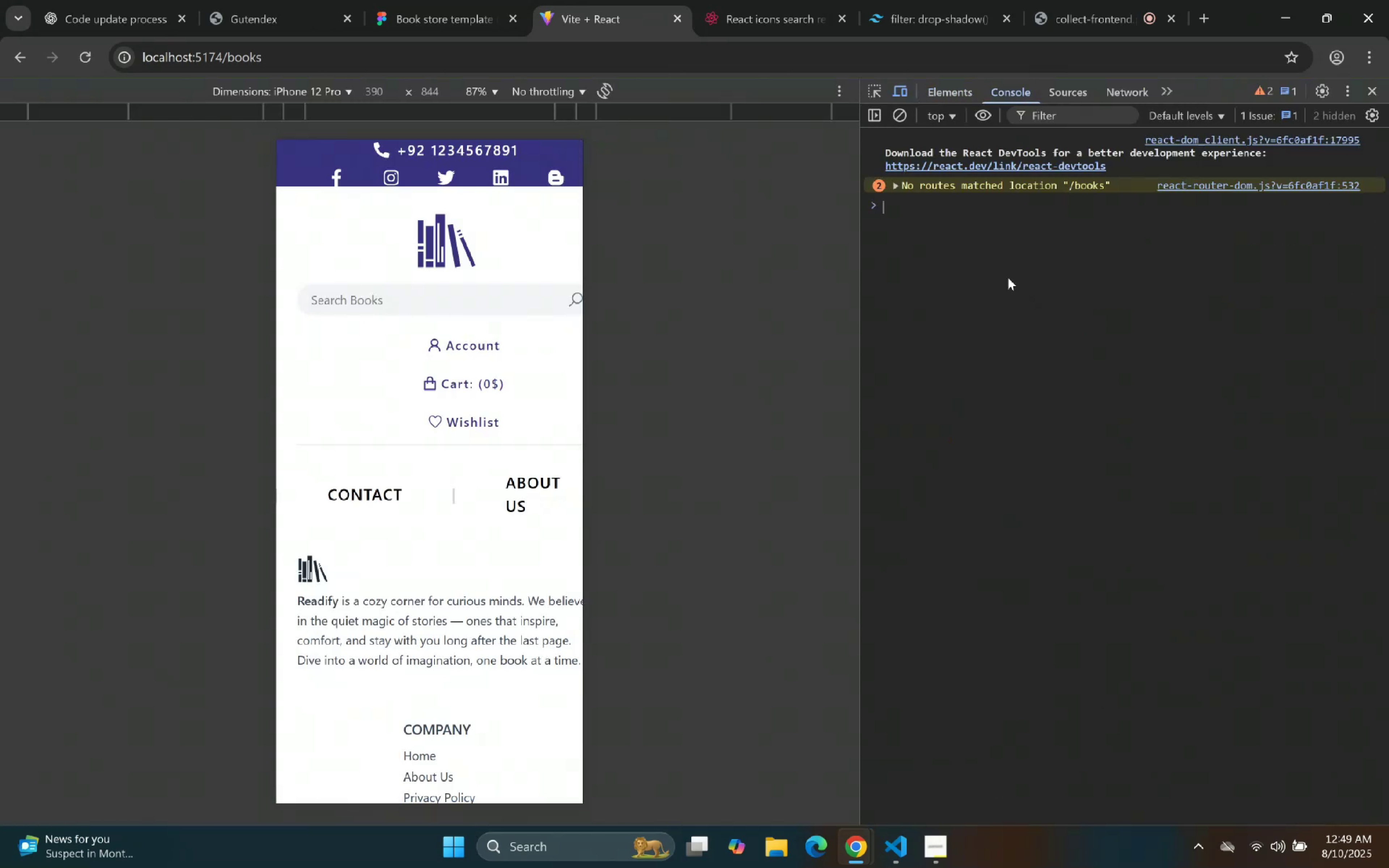 
right_click([1006, 285])
 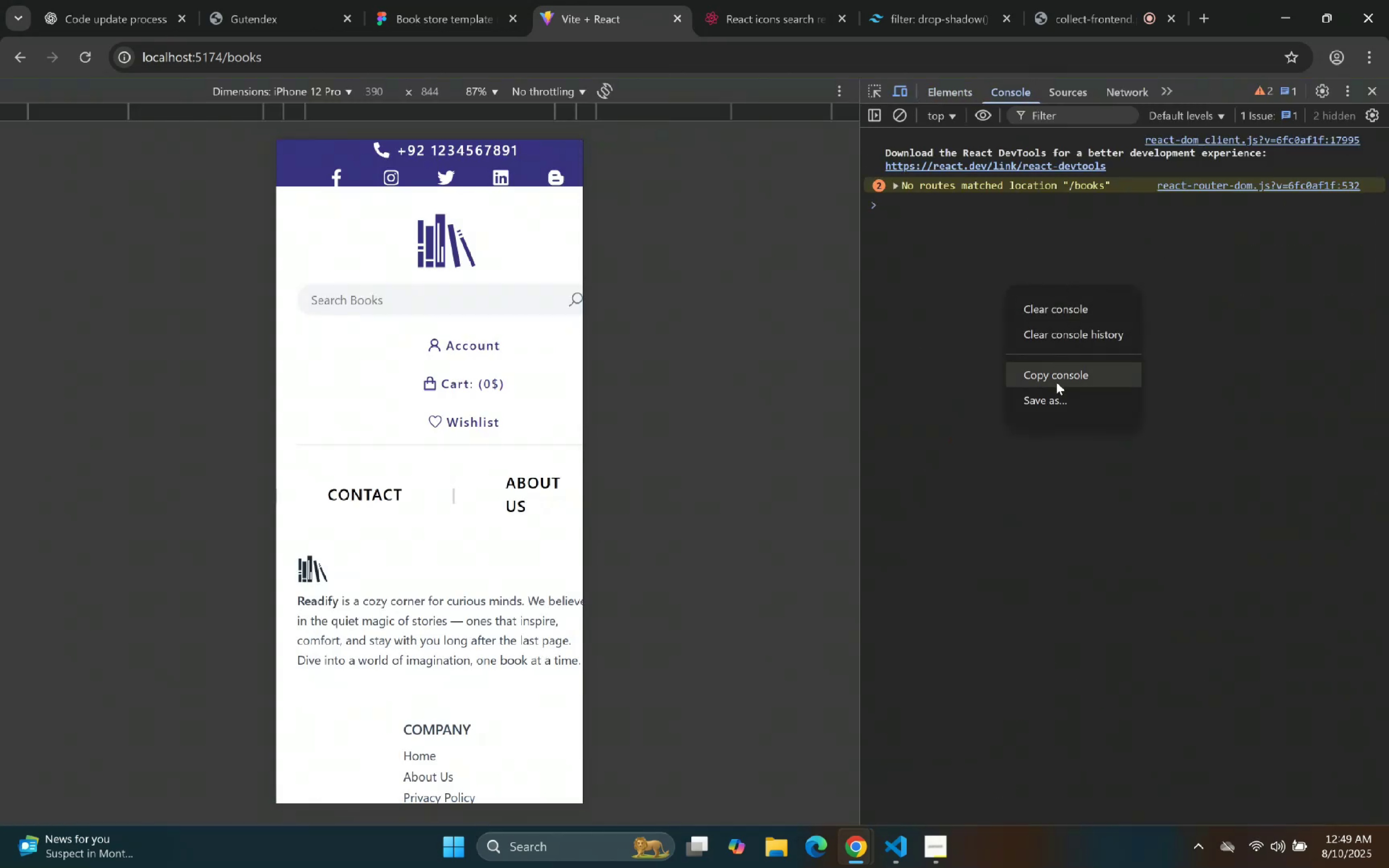 
left_click([1057, 380])
 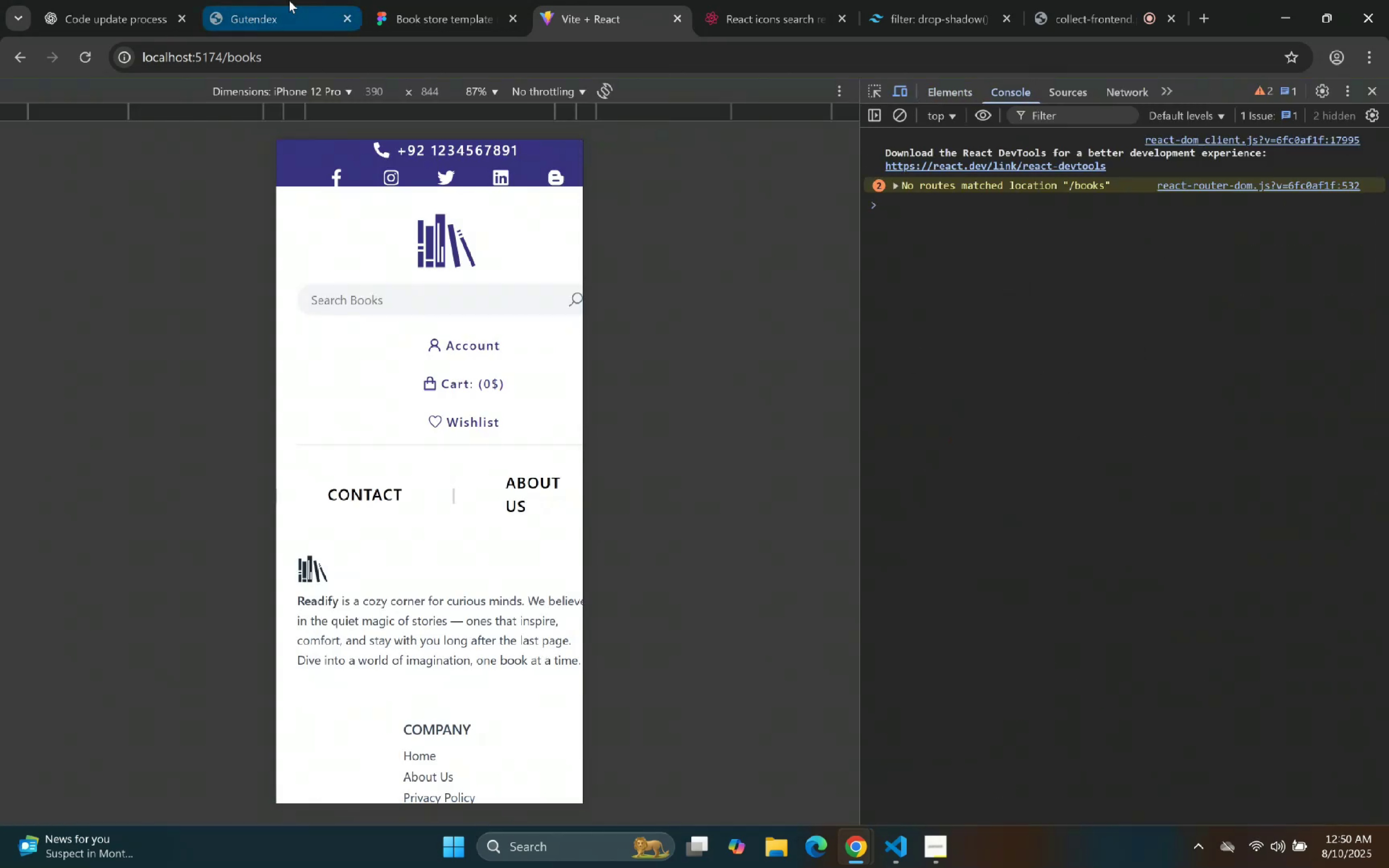 
left_click([188, 0])
 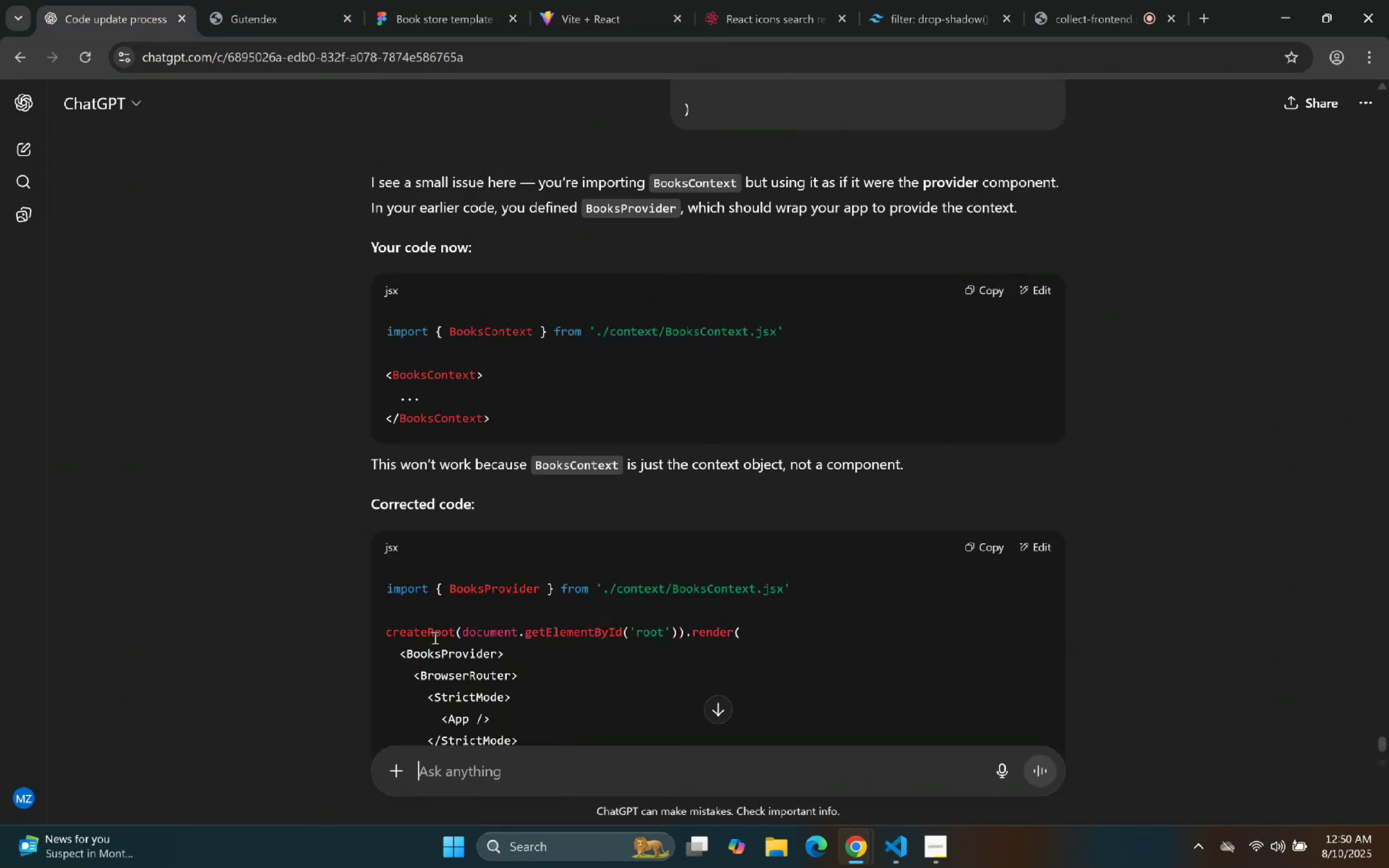 
scroll: coordinate [583, 507], scroll_direction: down, amount: 9.0
 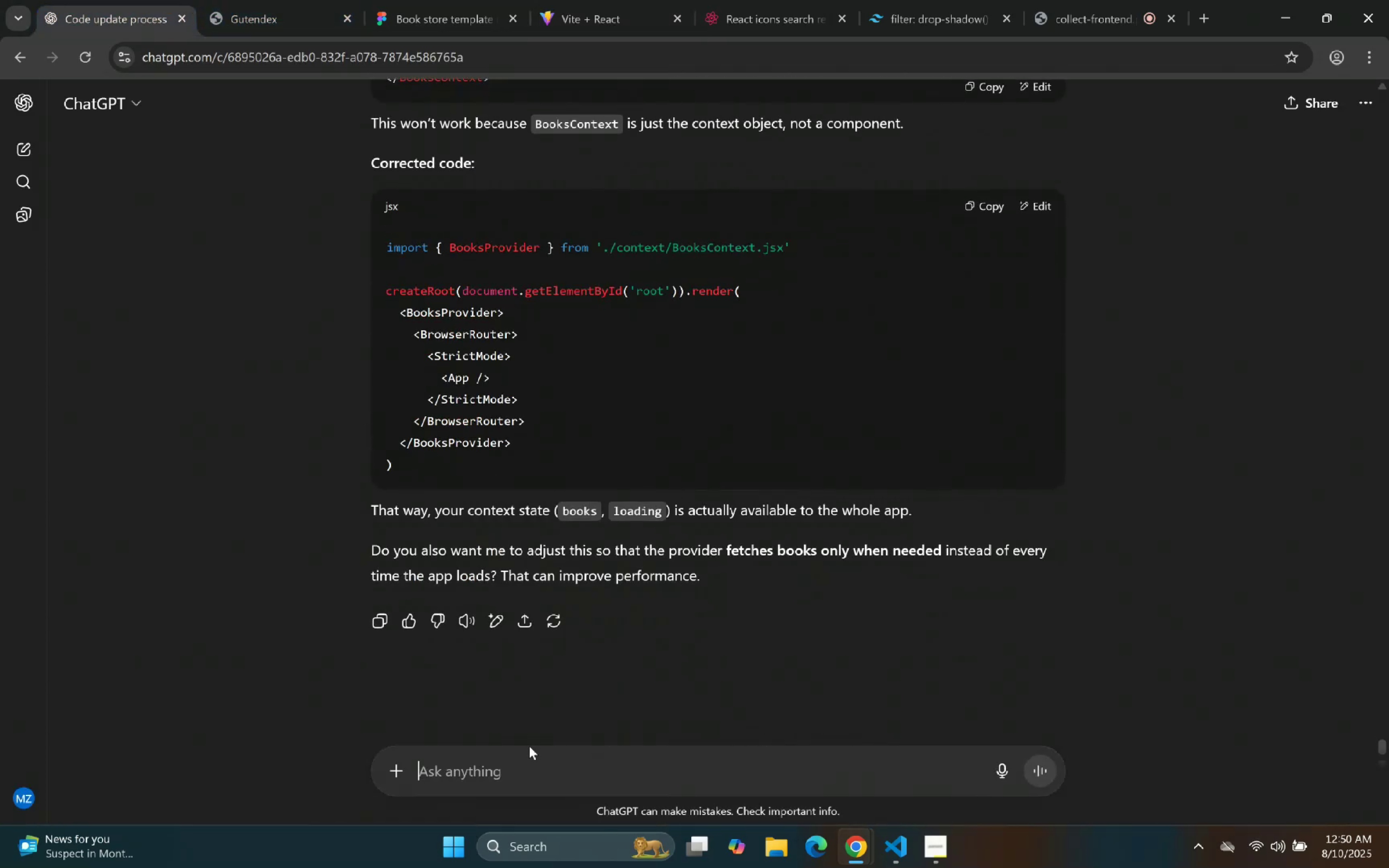 
left_click([528, 754])
 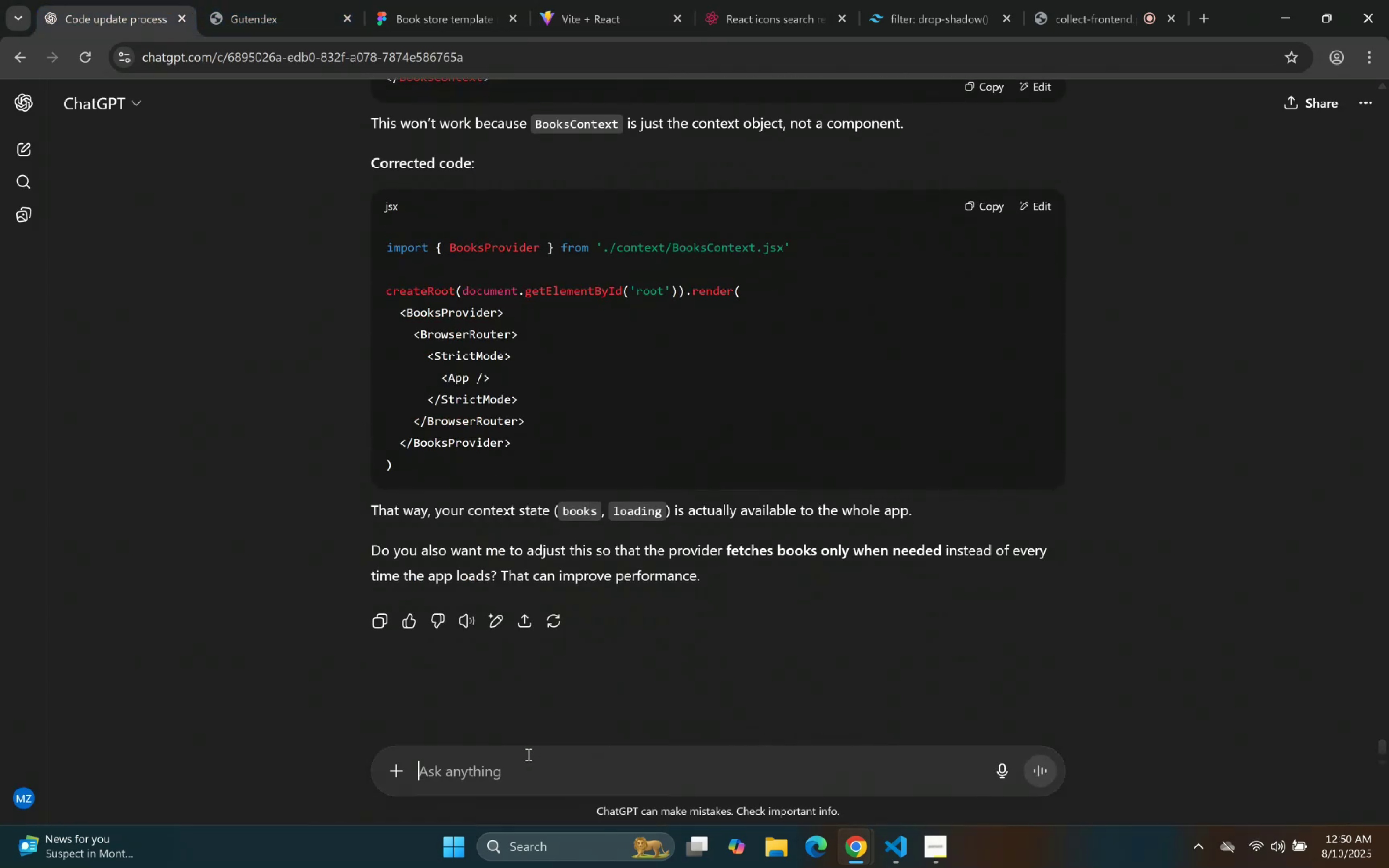 
key(Control+ControlLeft)
 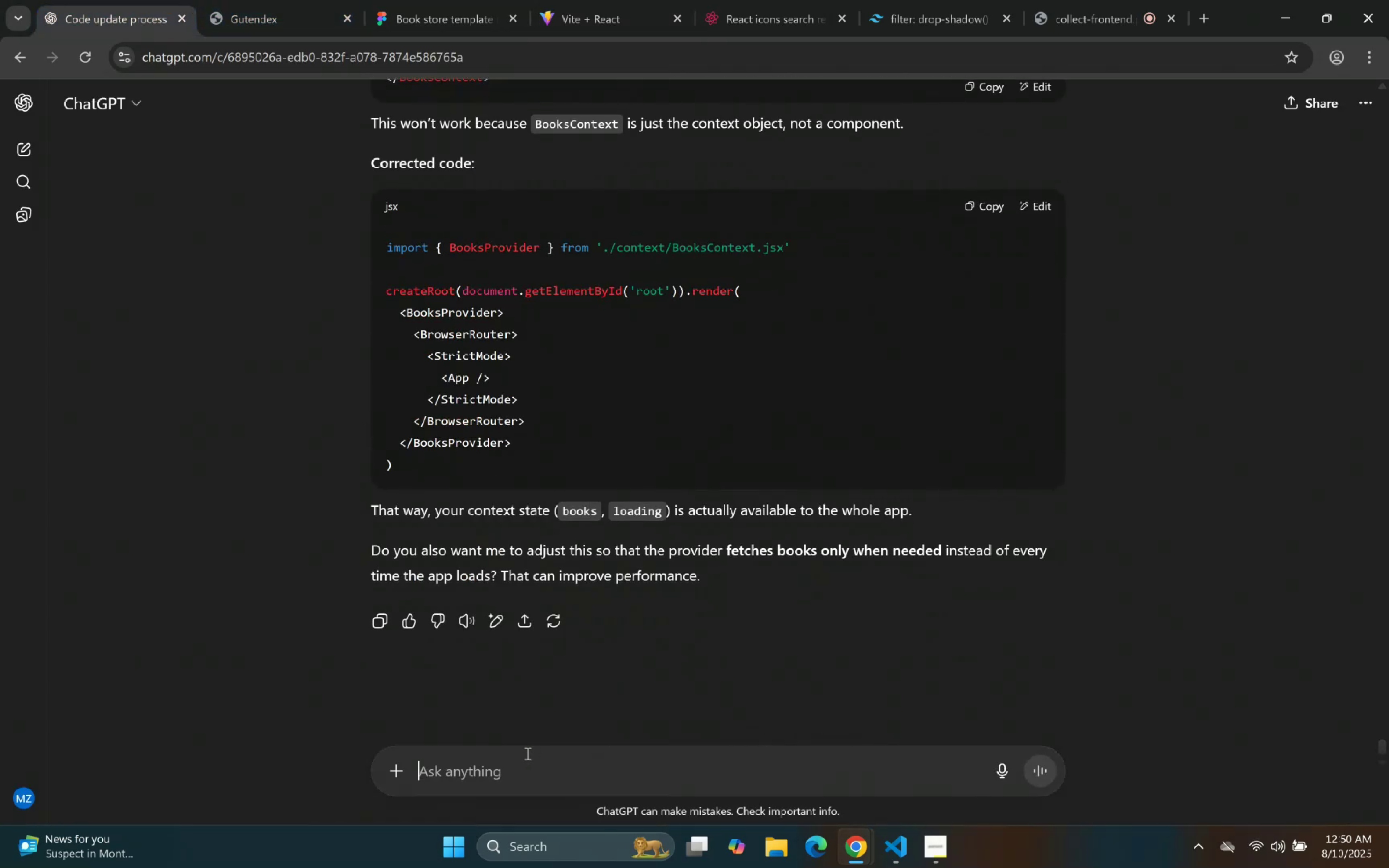 
key(Control+V)
 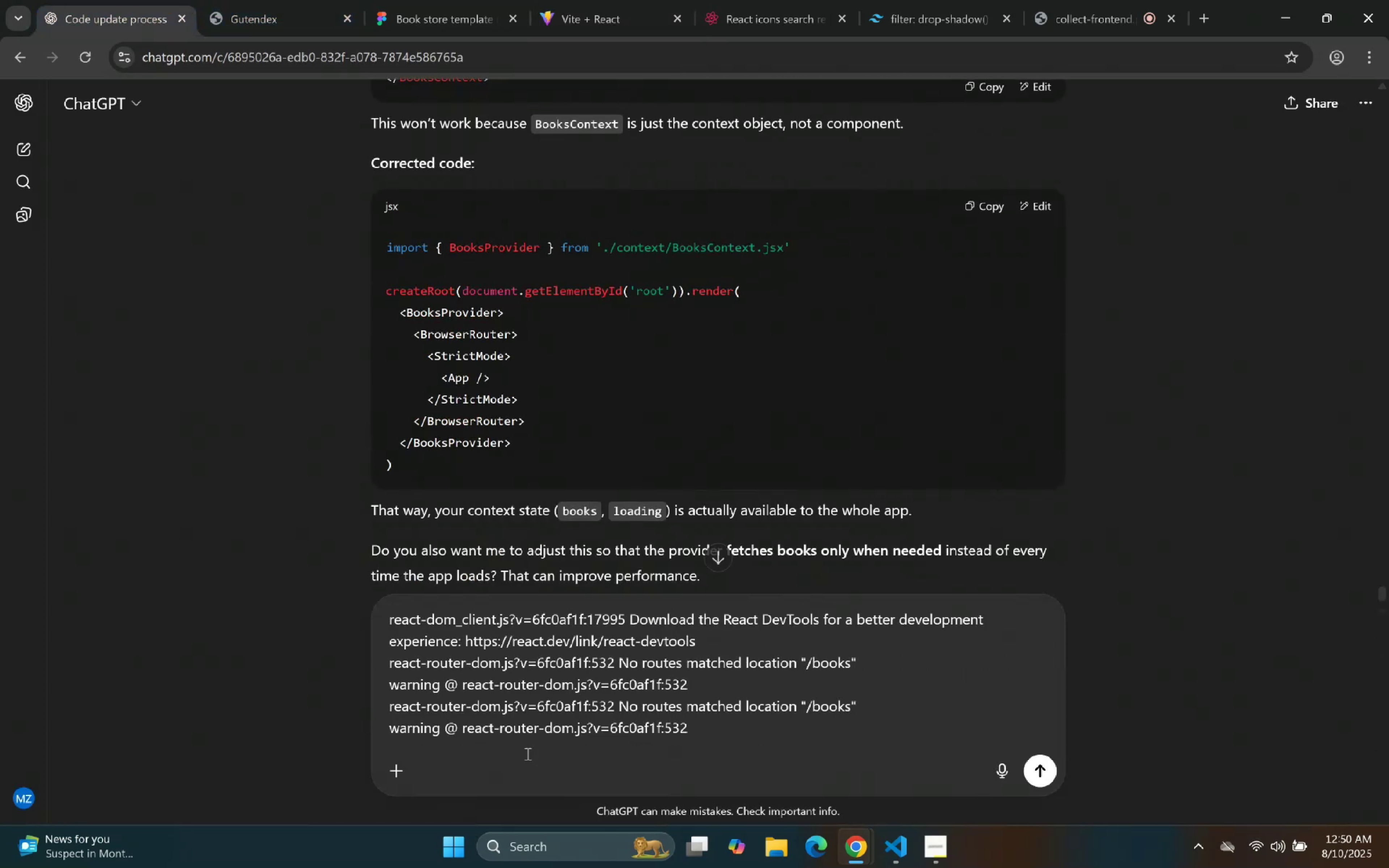 
key(Enter)
 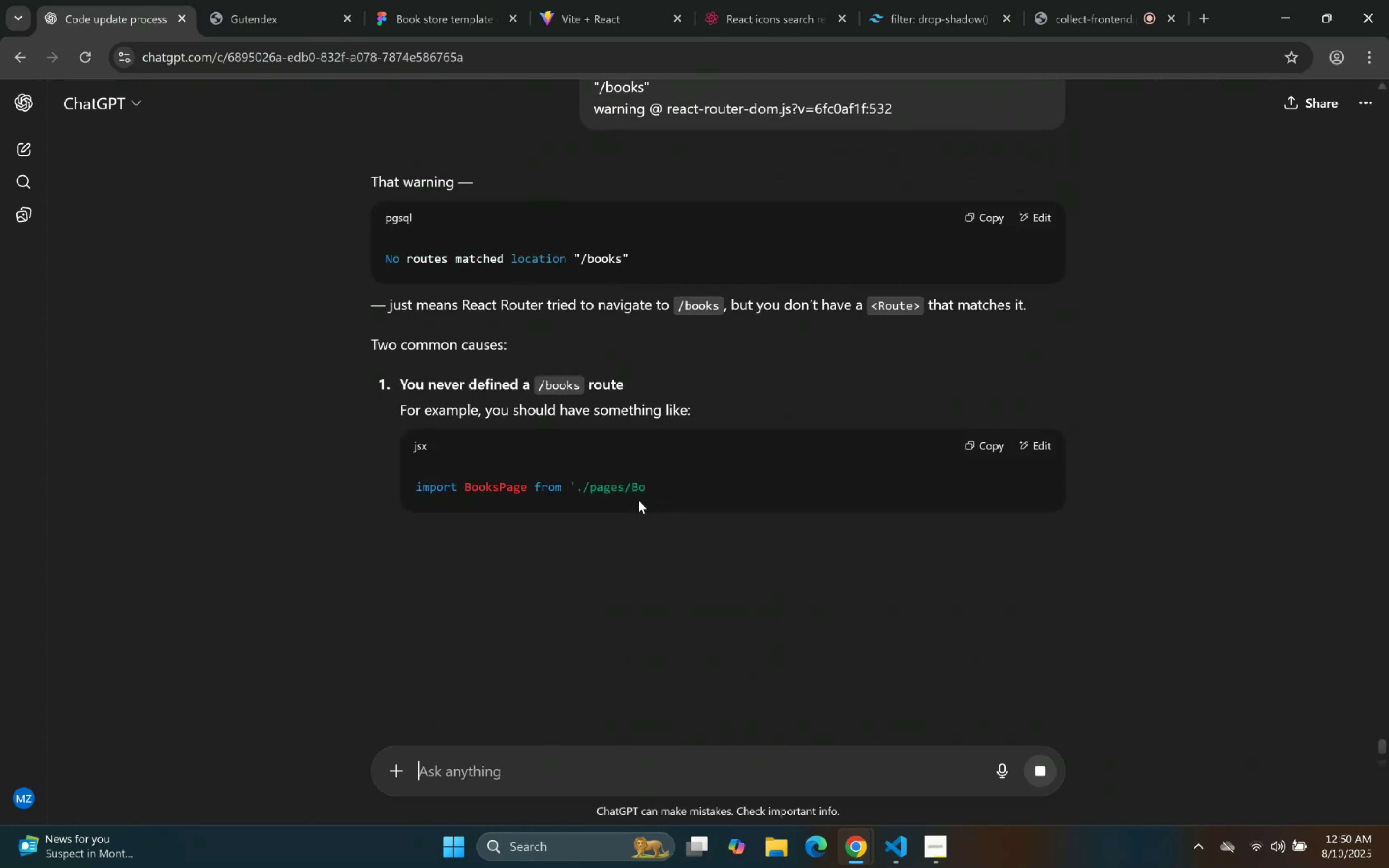 
wait(5.52)
 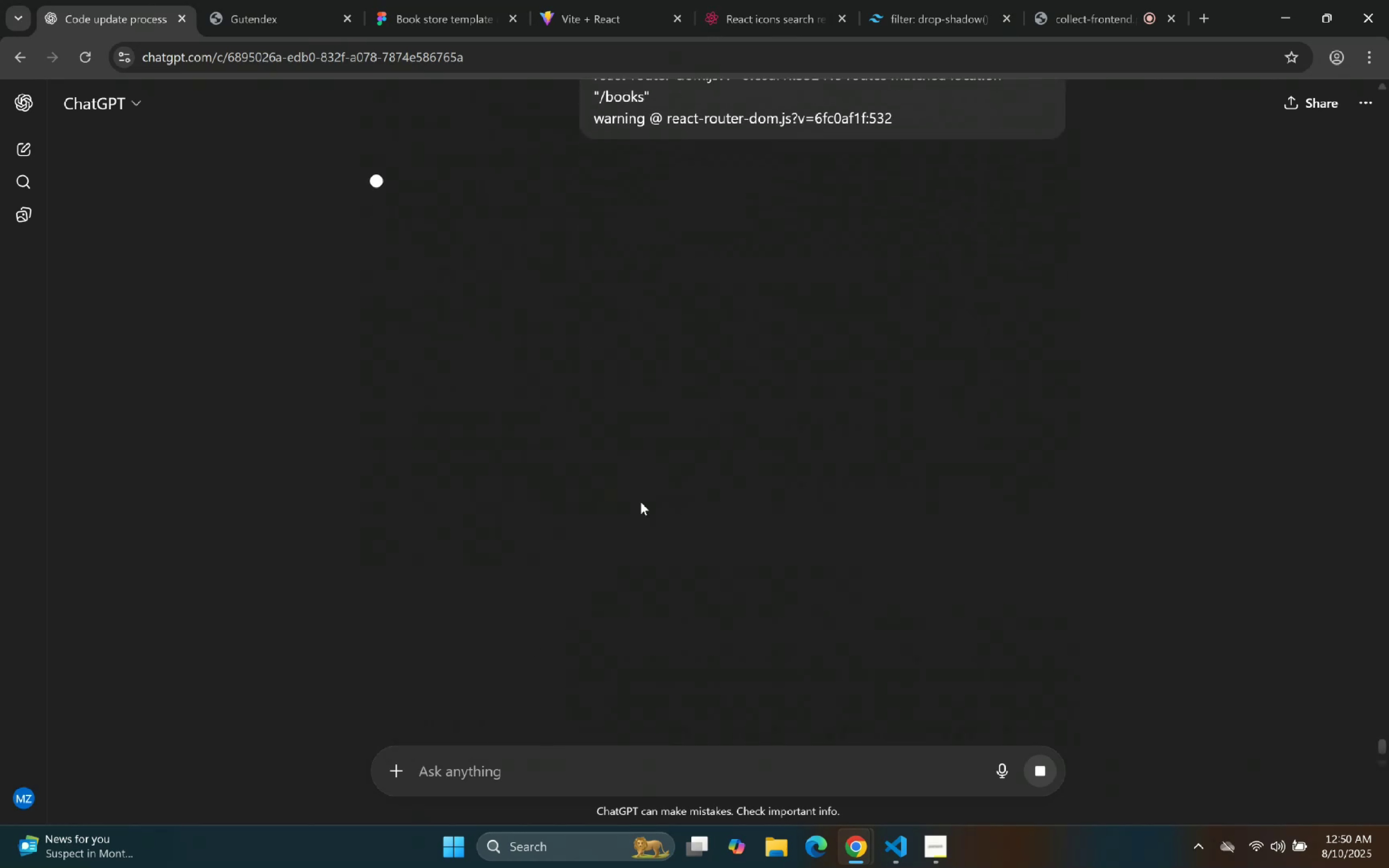 
scroll: coordinate [753, 512], scroll_direction: down, amount: 2.0
 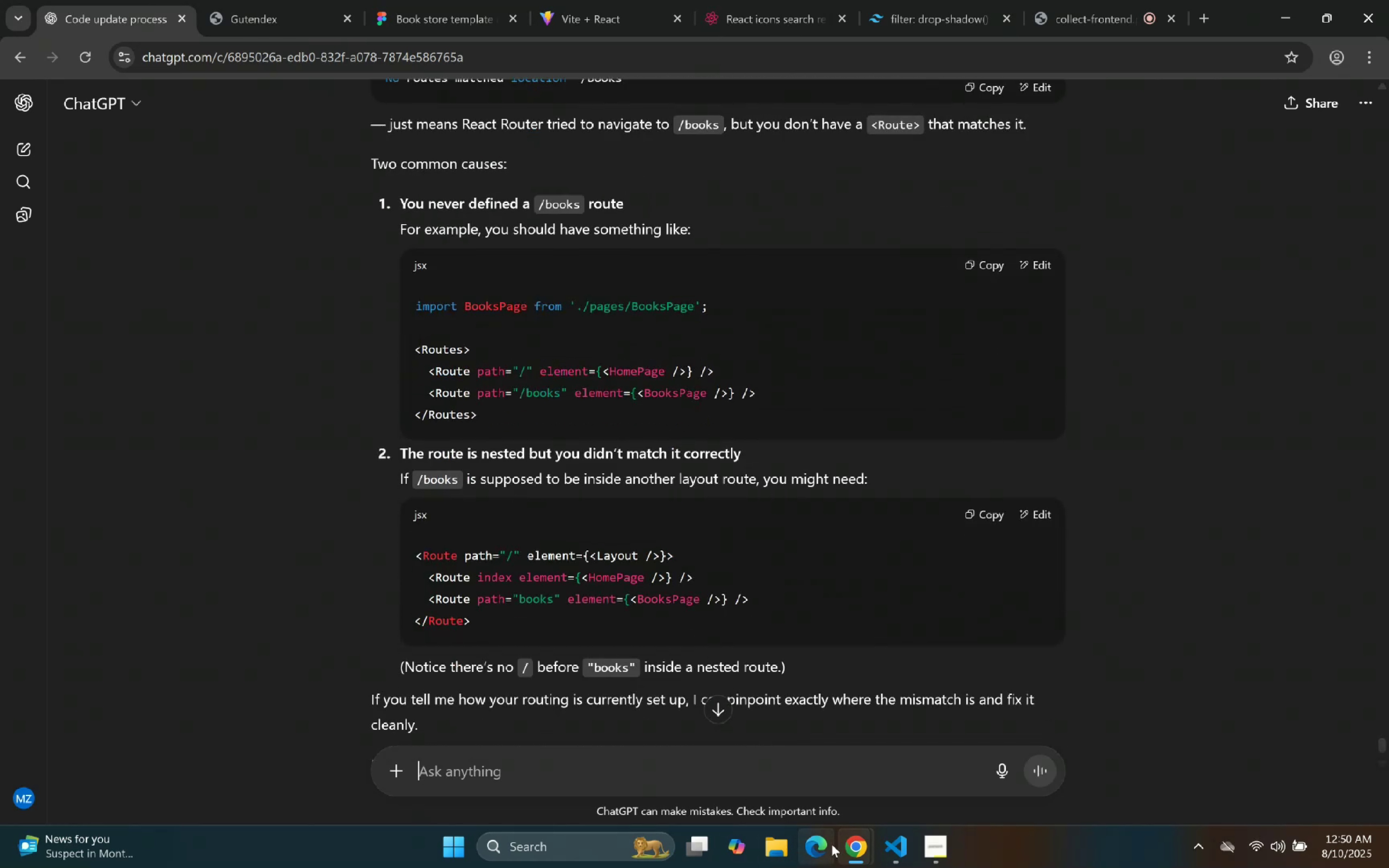 
left_click([899, 854])
 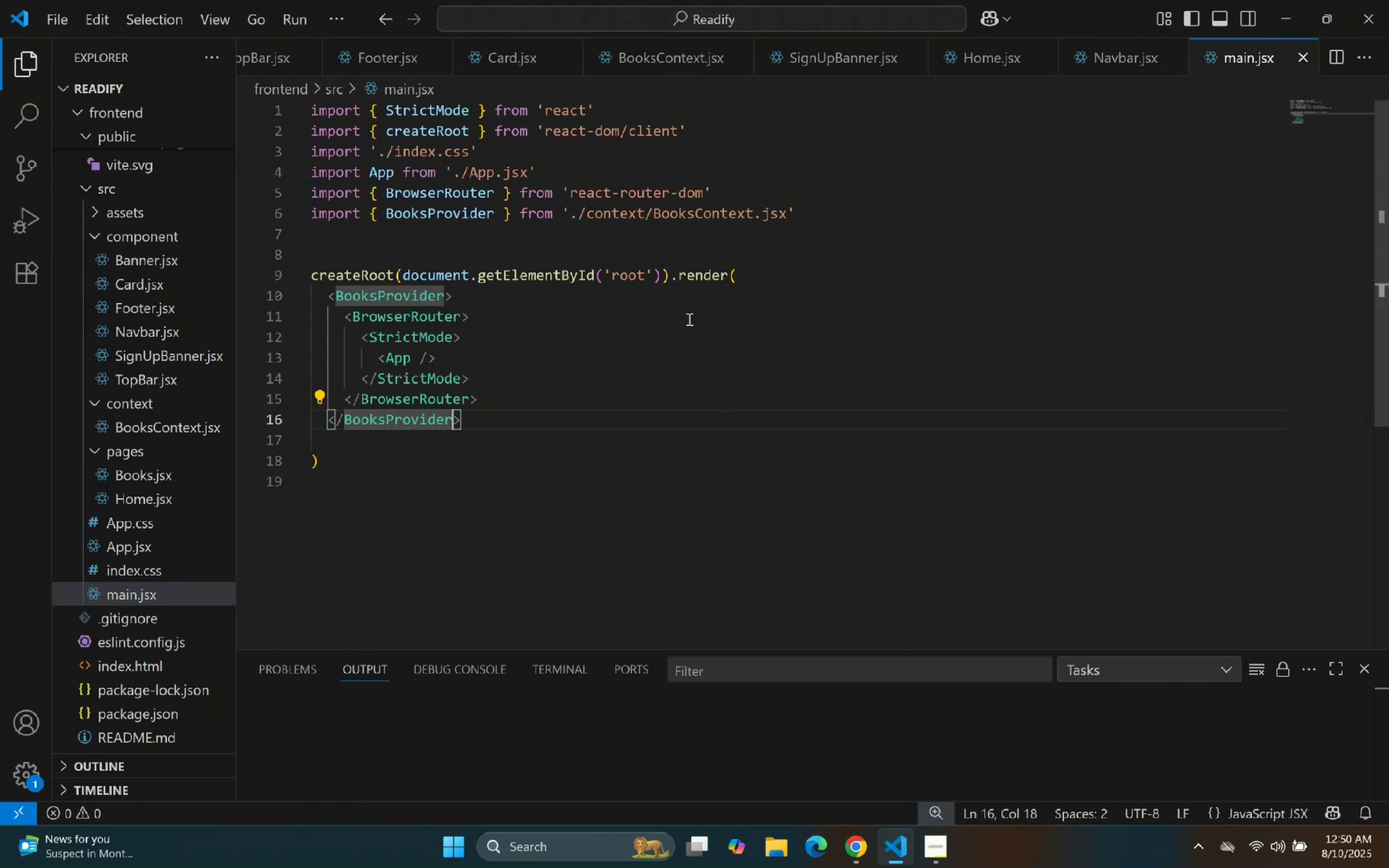 
left_click([671, 302])
 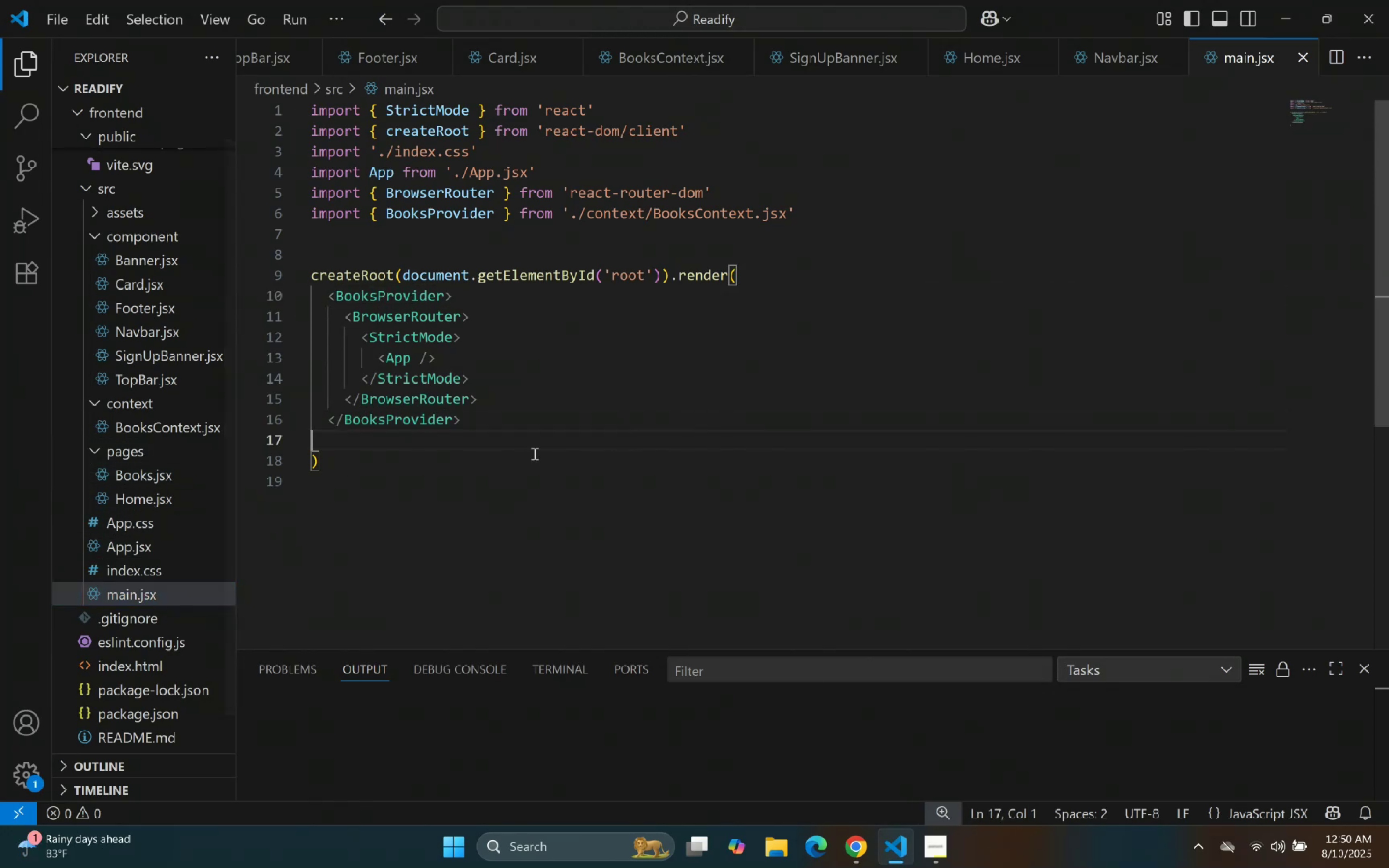 
left_click([131, 544])
 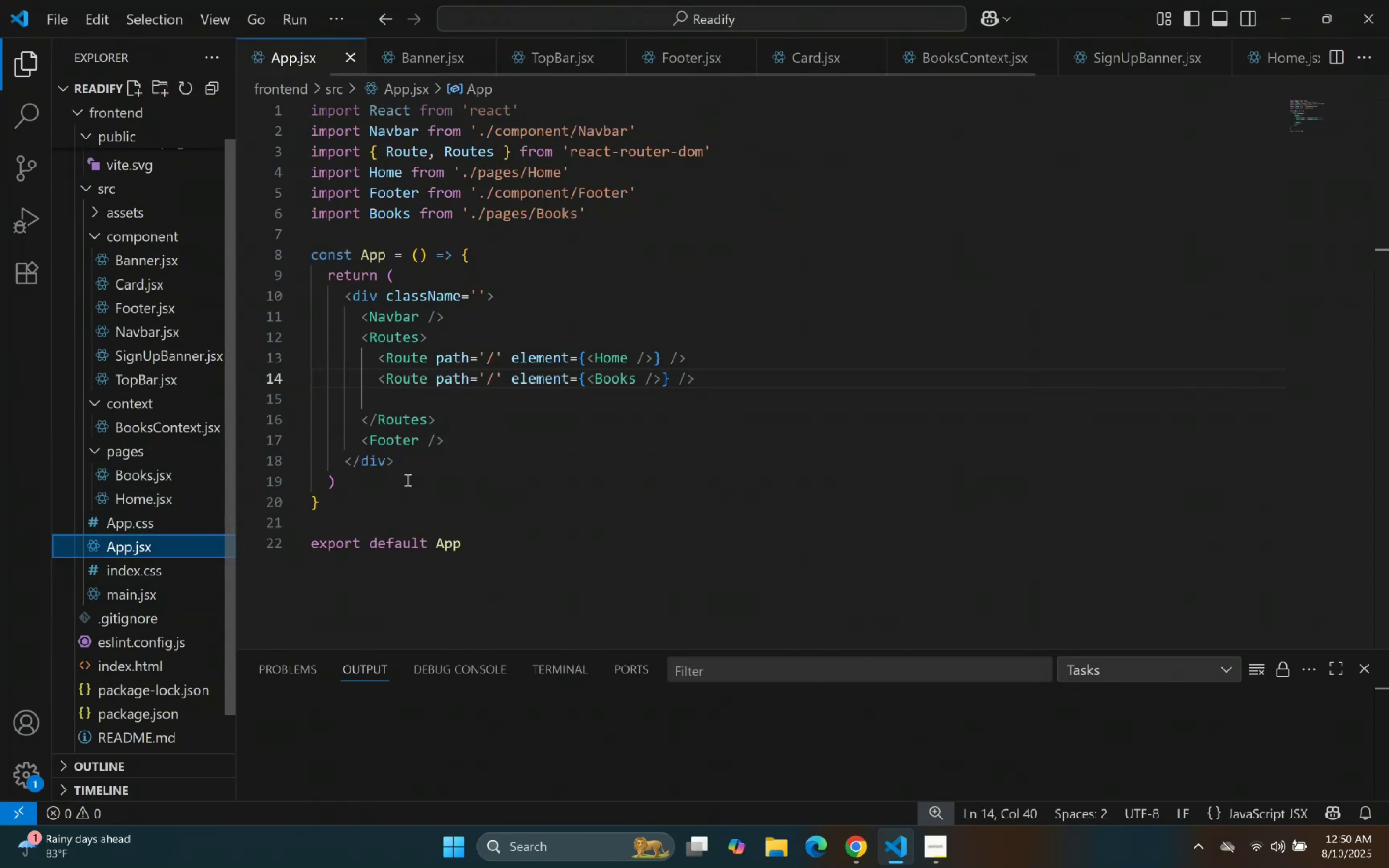 
left_click([727, 481])
 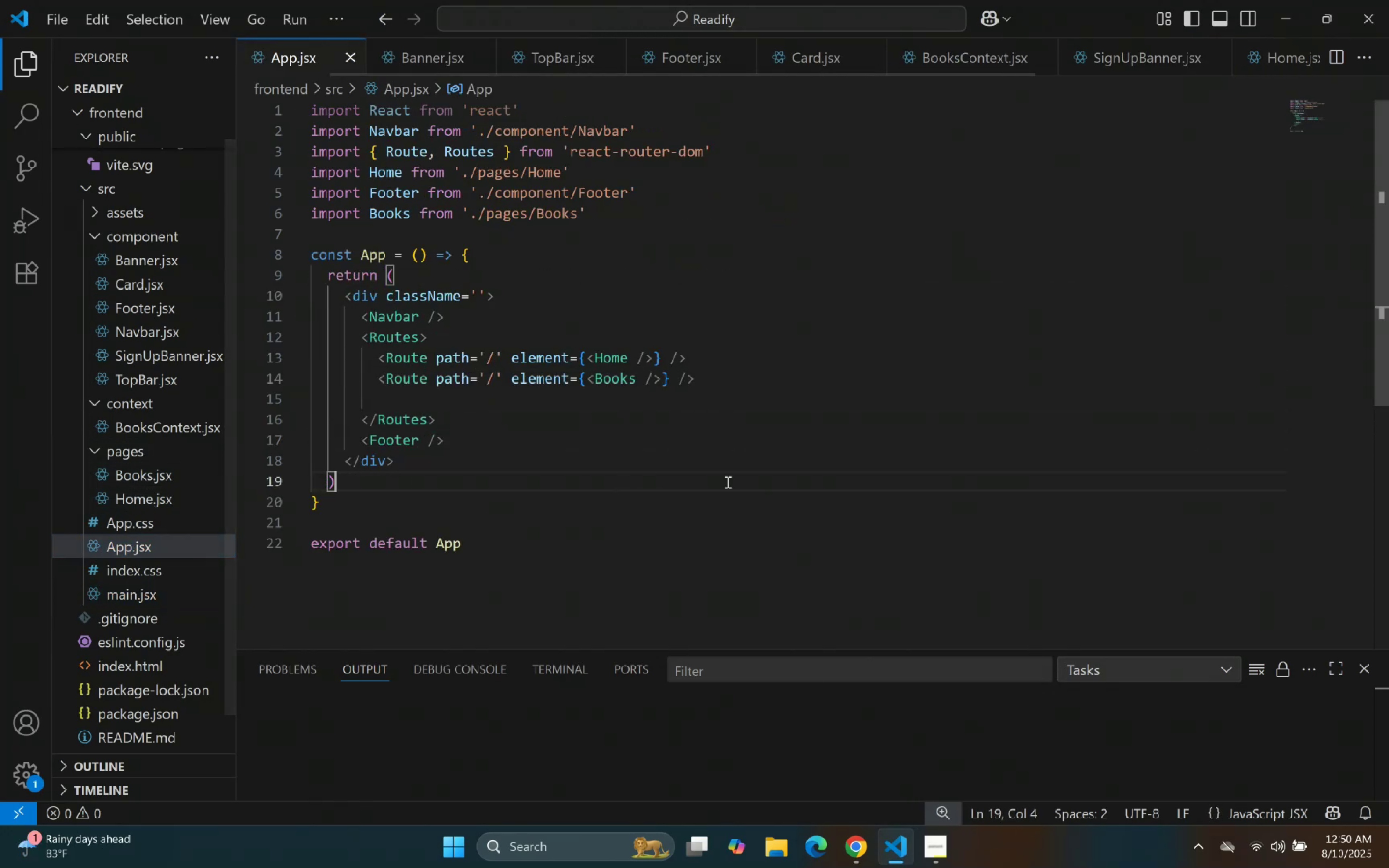 
hold_key(key=ControlLeft, duration=0.59)
 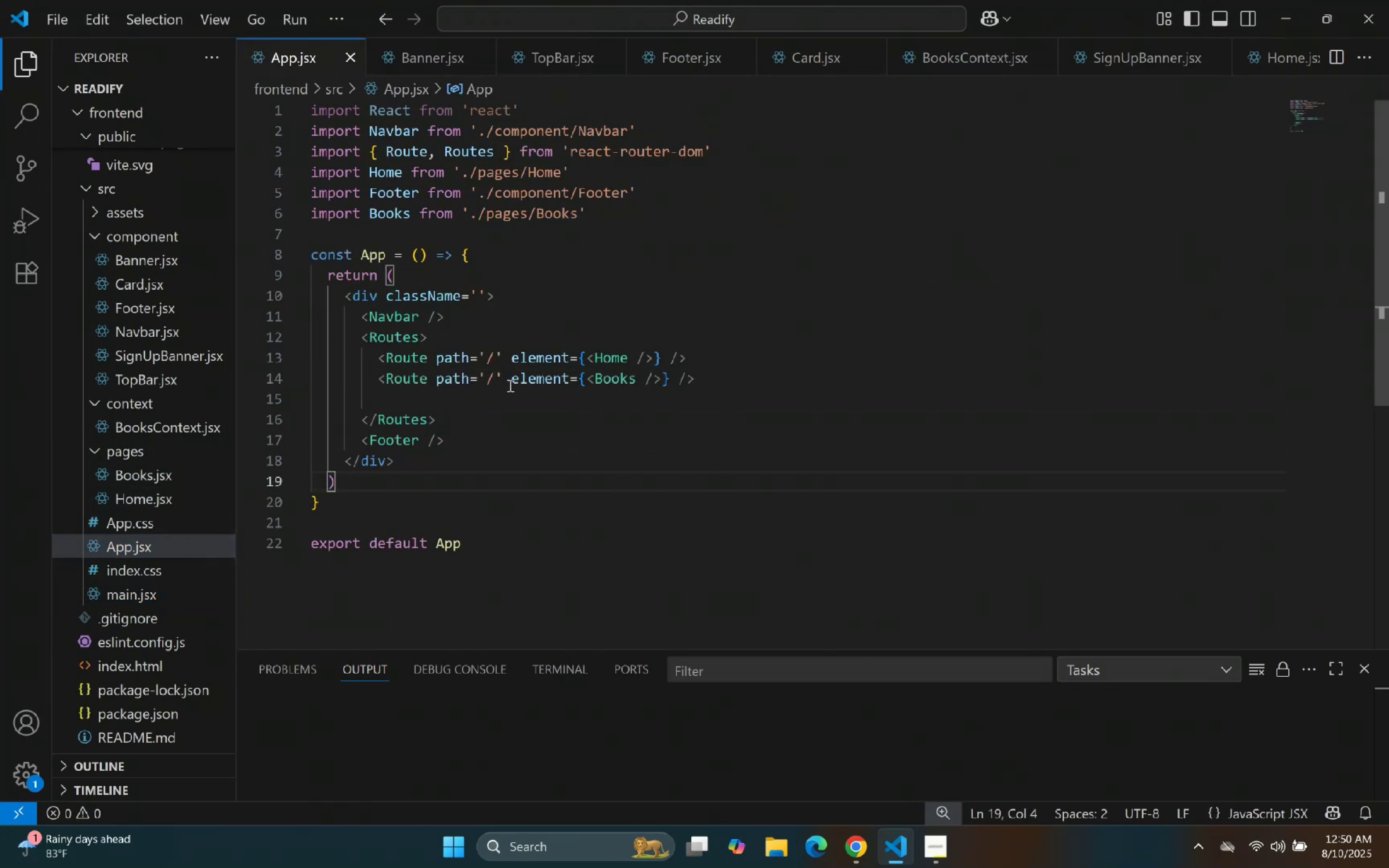 
left_click([494, 373])
 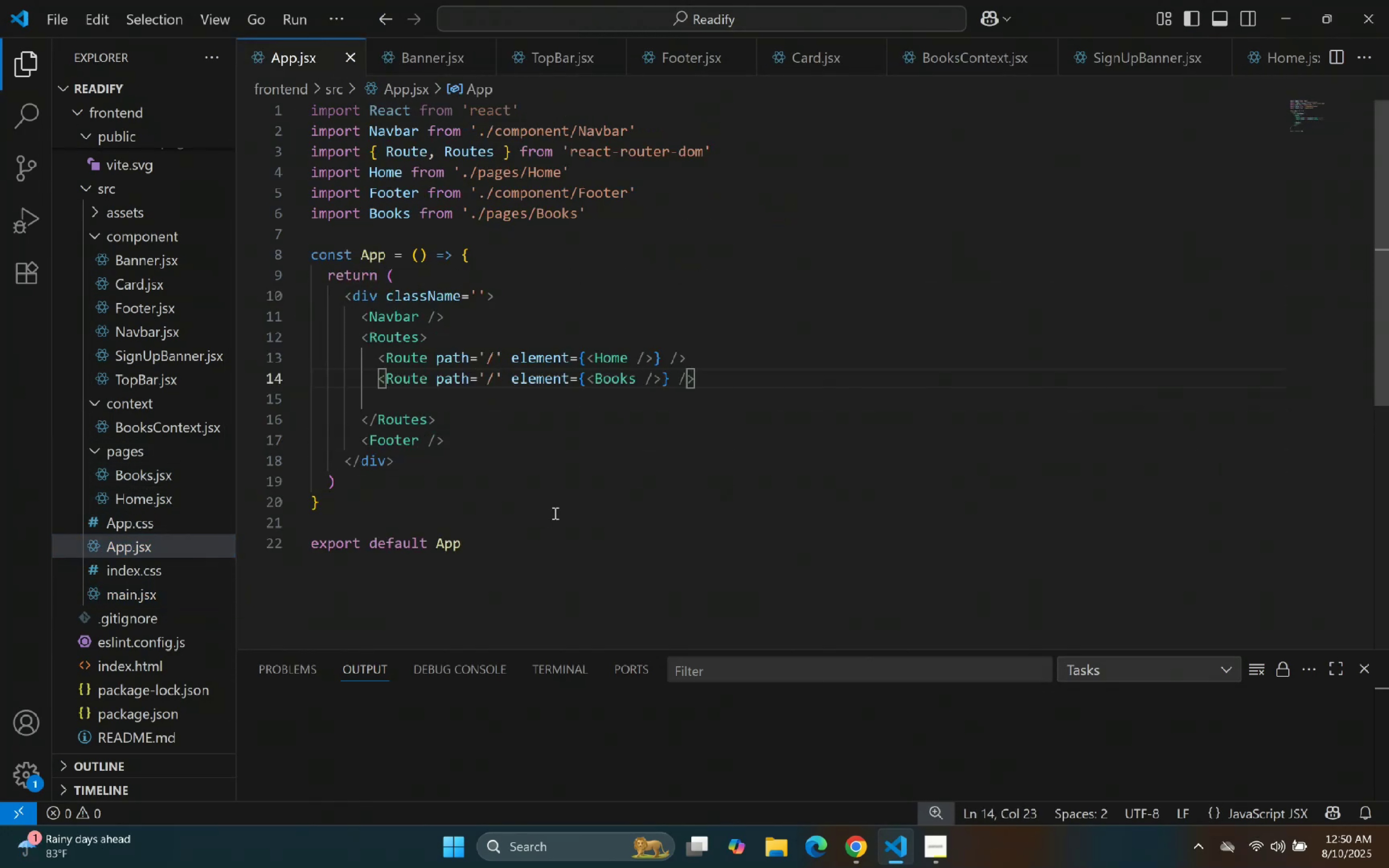 
type(books)
 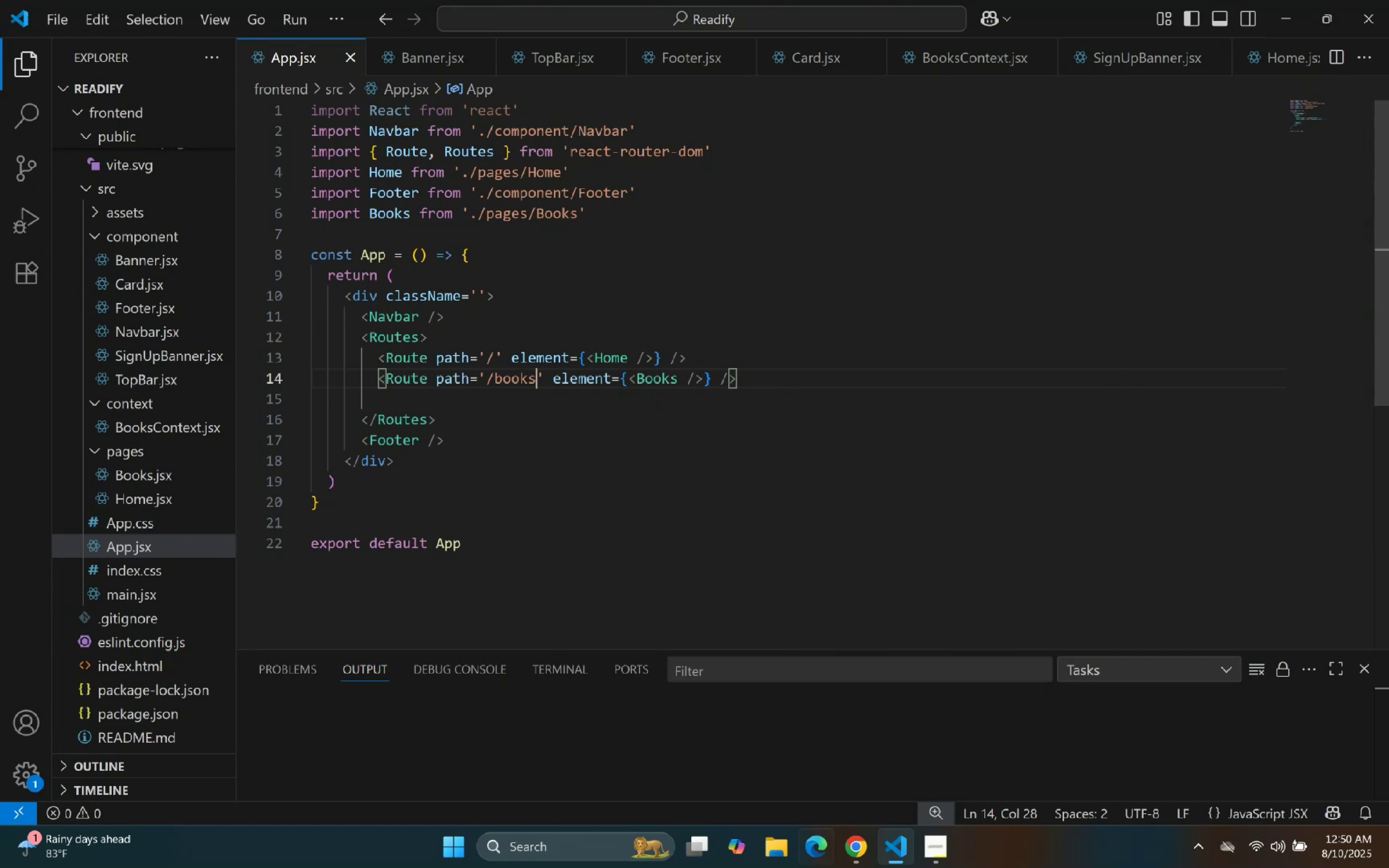 
left_click([837, 852])
 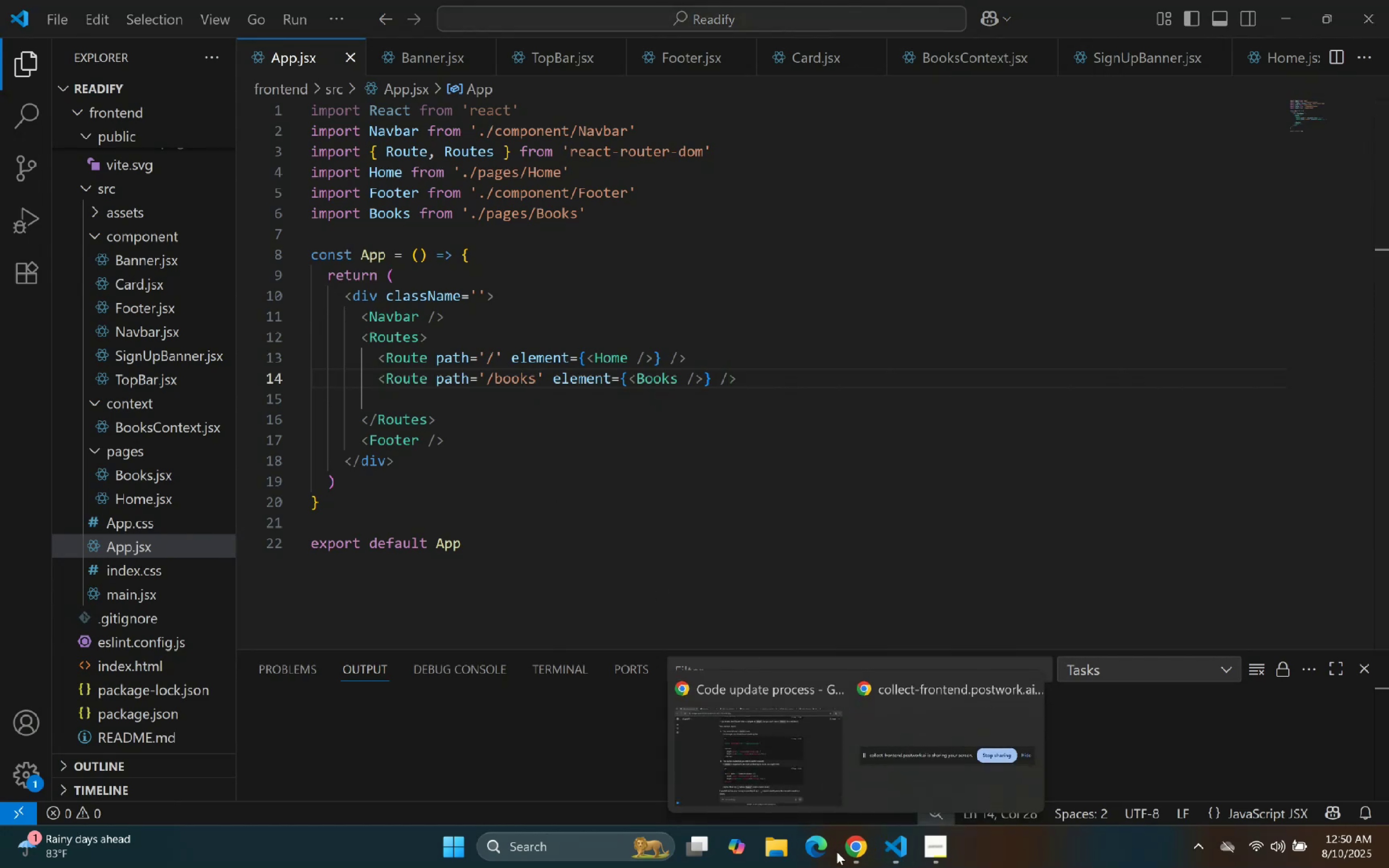 
left_click([766, 748])
 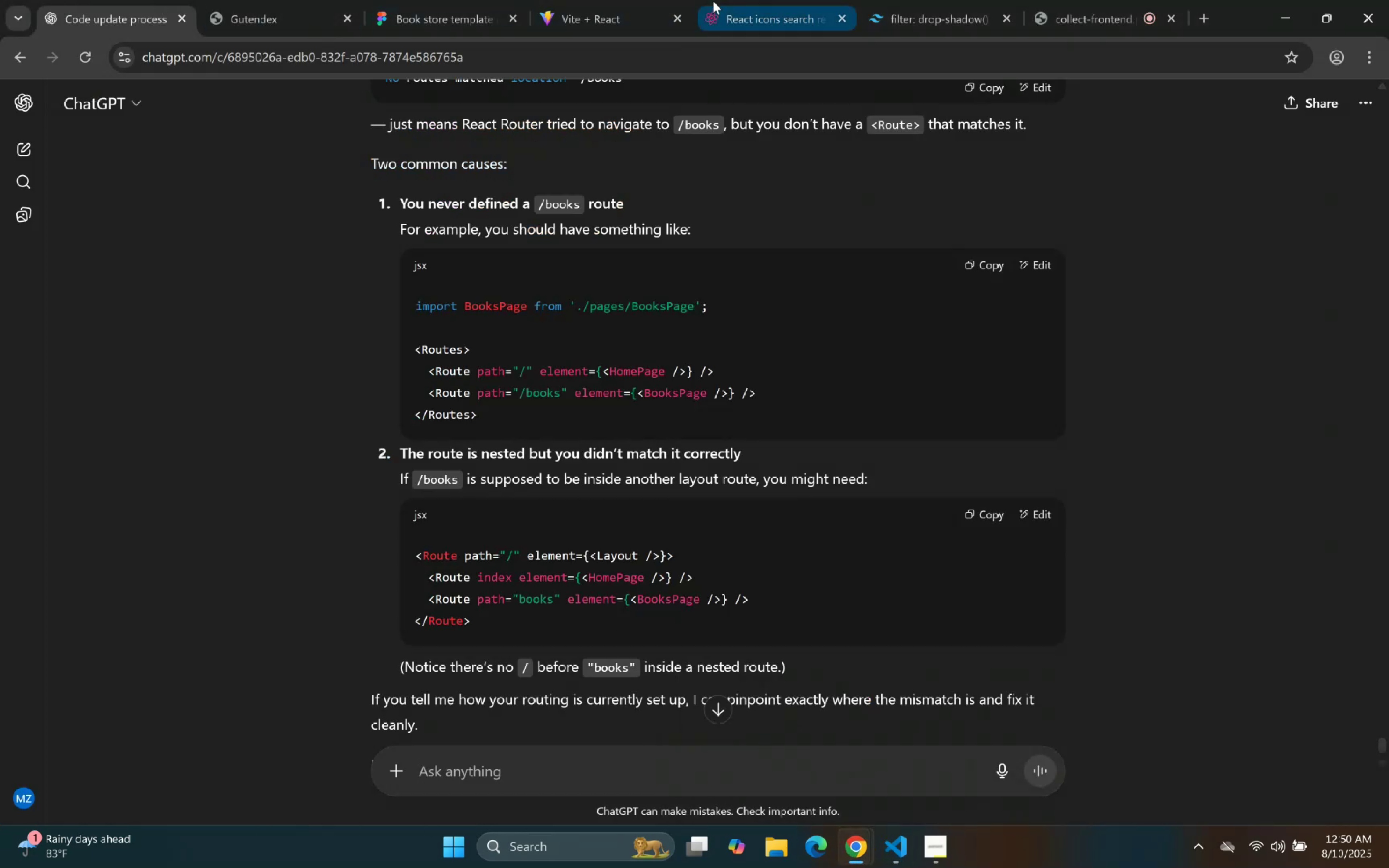 
double_click([613, 0])
 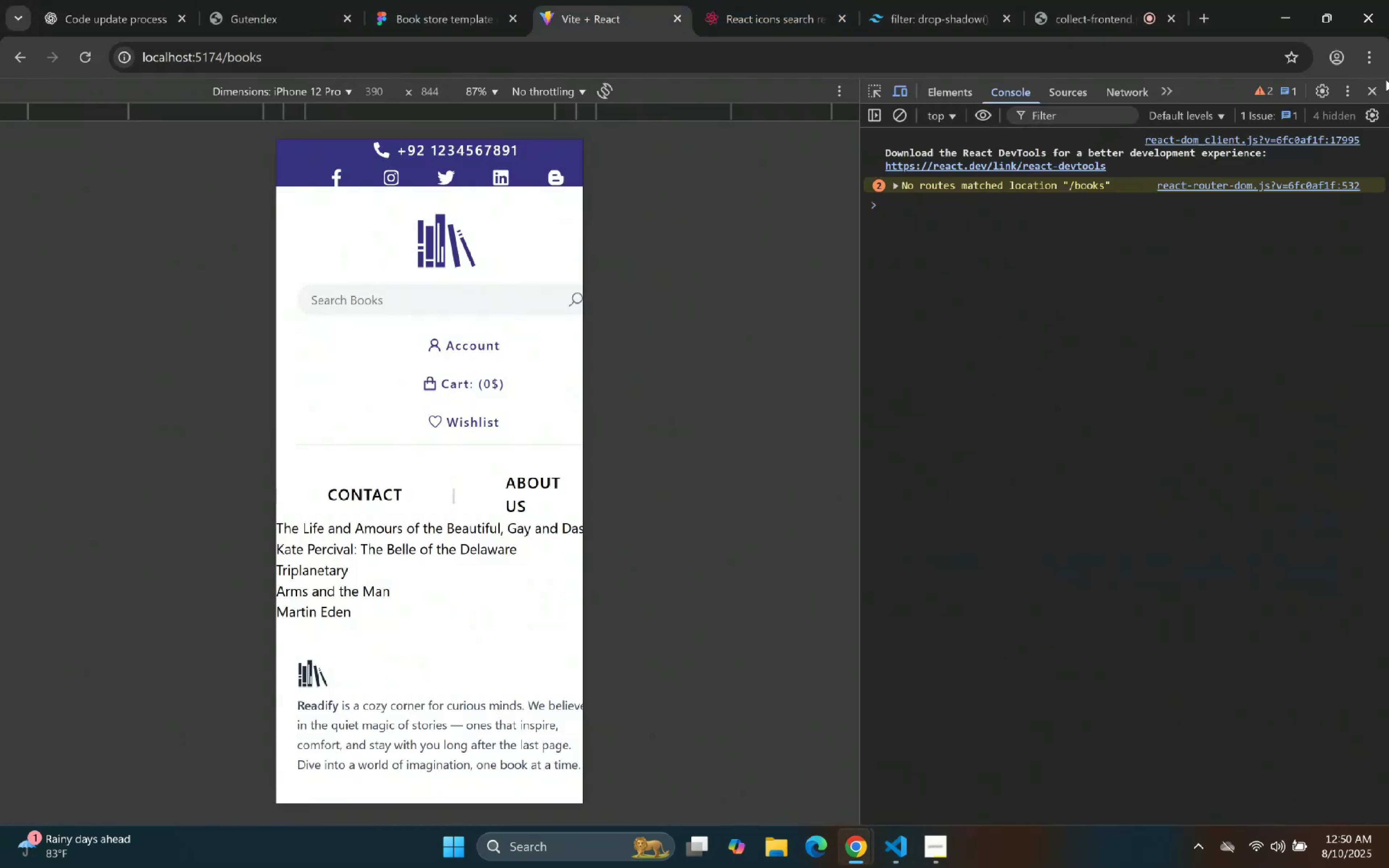 
left_click([1379, 97])
 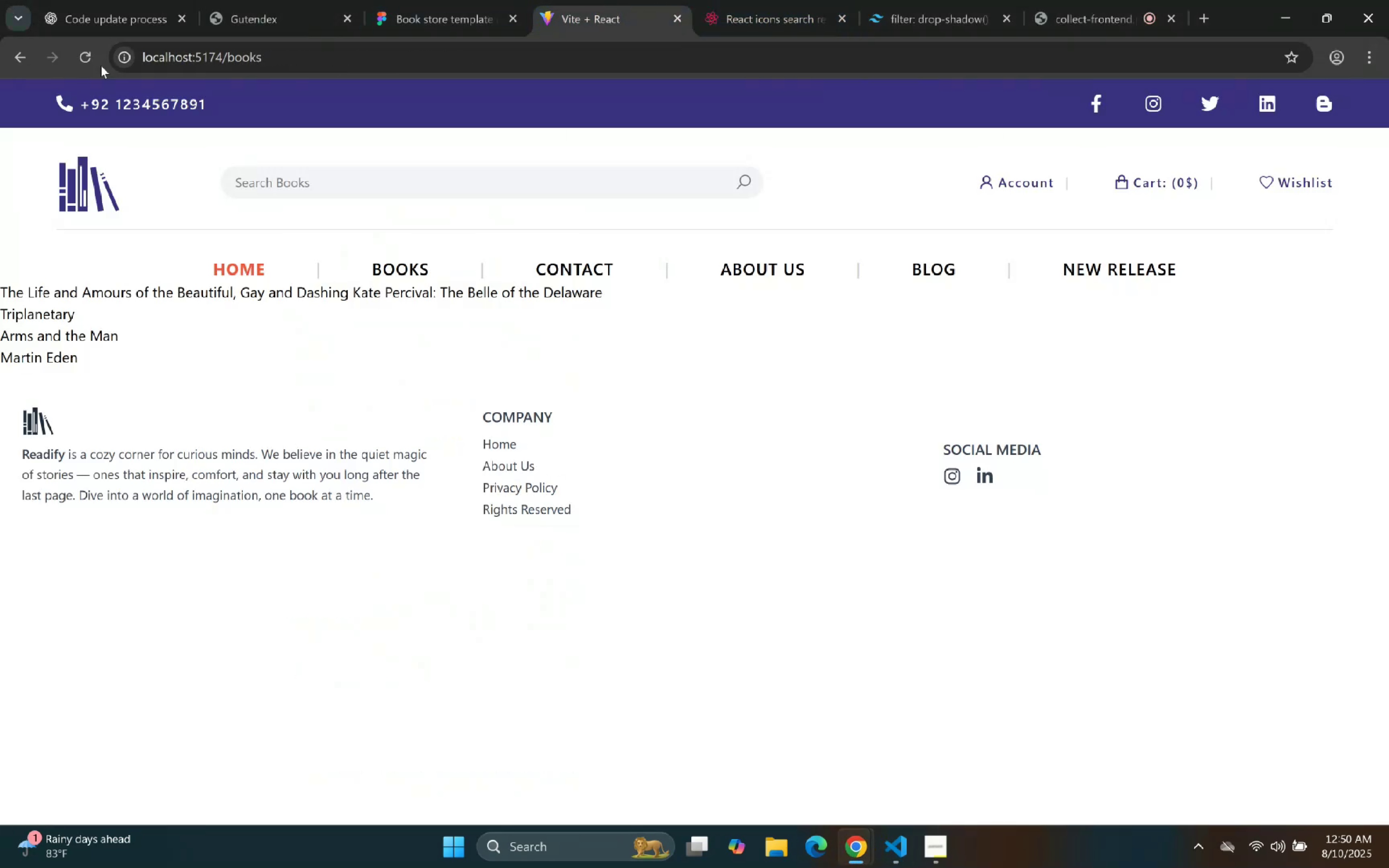 
left_click([86, 61])
 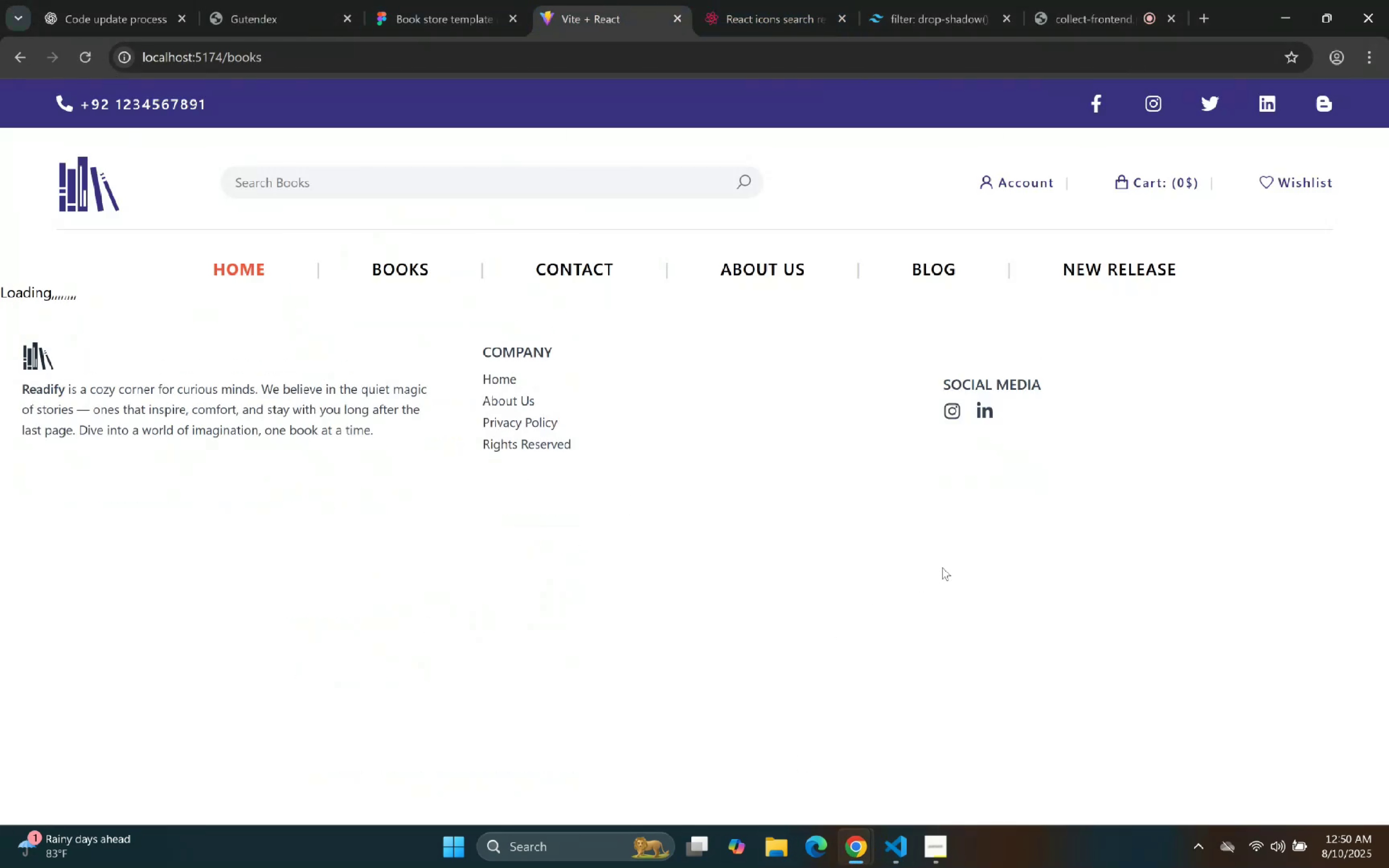 
left_click_drag(start_coordinate=[81, 290], to_coordinate=[1, 295])
 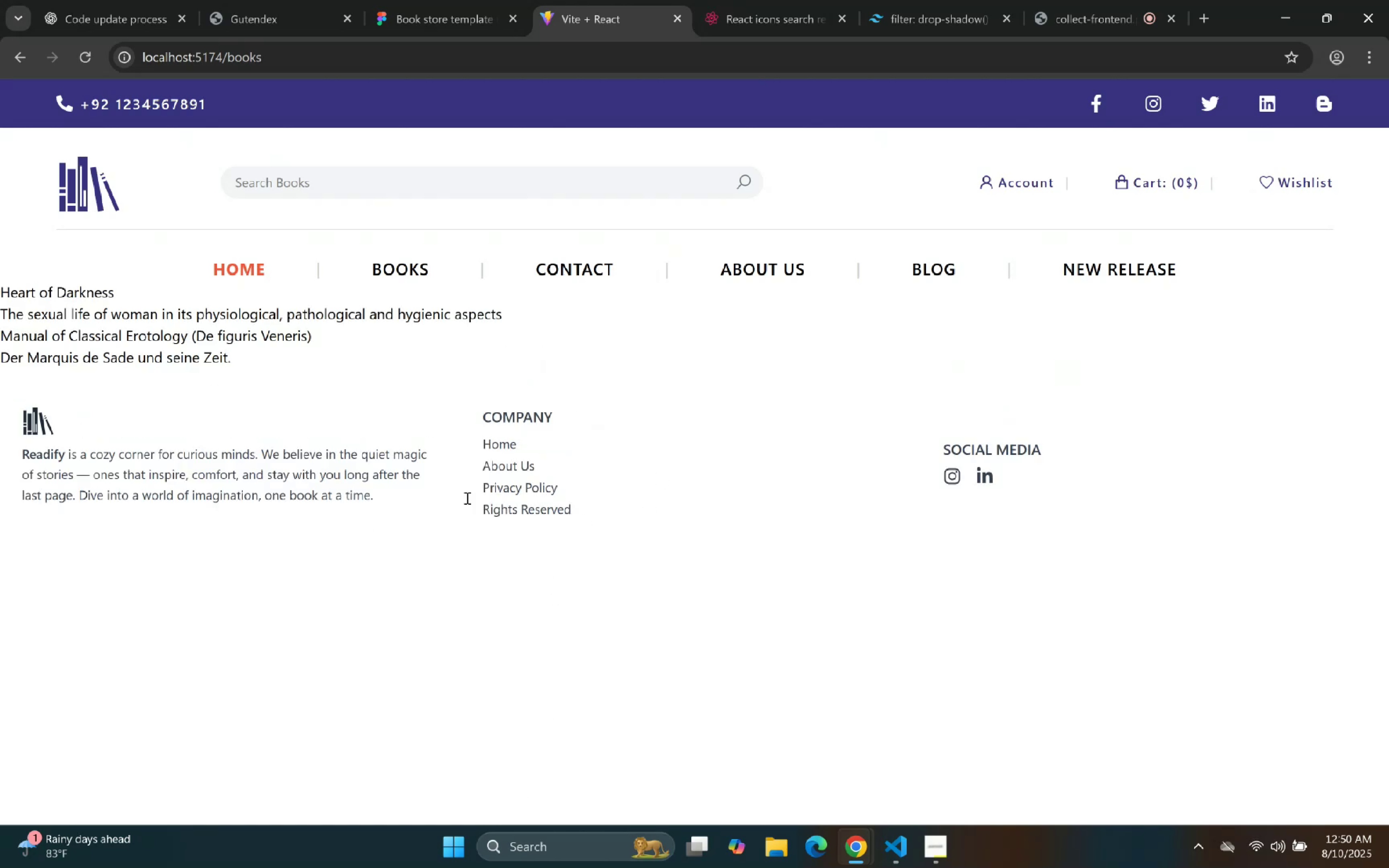 
double_click([457, 412])
 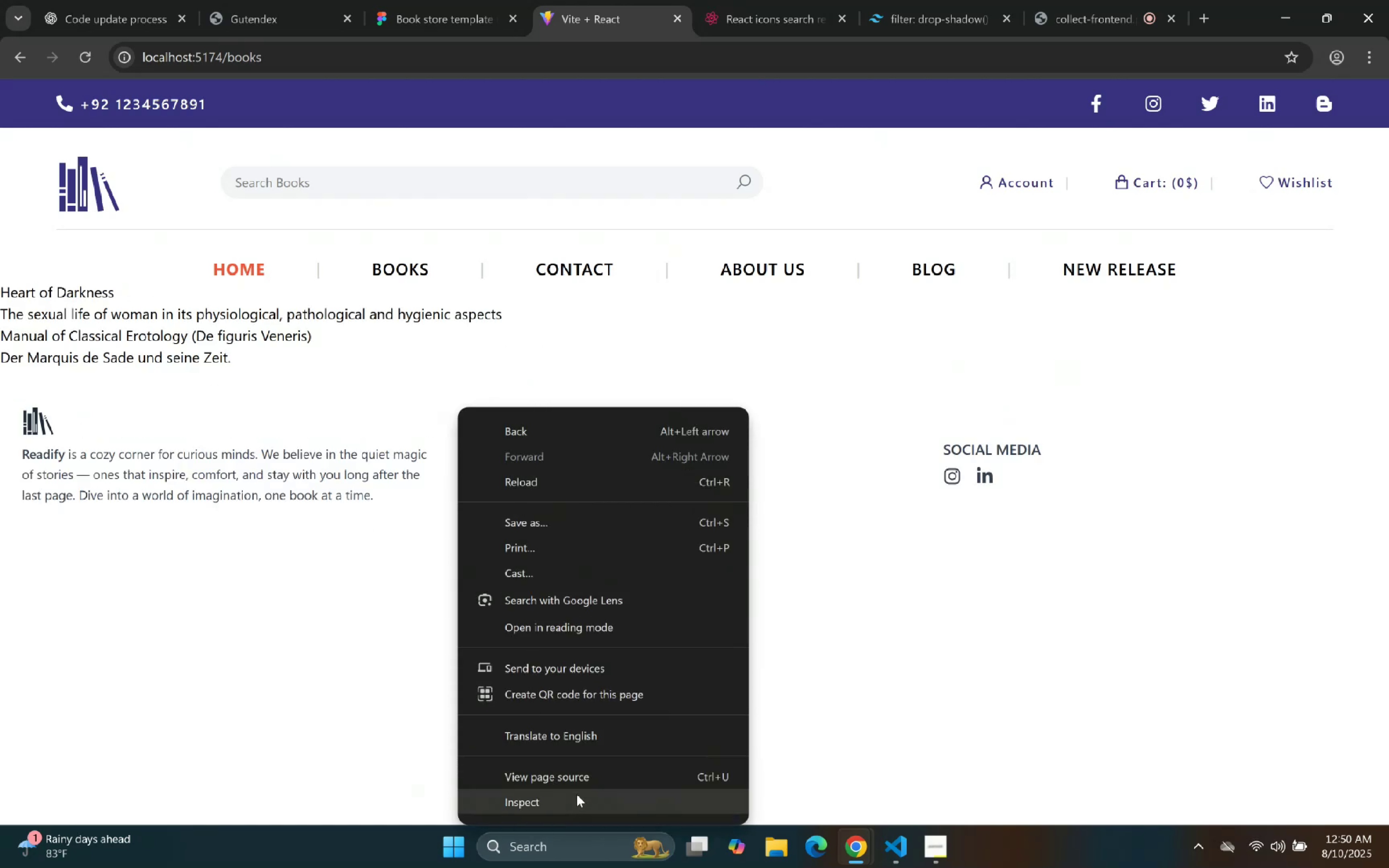 
left_click([544, 801])
 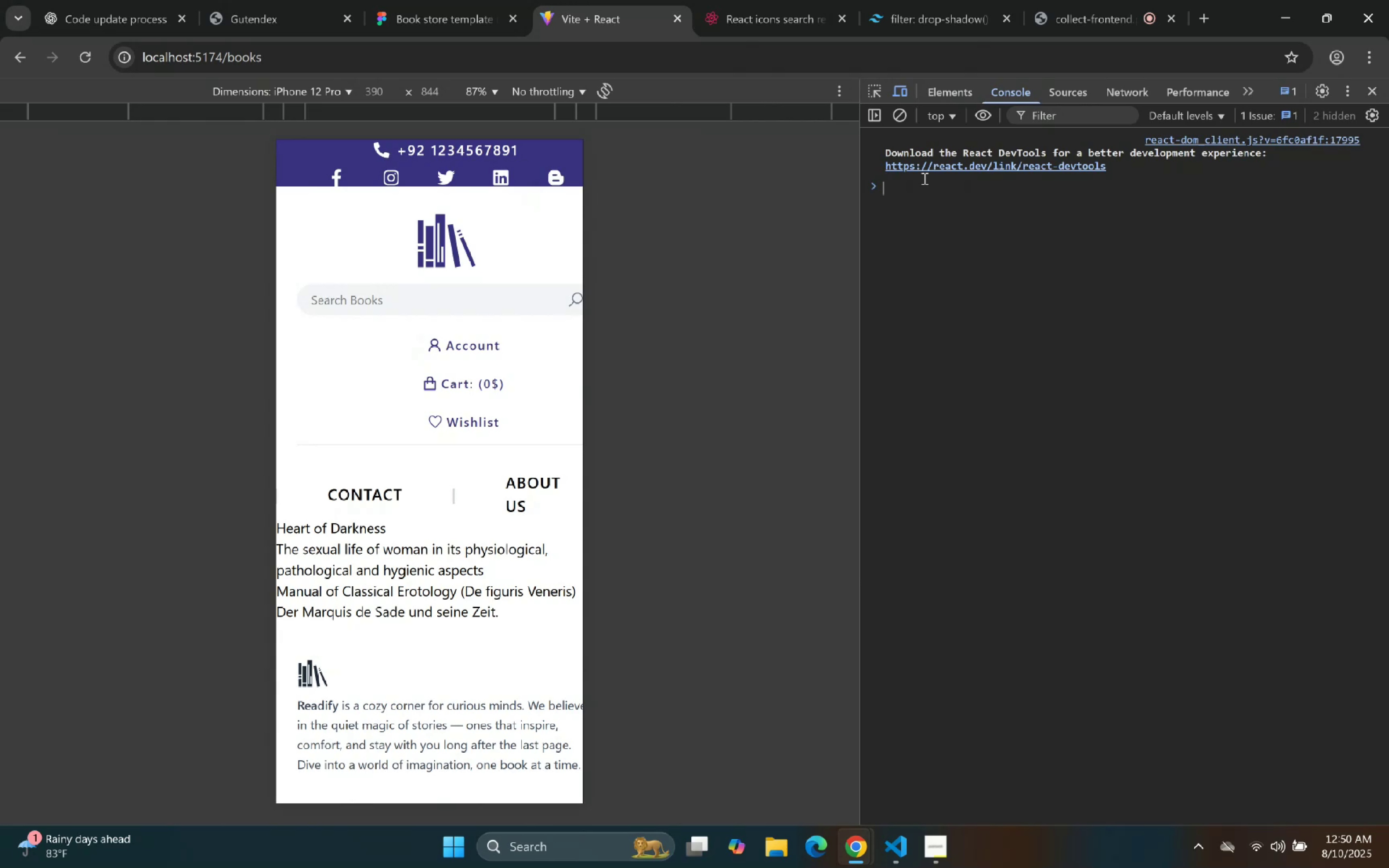 
left_click([1383, 93])
 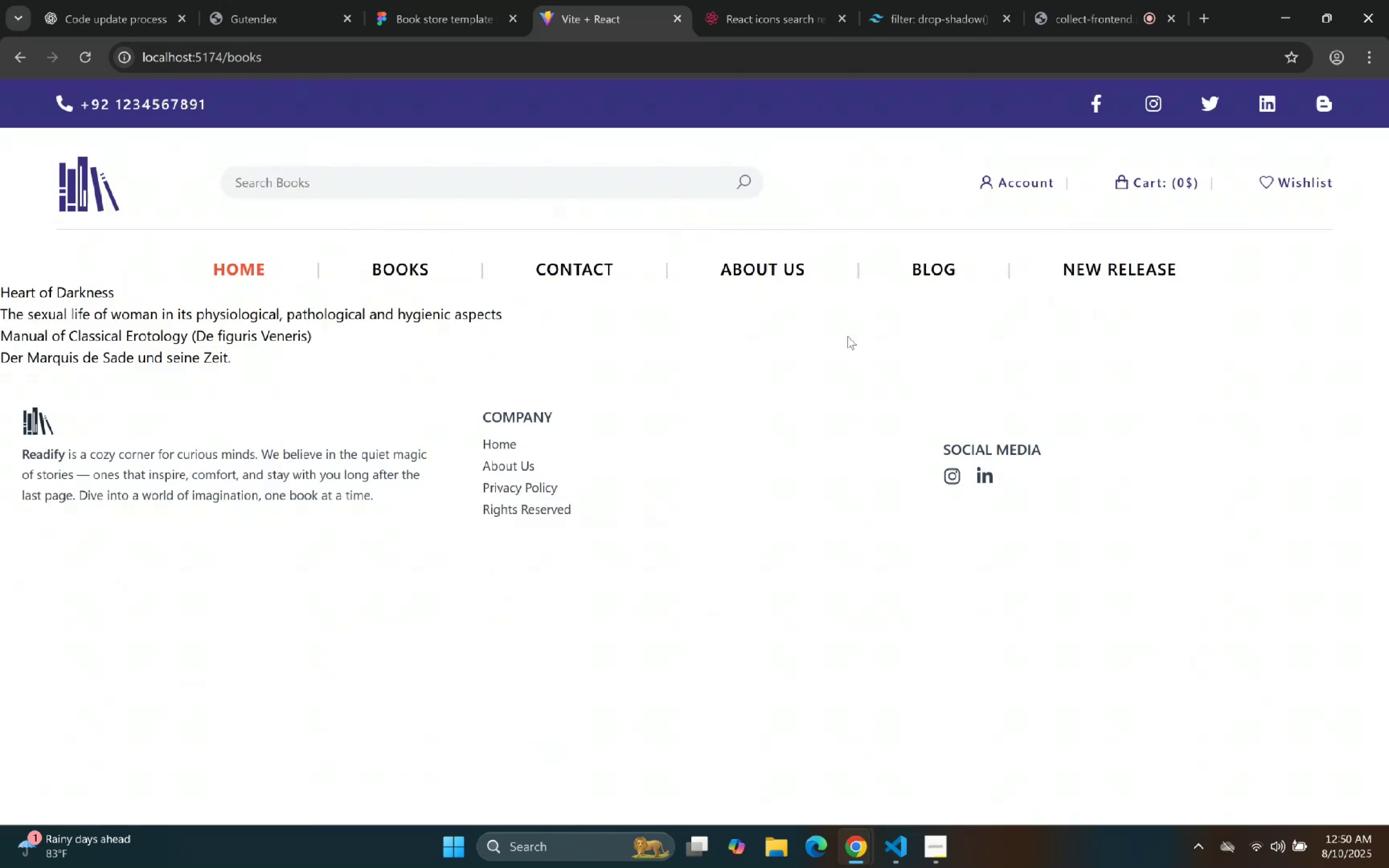 
left_click([382, 264])
 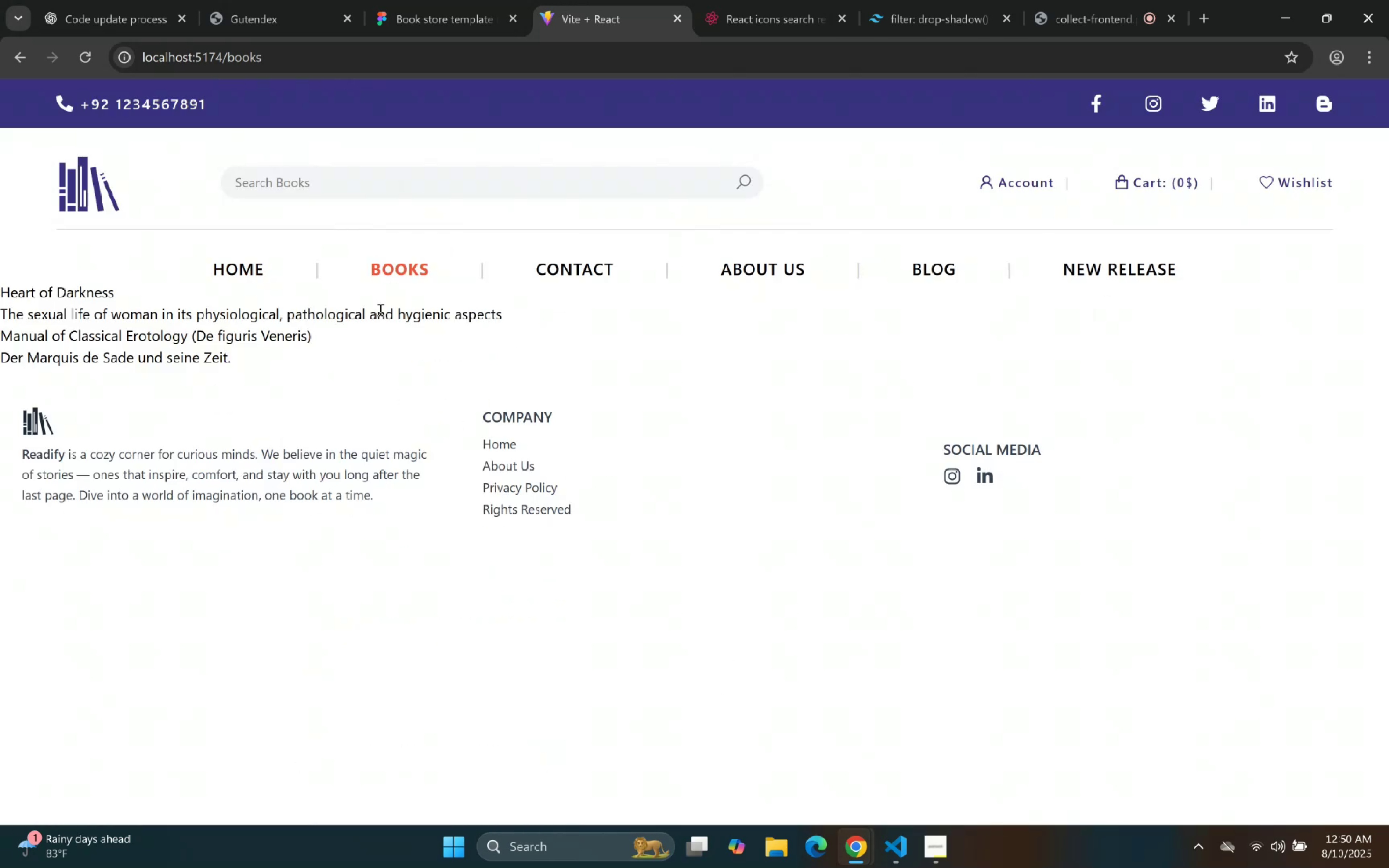 
left_click([243, 267])
 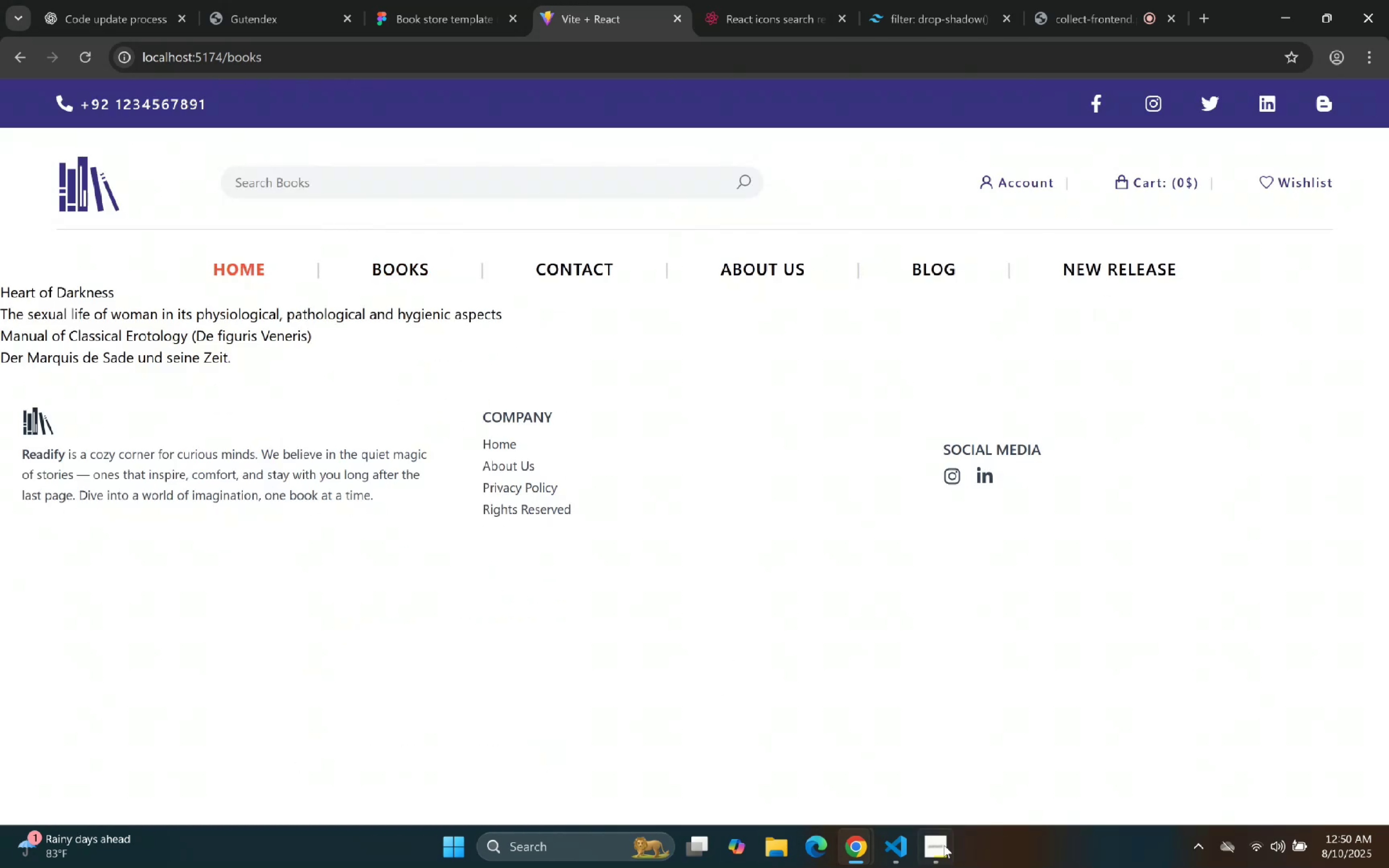 
left_click([894, 842])
 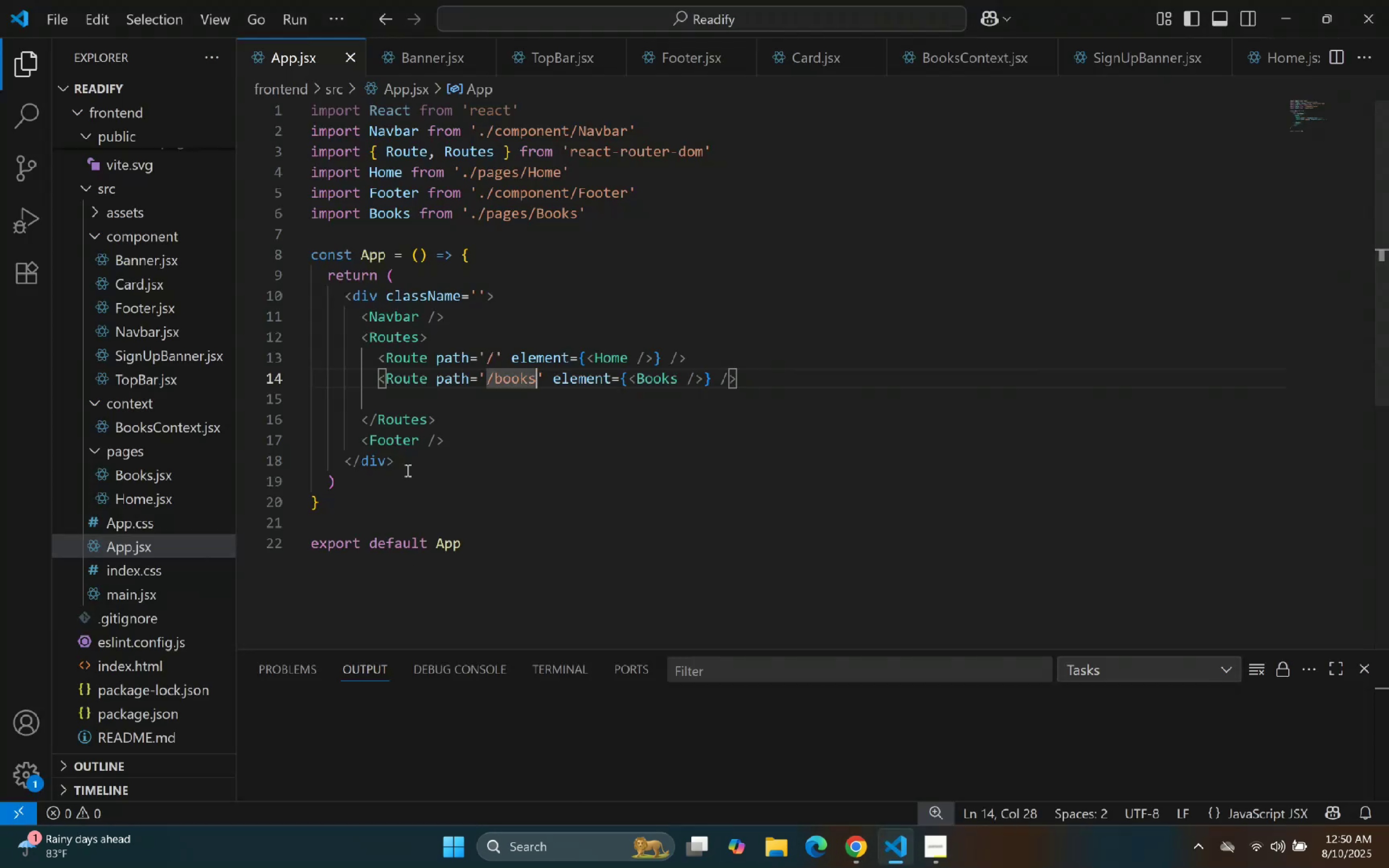 
left_click_drag(start_coordinate=[556, 270], to_coordinate=[557, 268])
 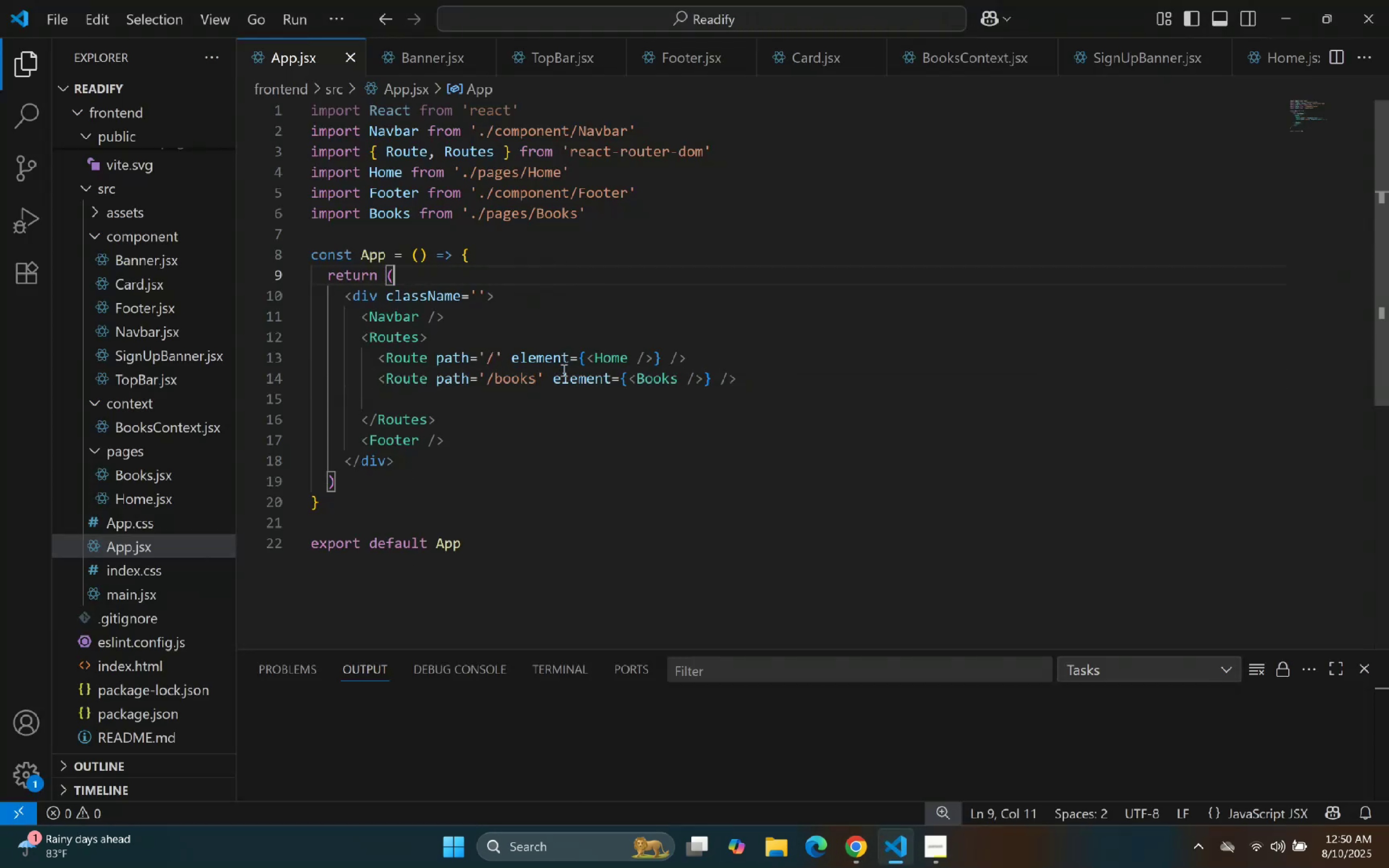 
scroll: coordinate [562, 368], scroll_direction: down, amount: 2.0
 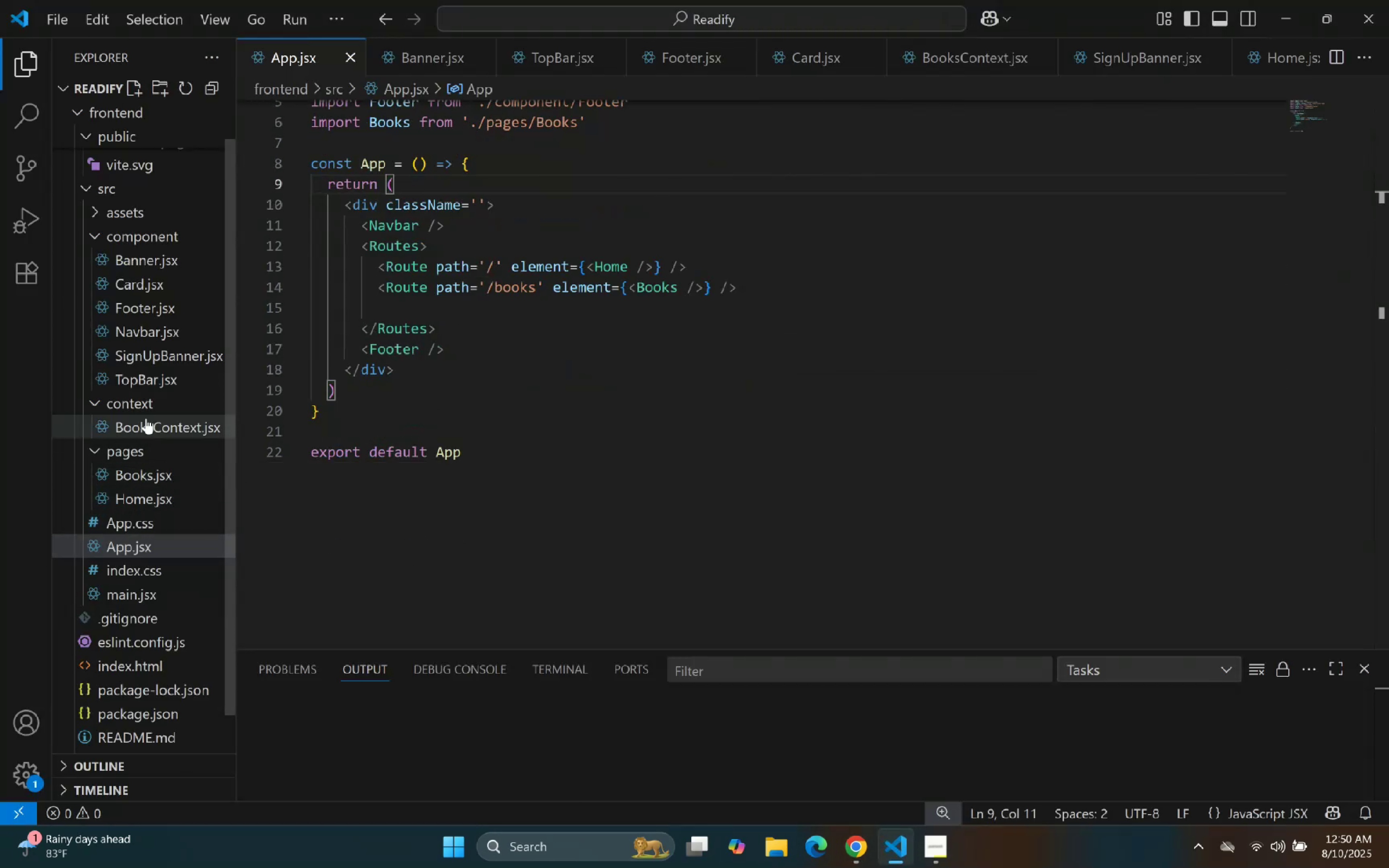 
scroll: coordinate [604, 295], scroll_direction: up, amount: 4.0
 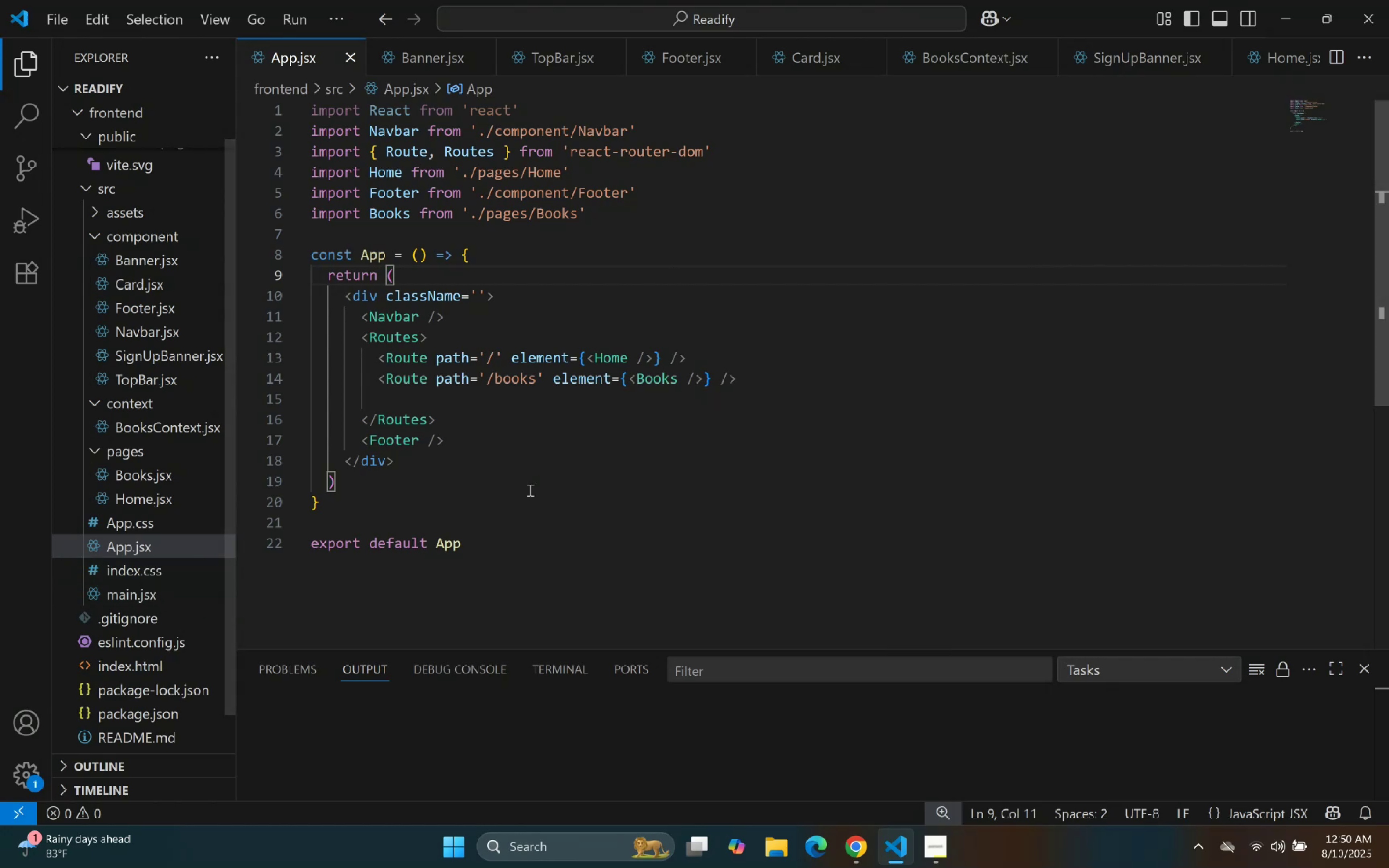 
wait(5.86)
 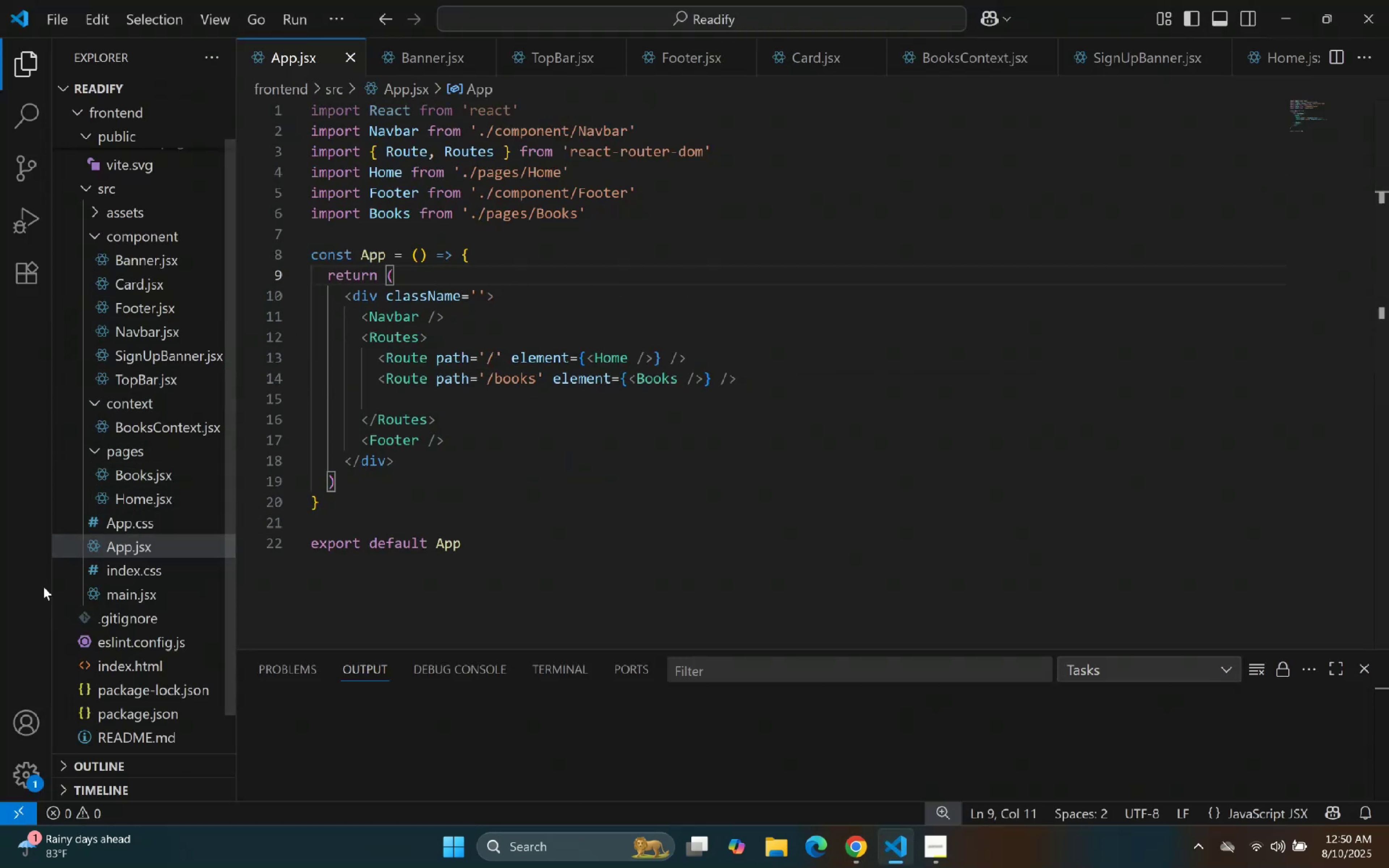 
mouse_move([151, 314])
 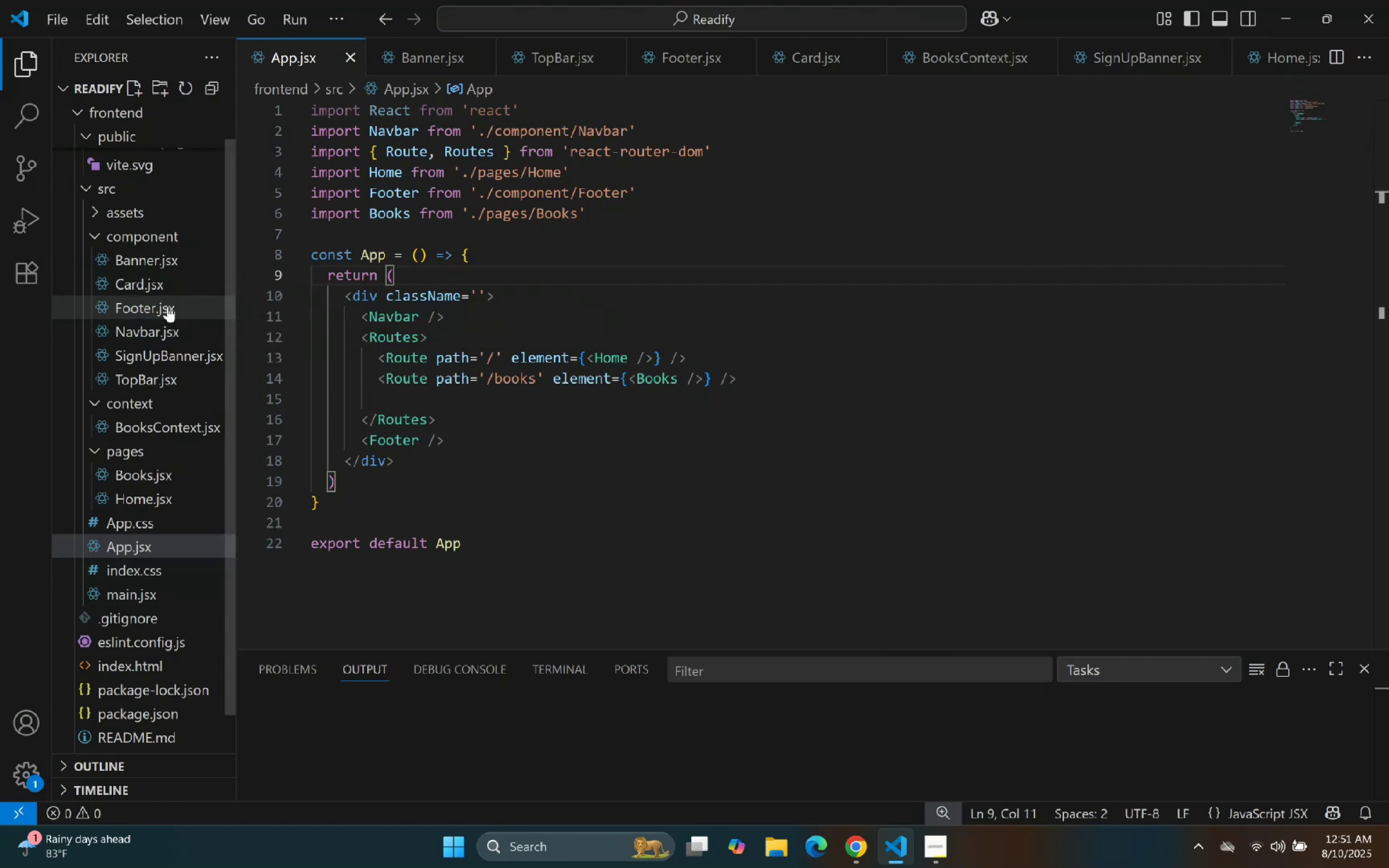 
scroll: coordinate [624, 264], scroll_direction: down, amount: 2.0
 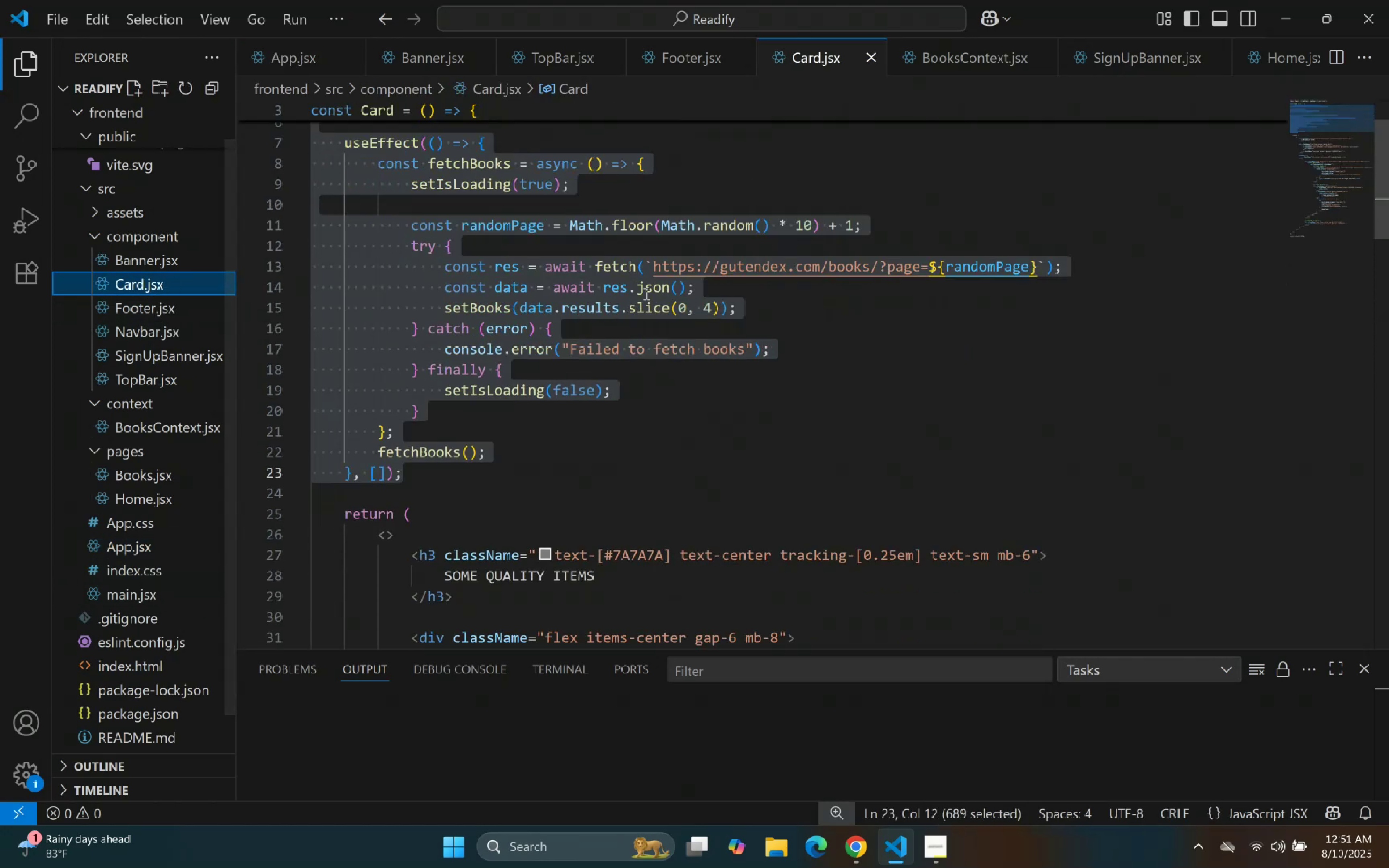 
left_click([651, 425])
 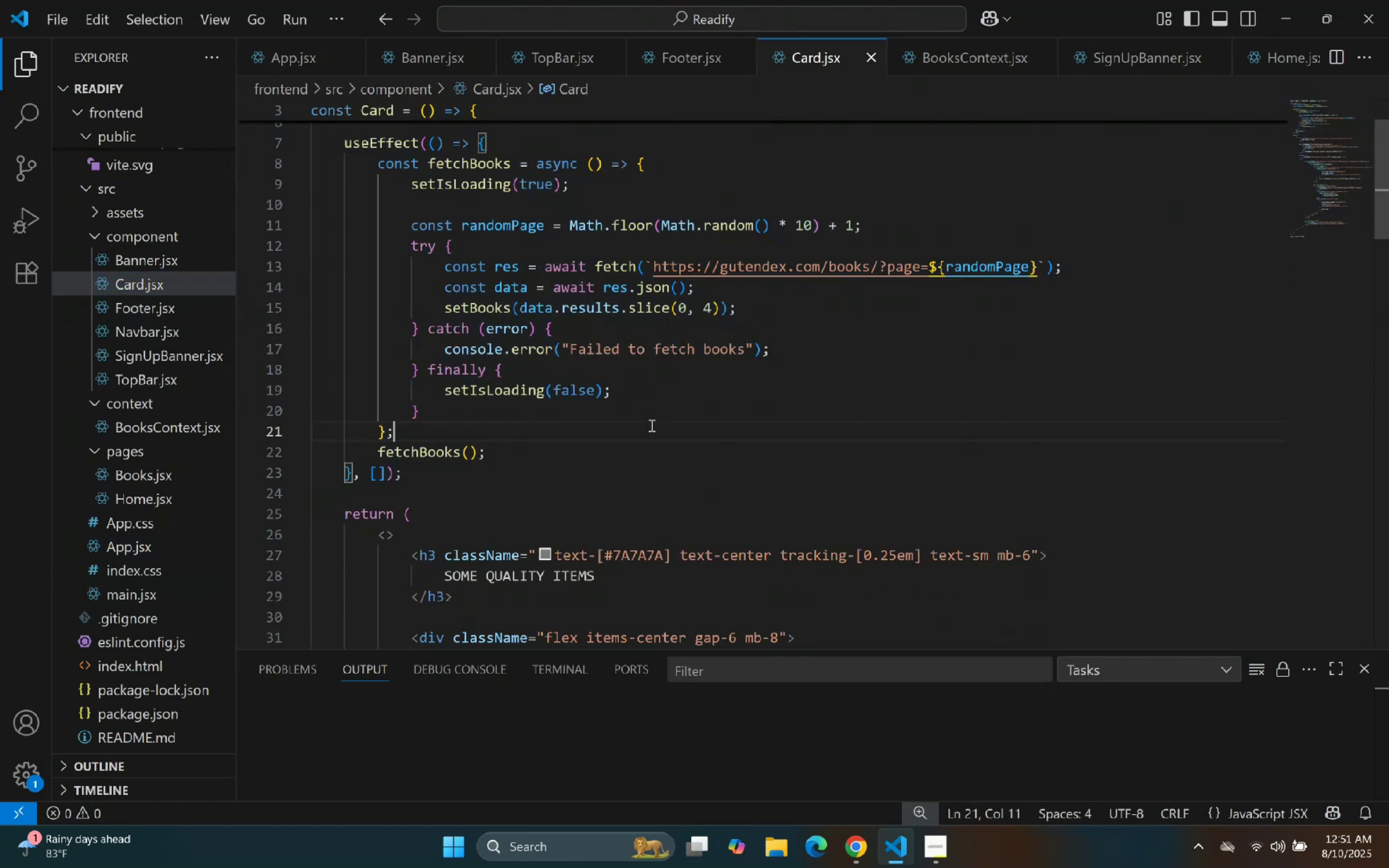 
scroll: coordinate [631, 430], scroll_direction: down, amount: 5.0
 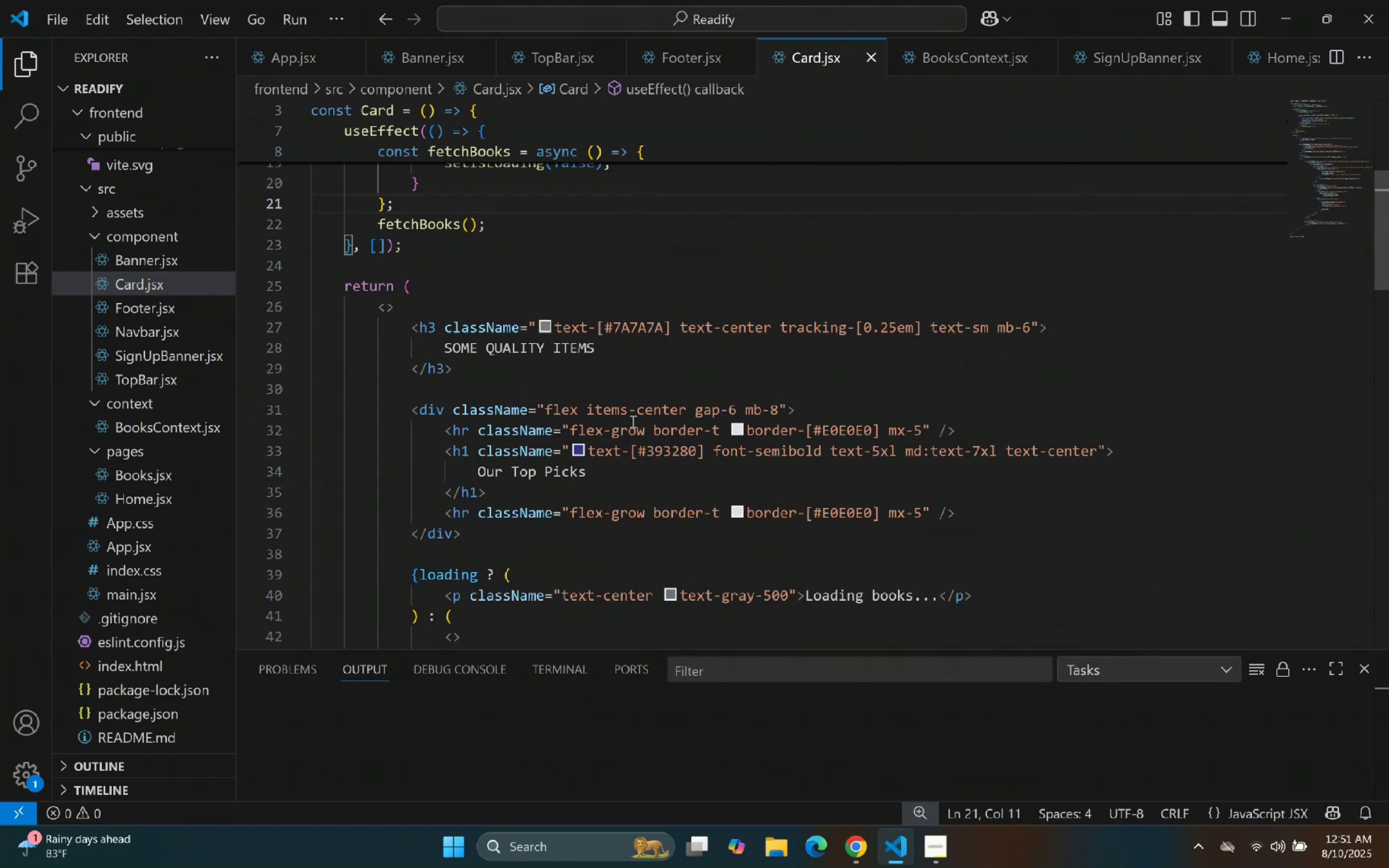 
scroll: coordinate [632, 420], scroll_direction: up, amount: 1.0
 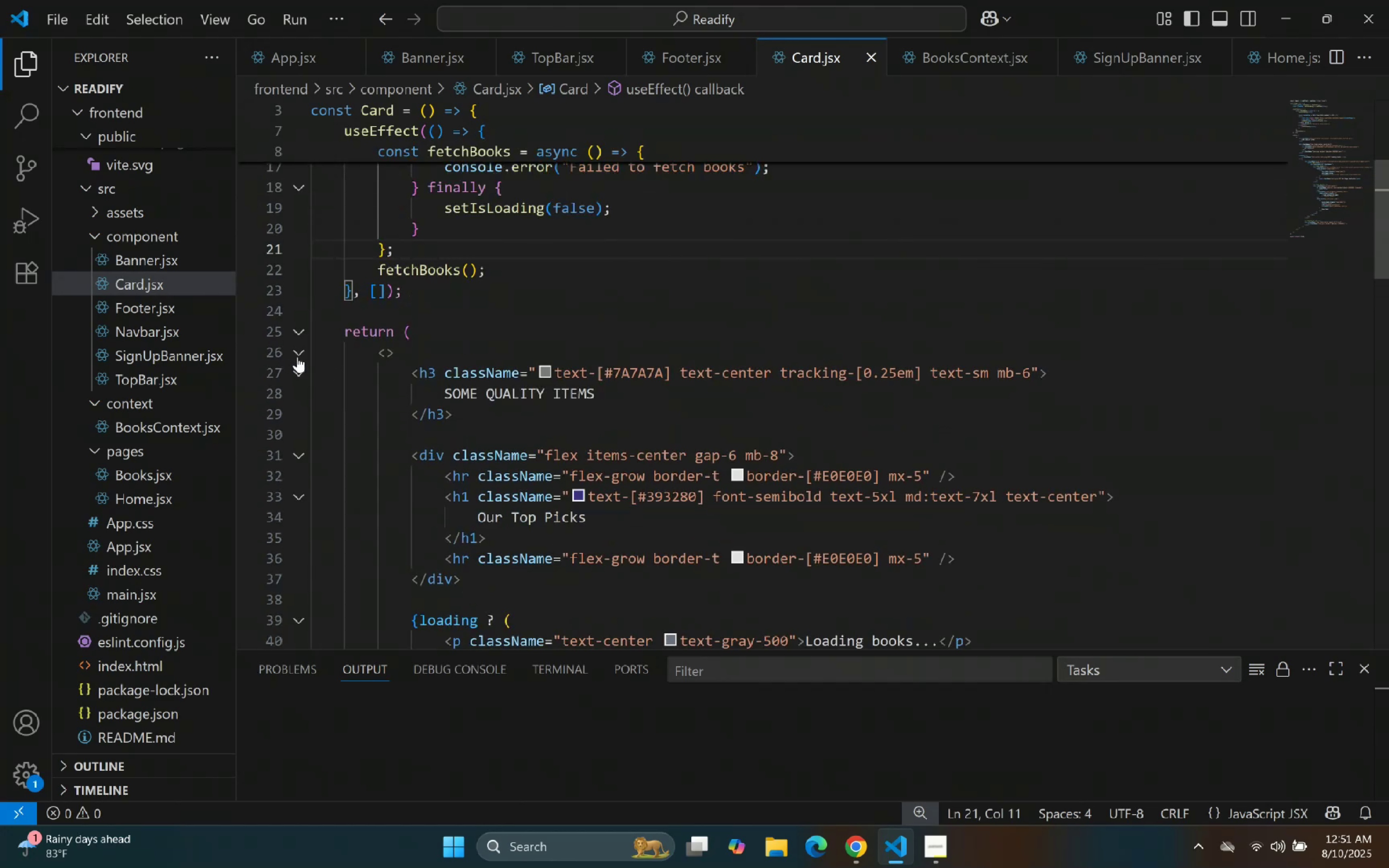 
left_click_drag(start_coordinate=[373, 357], to_coordinate=[419, 380])
 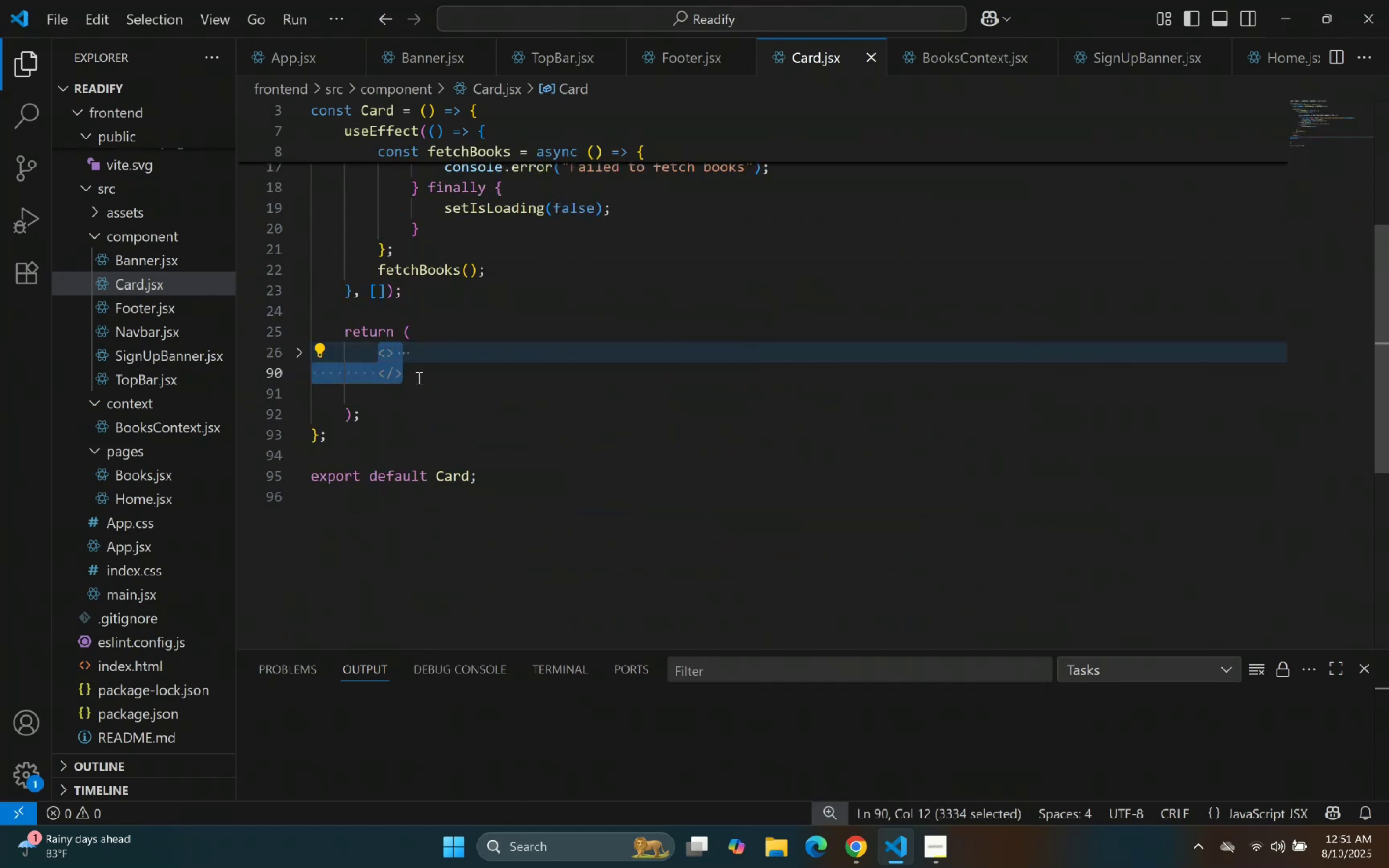 
key(Control+C)
 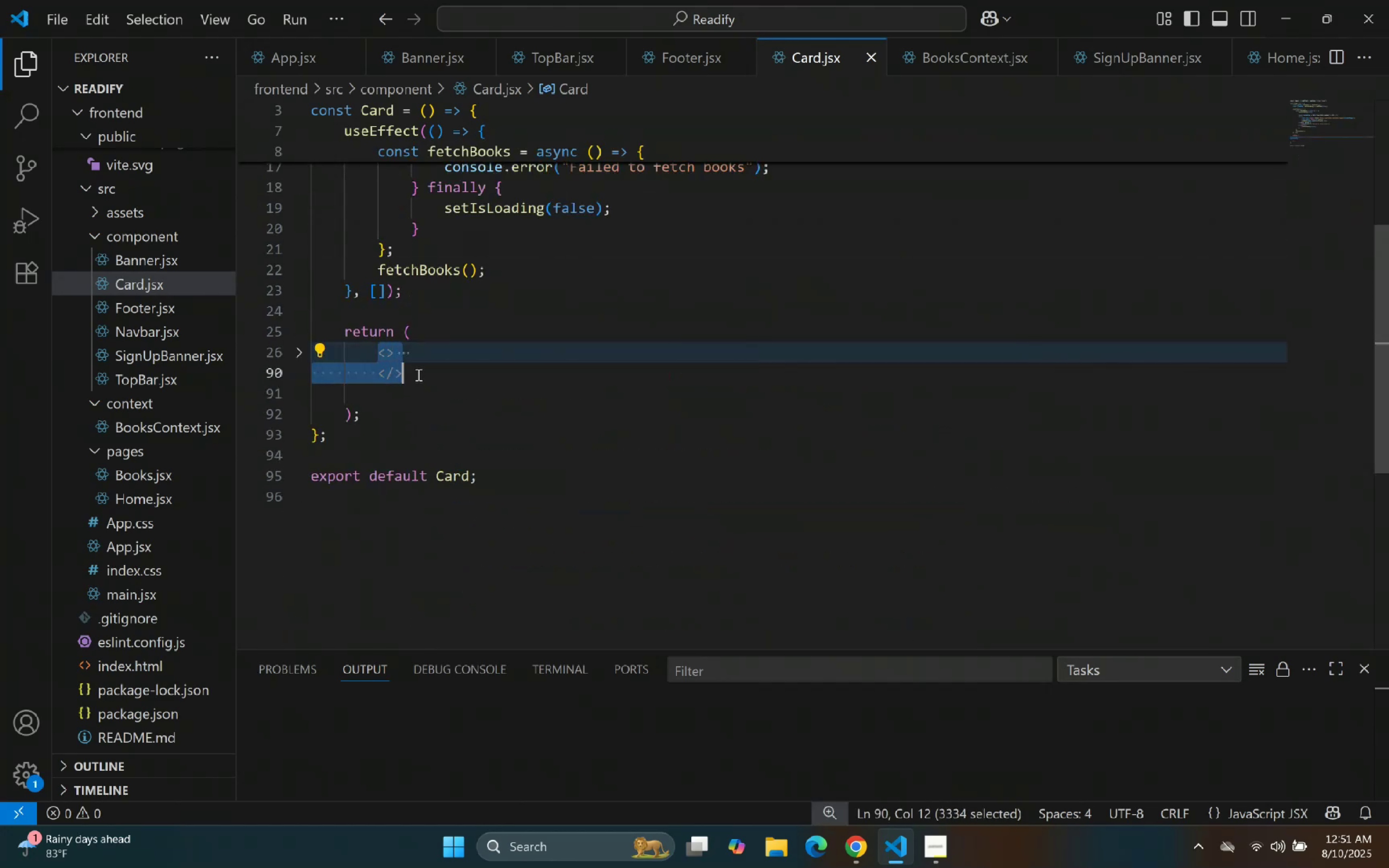 
key(Control+C)
 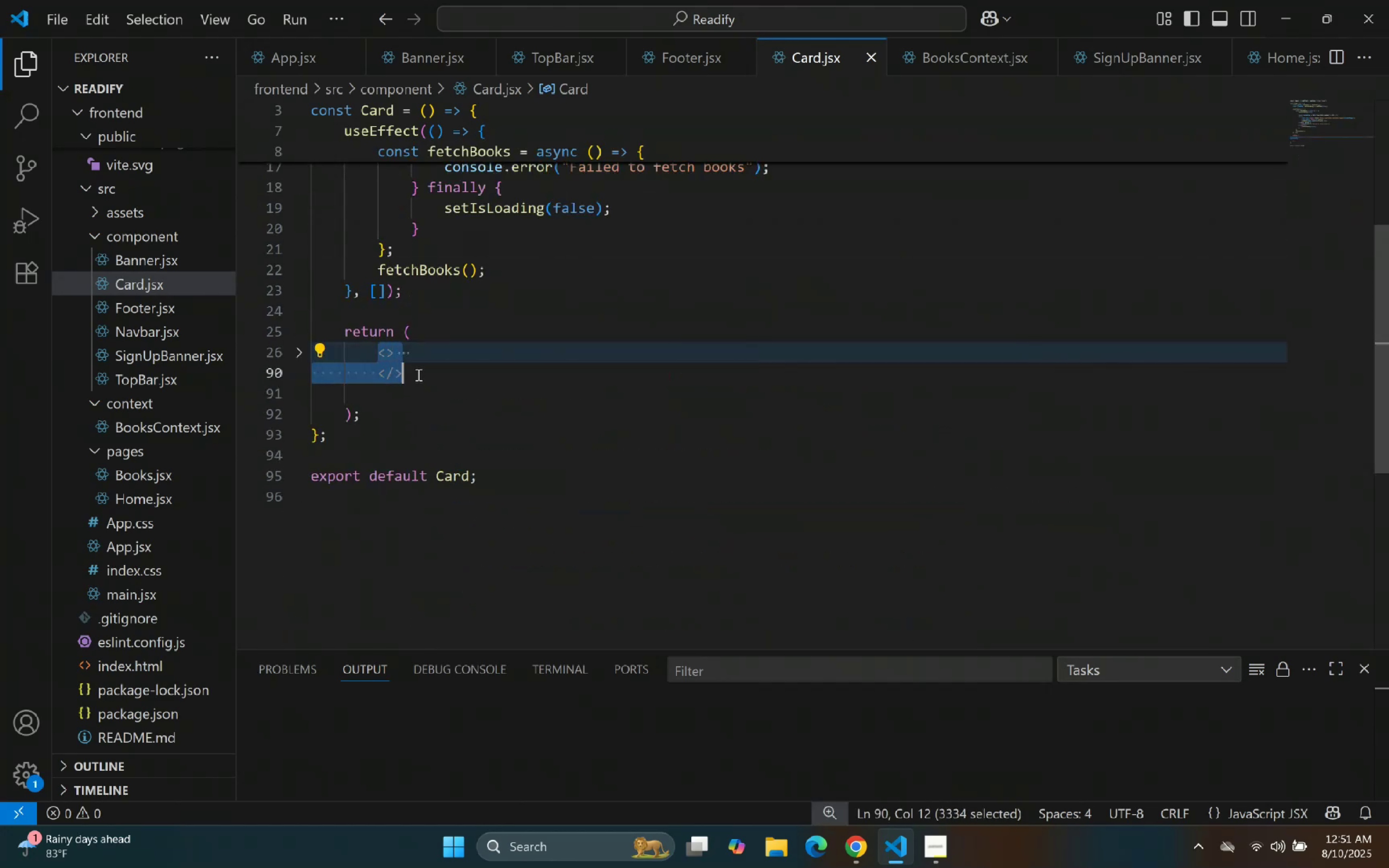 
key(Control+C)
 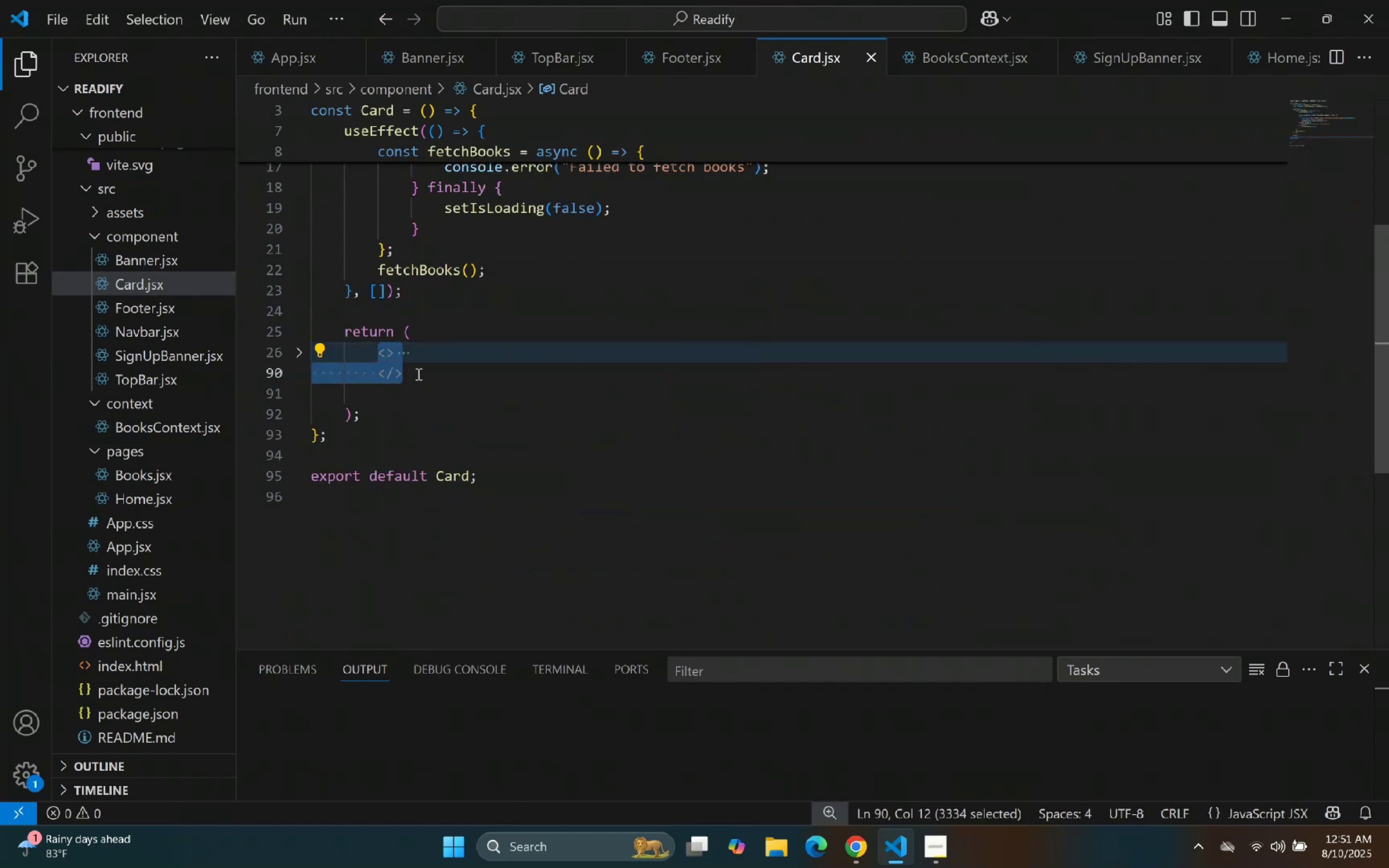 
key(Control+C)
 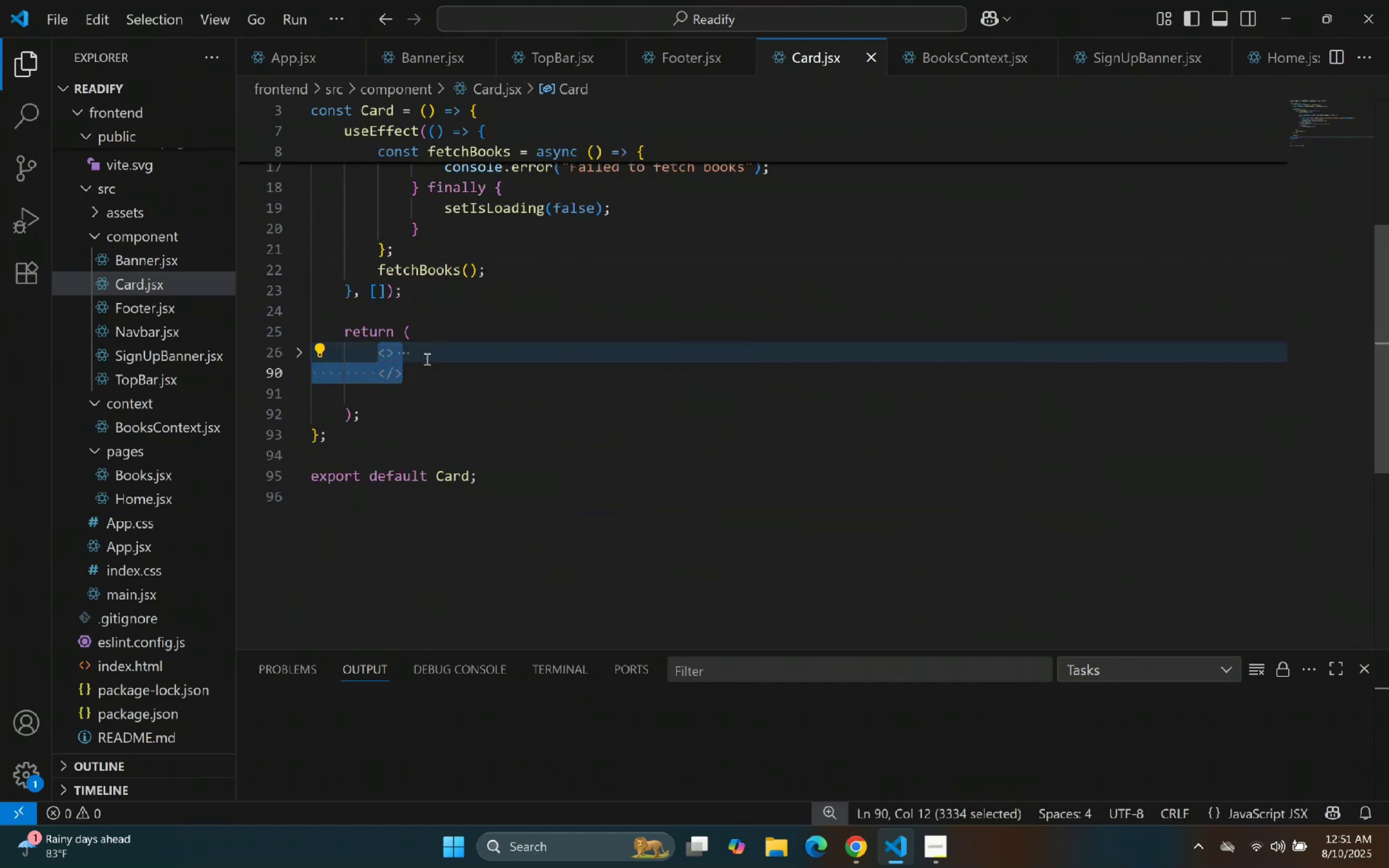 
key(Control+C)
 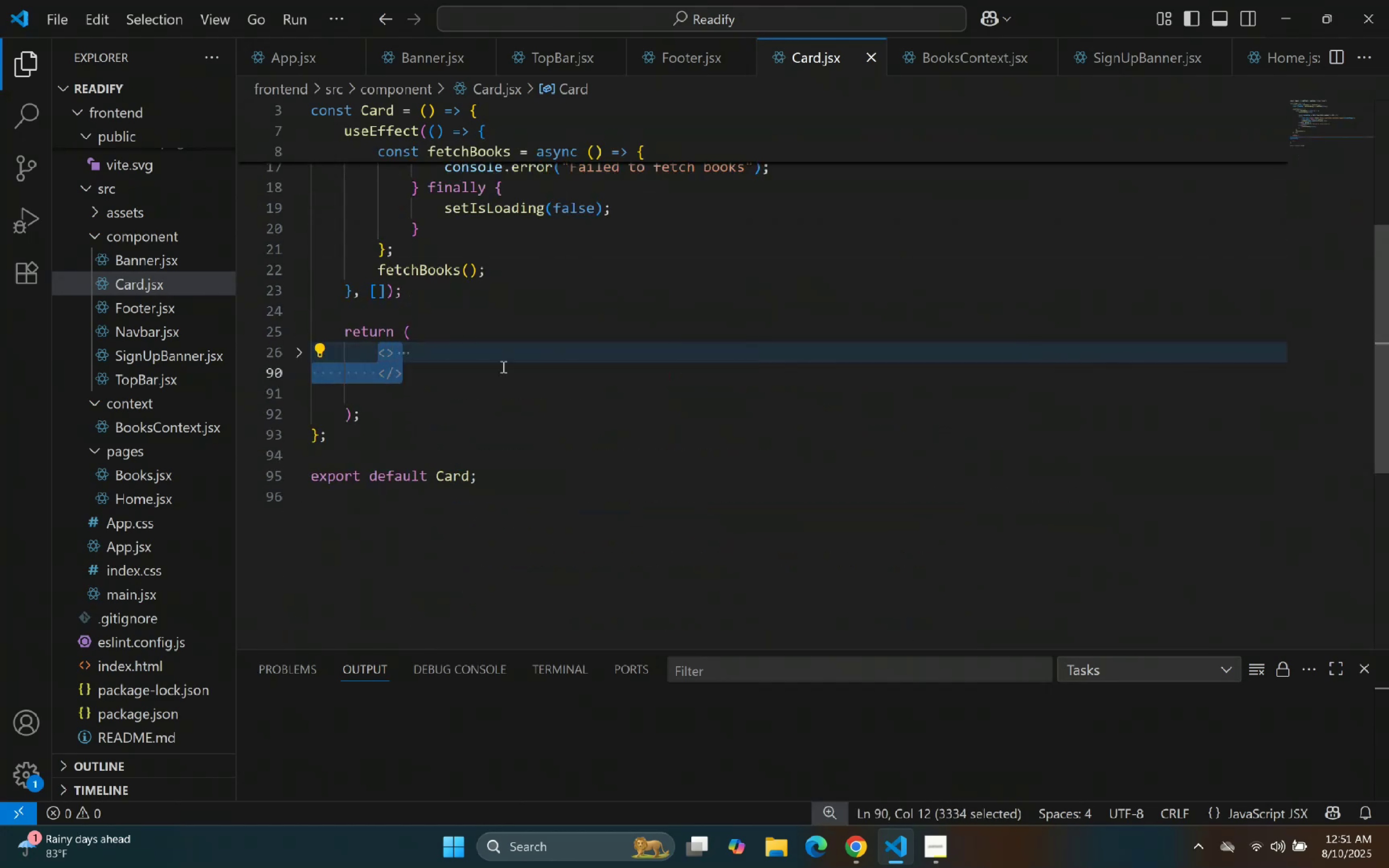 
key(Control+C)
 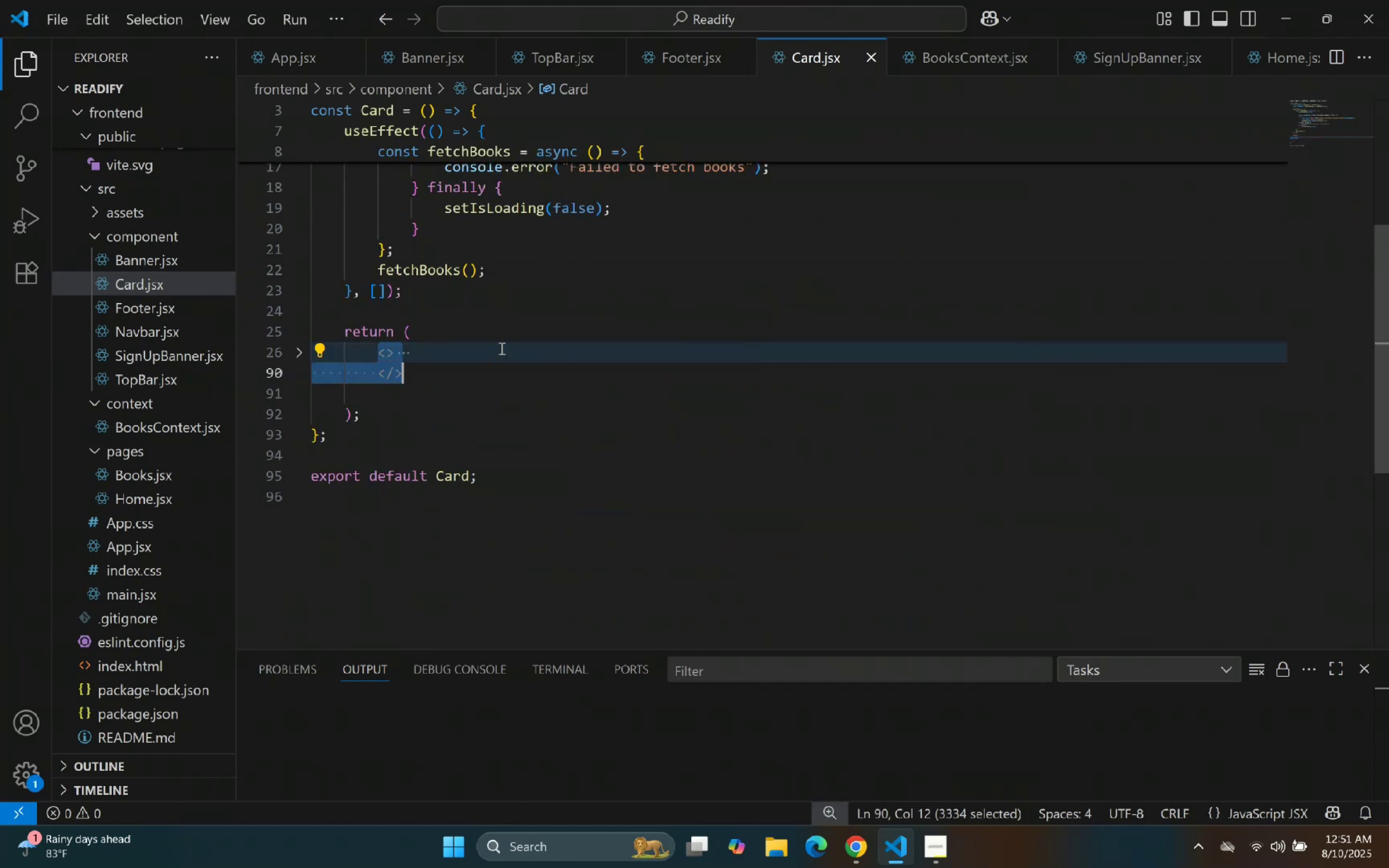 
key(Control+C)
 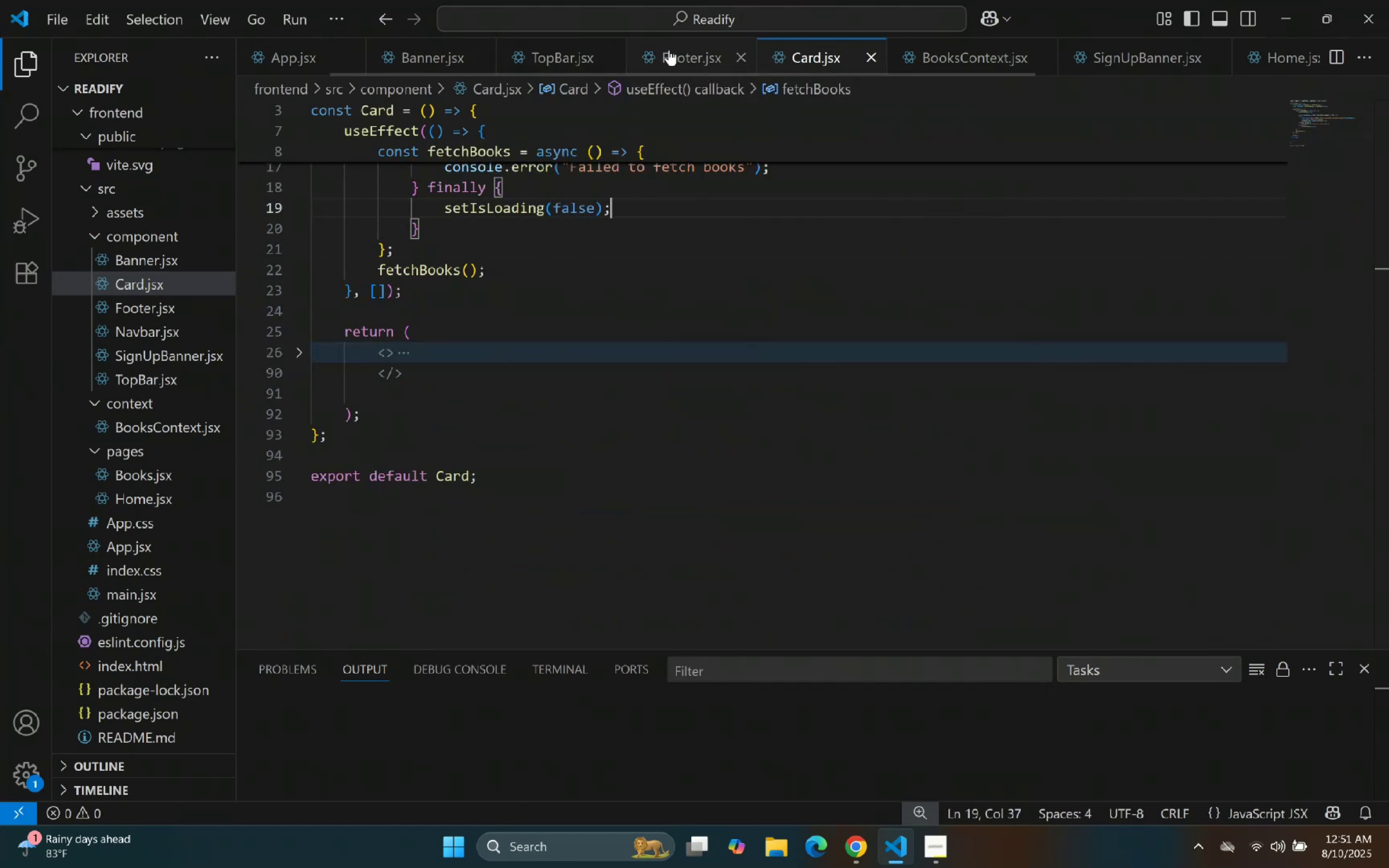 
left_click([136, 476])
 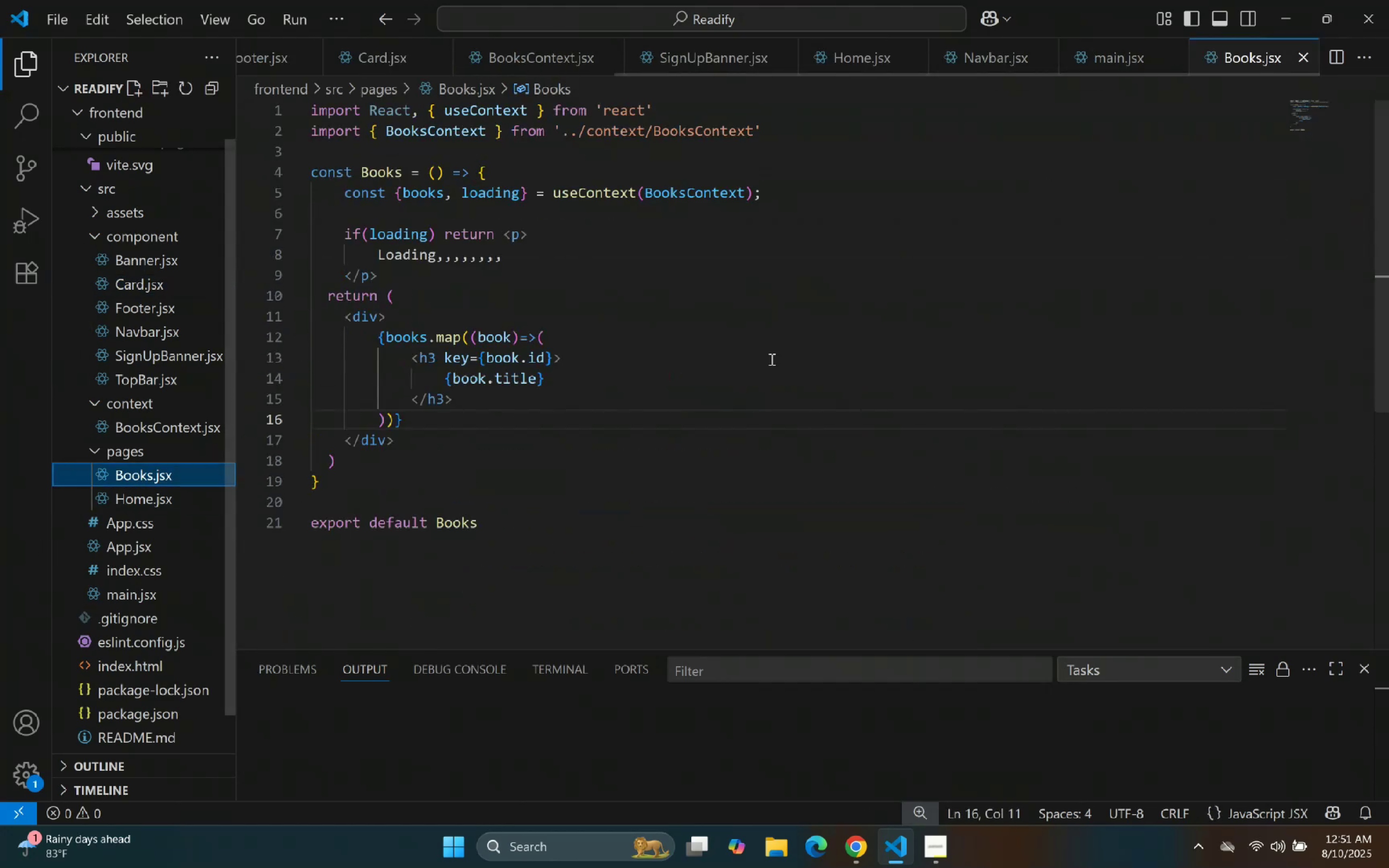 
left_click([798, 359])
 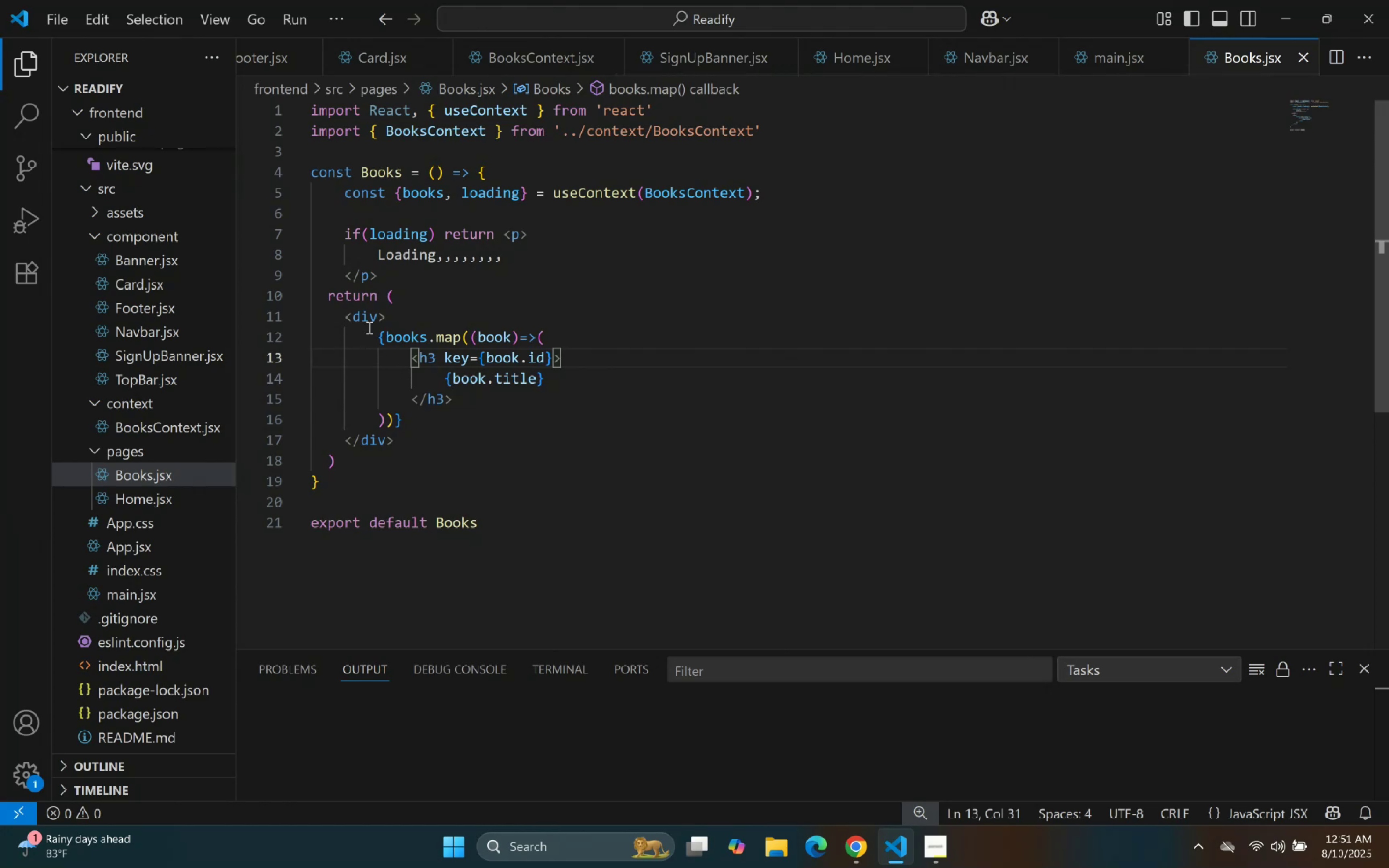 
left_click_drag(start_coordinate=[348, 313], to_coordinate=[424, 443])
 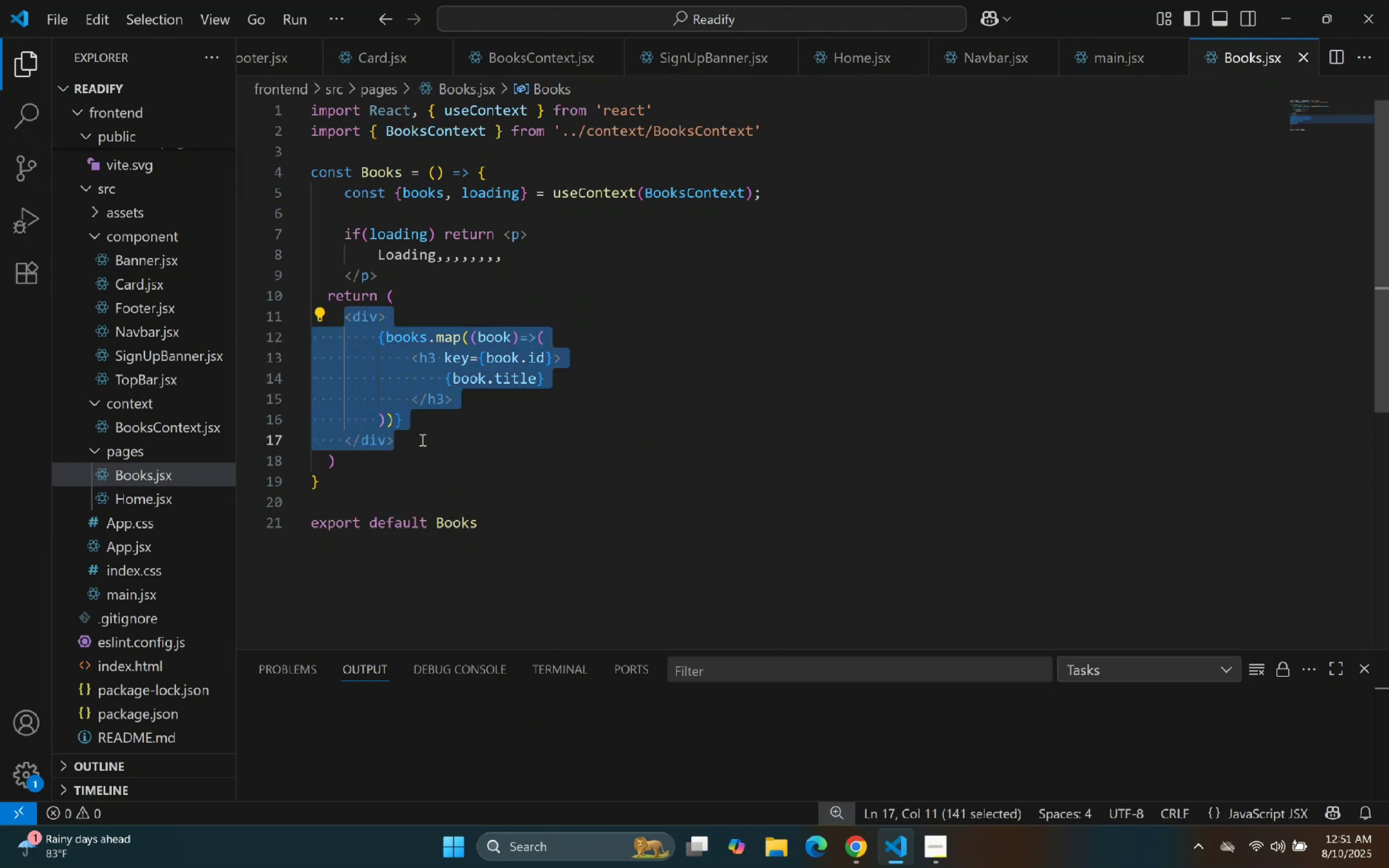 
key(Backspace)
 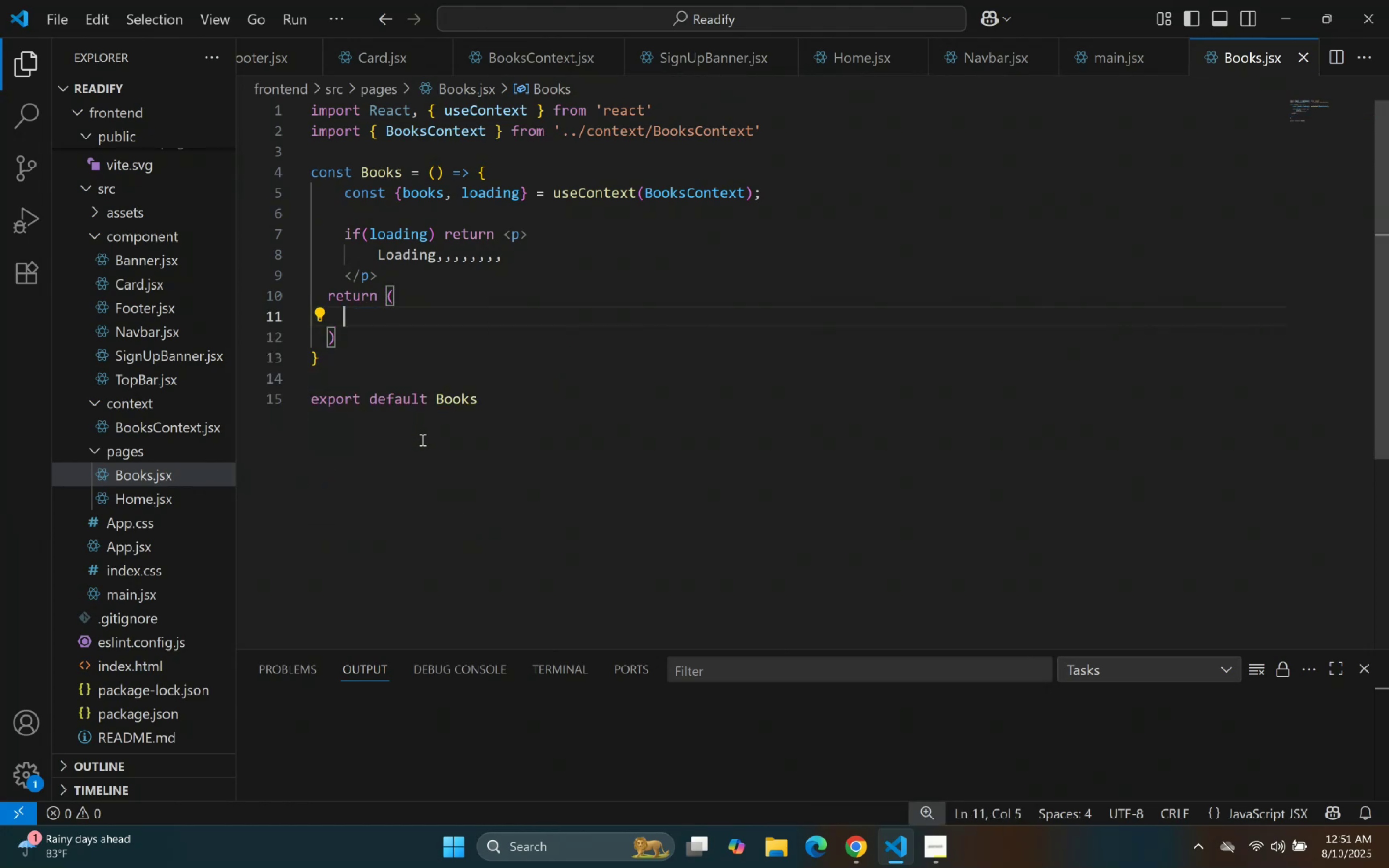 
key(Control+V)
 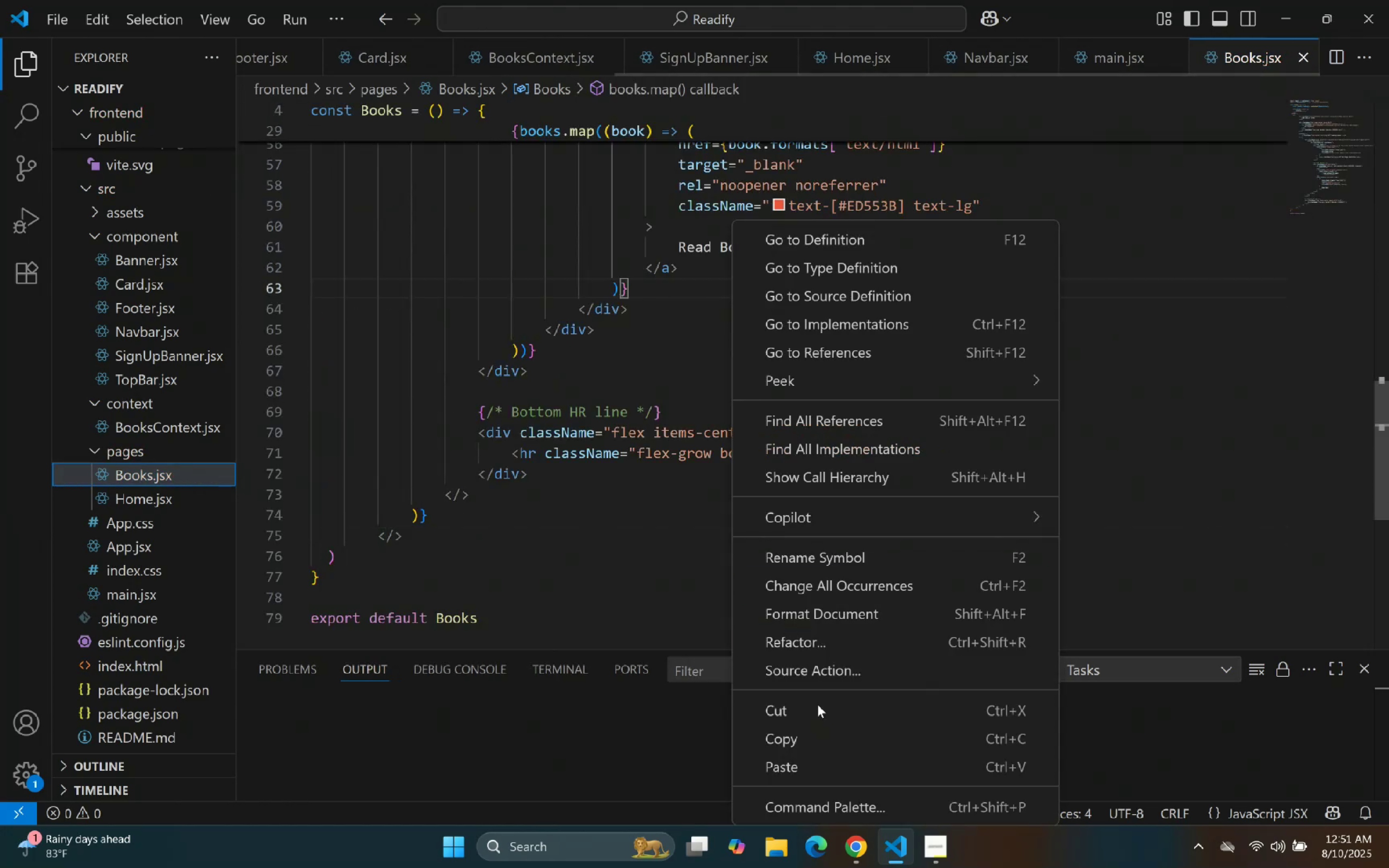 
left_click([835, 611])
 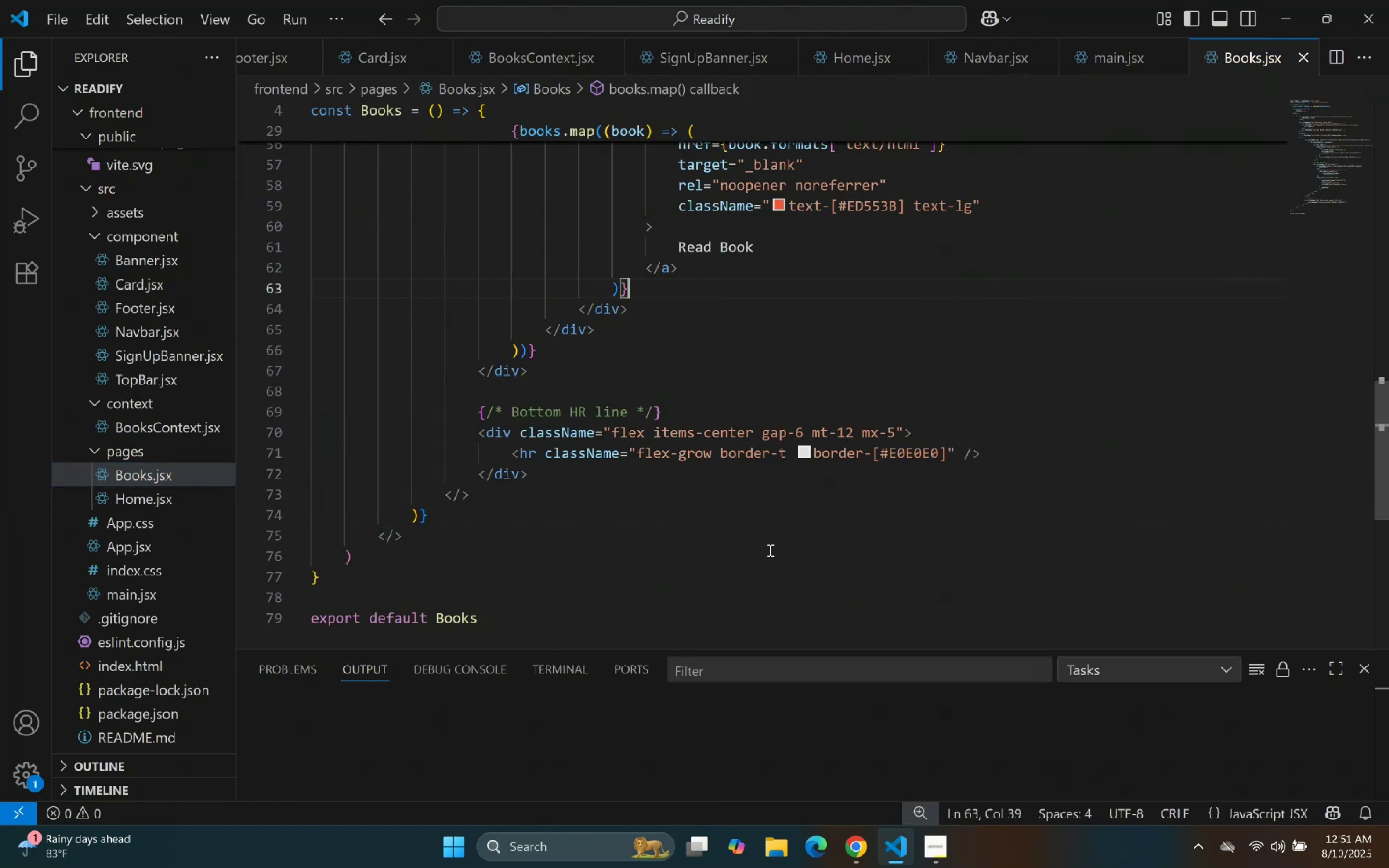 
scroll: coordinate [574, 220], scroll_direction: up, amount: 31.0
 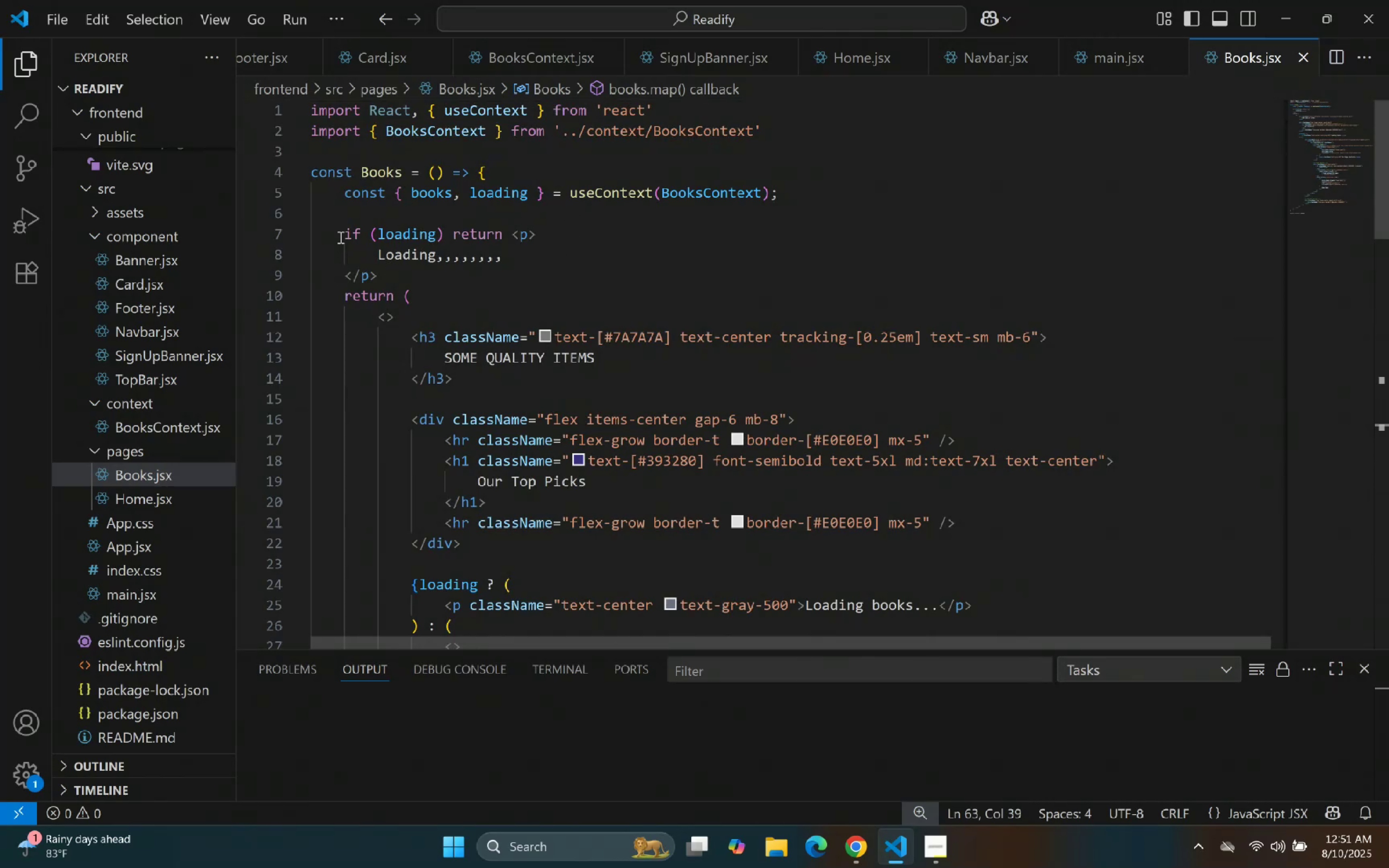 
left_click_drag(start_coordinate=[337, 234], to_coordinate=[387, 273])
 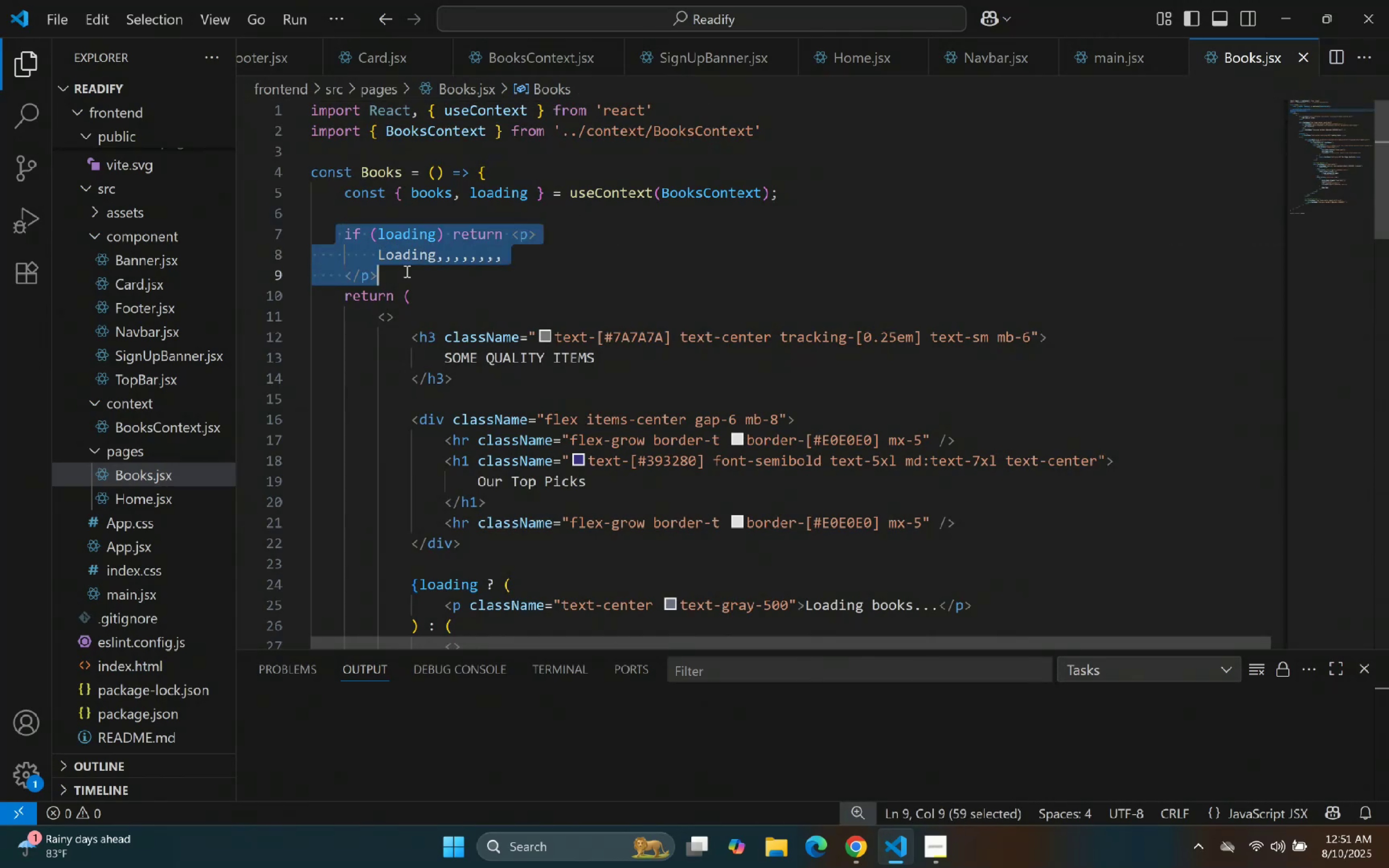 
left_click([451, 271])
 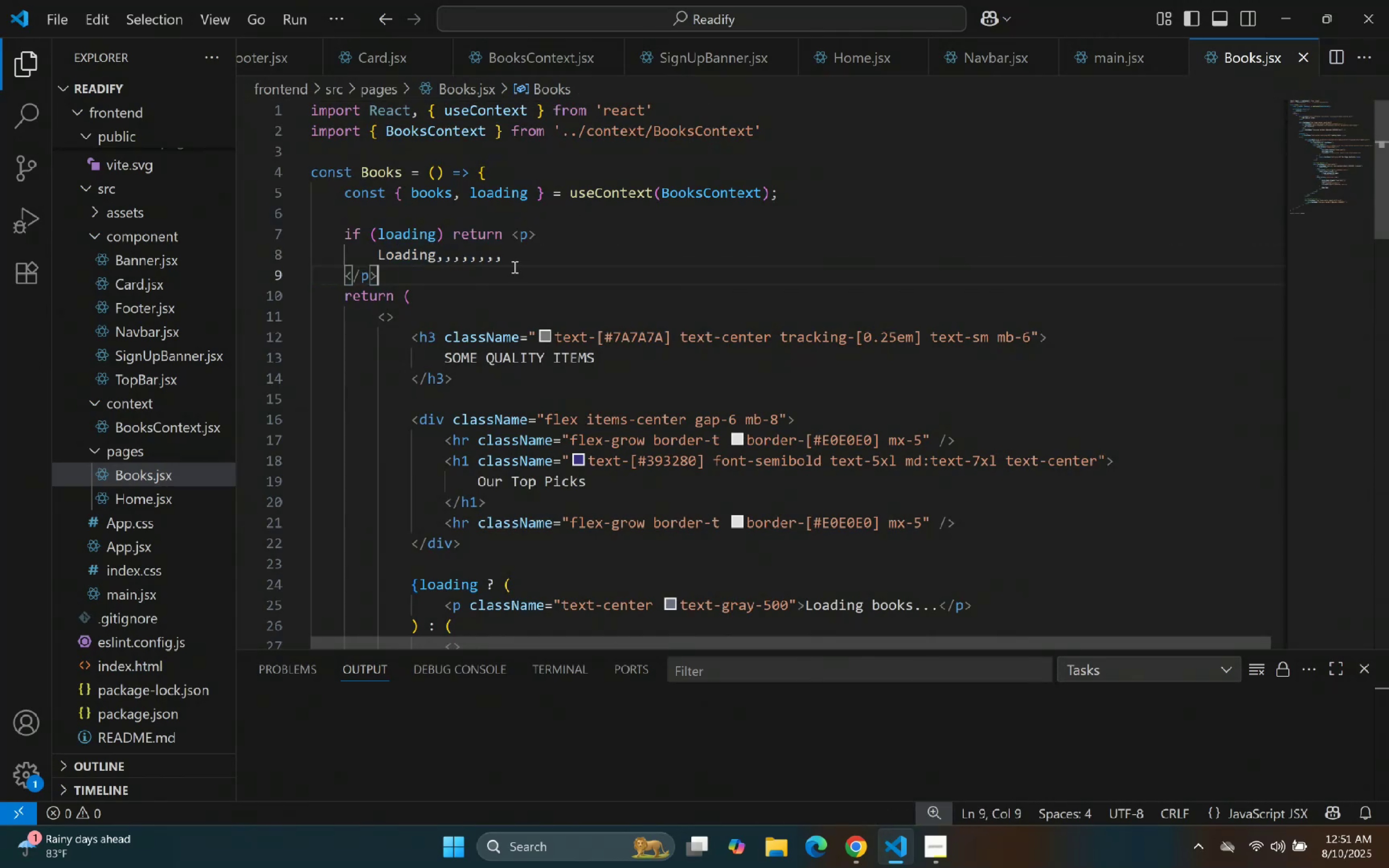 
left_click([518, 255])
 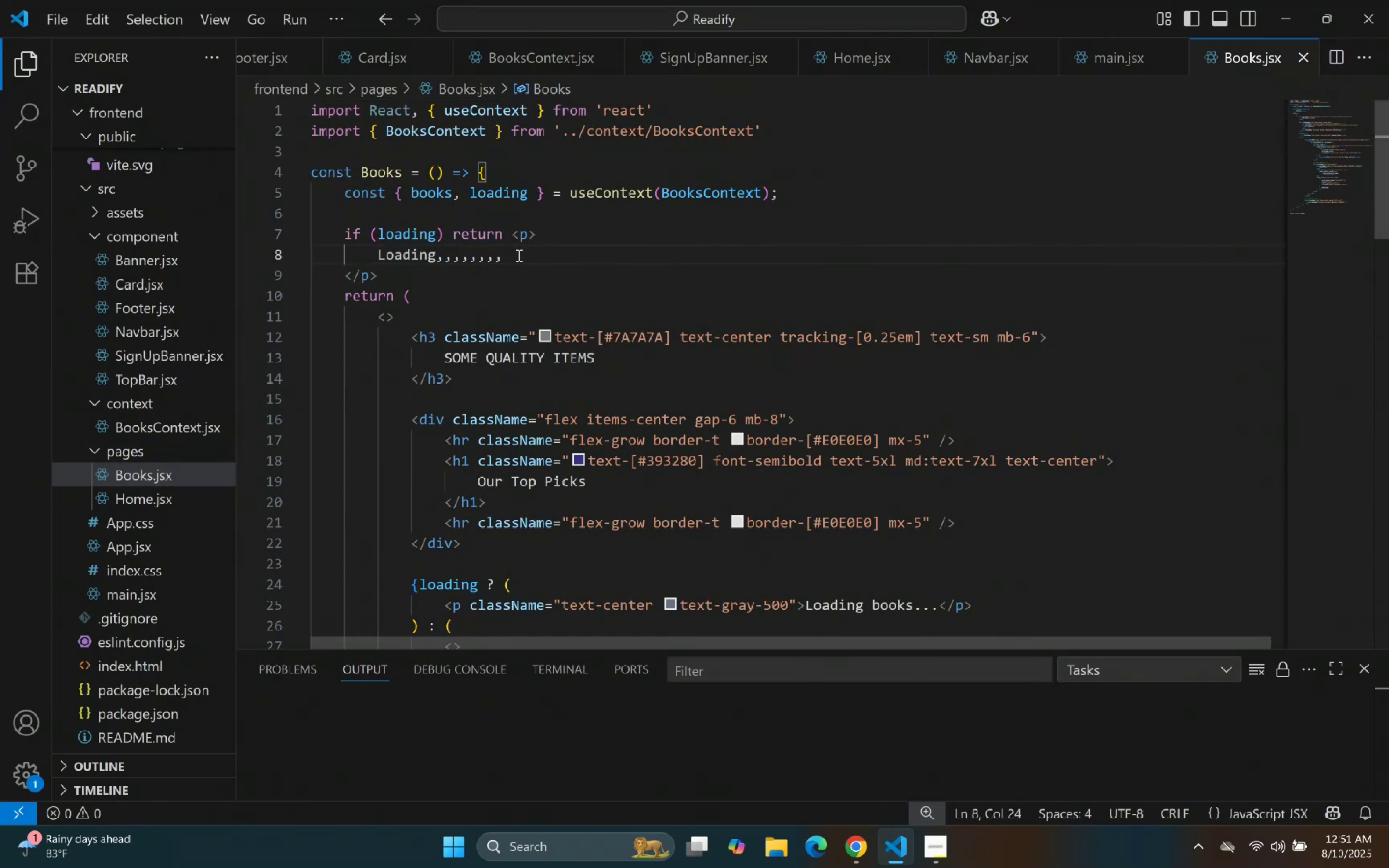 
hold_key(key=Backspace, duration=0.7)
 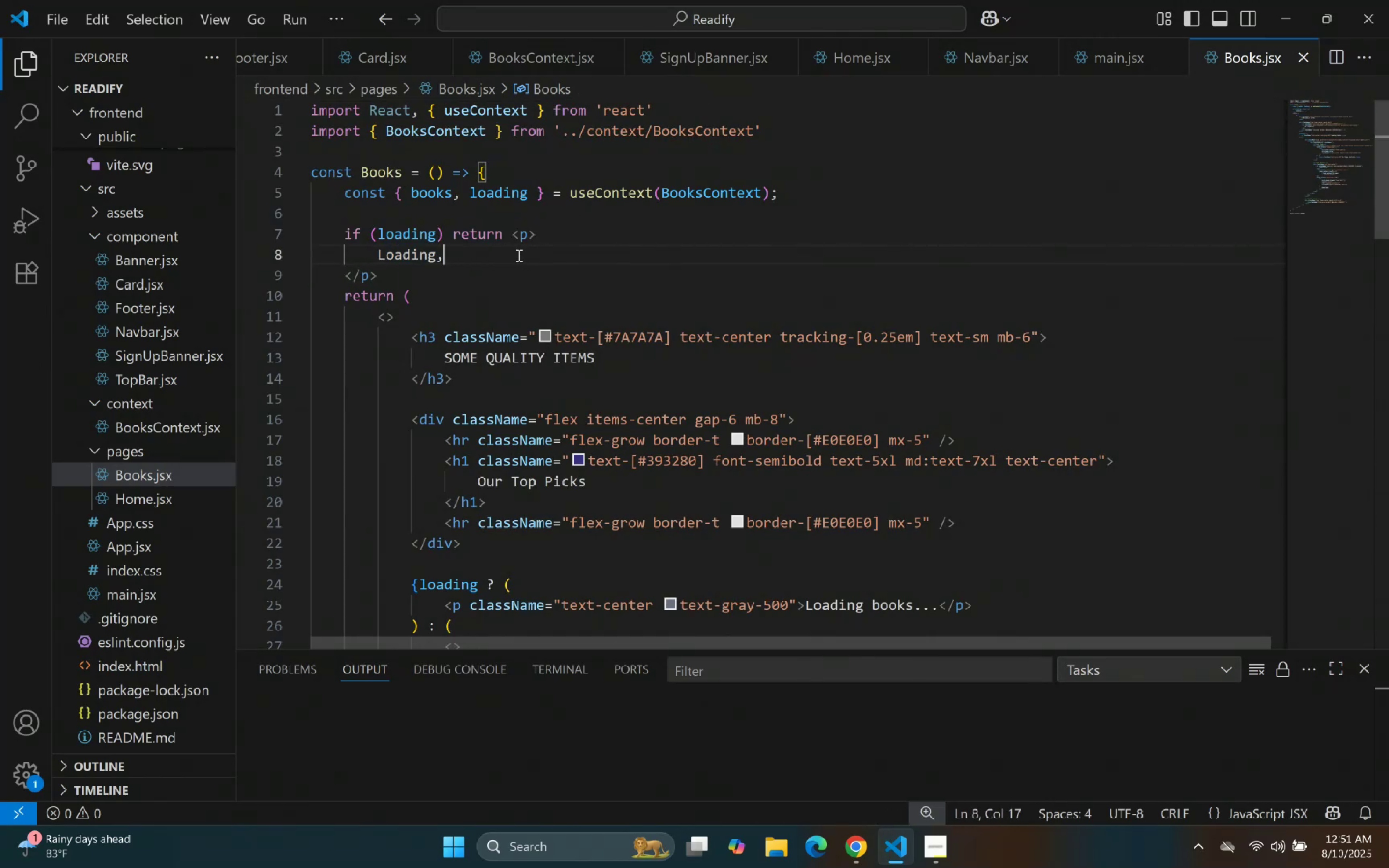 
key(Backspace)
 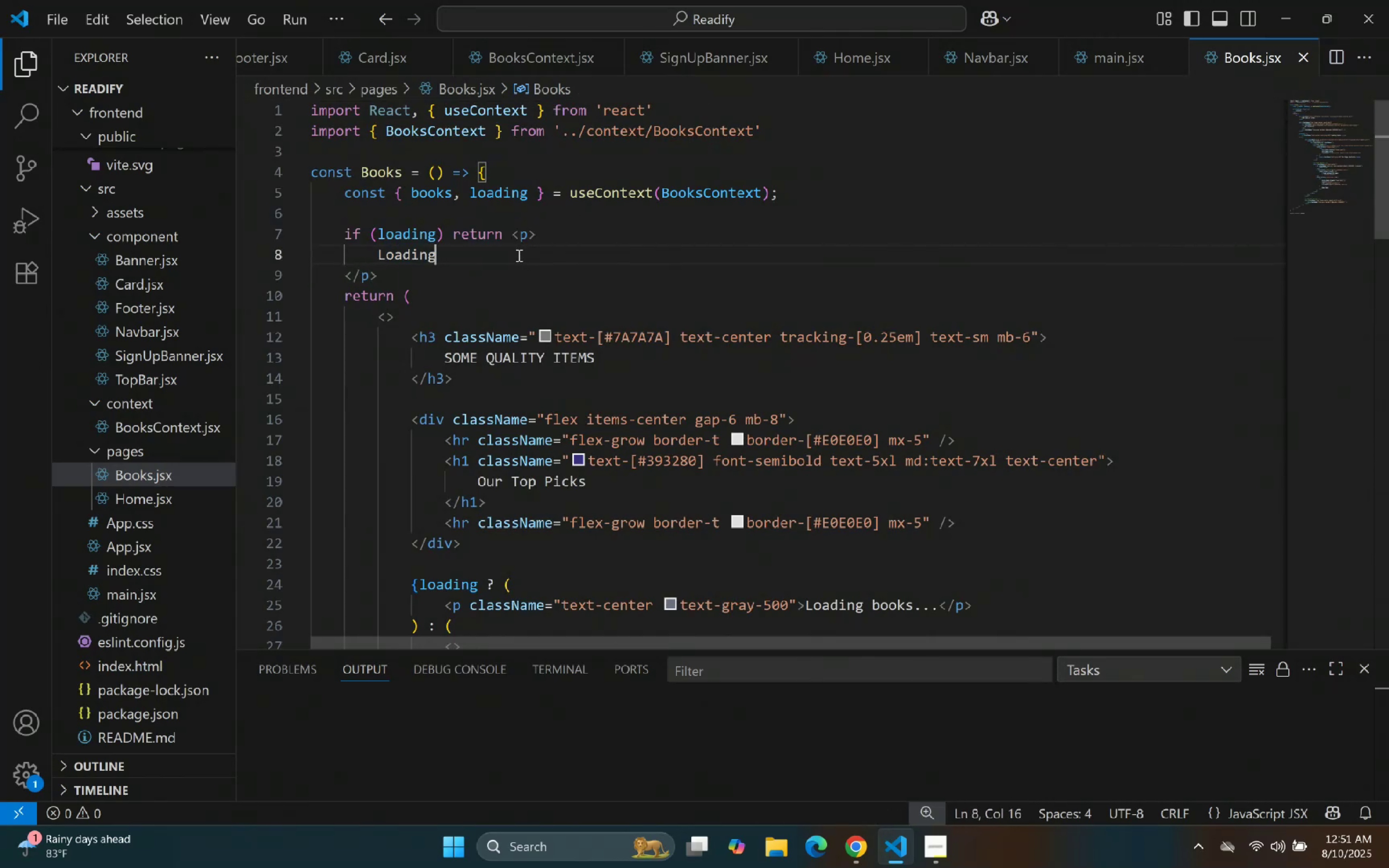 
hold_key(key=Period, duration=0.76)
 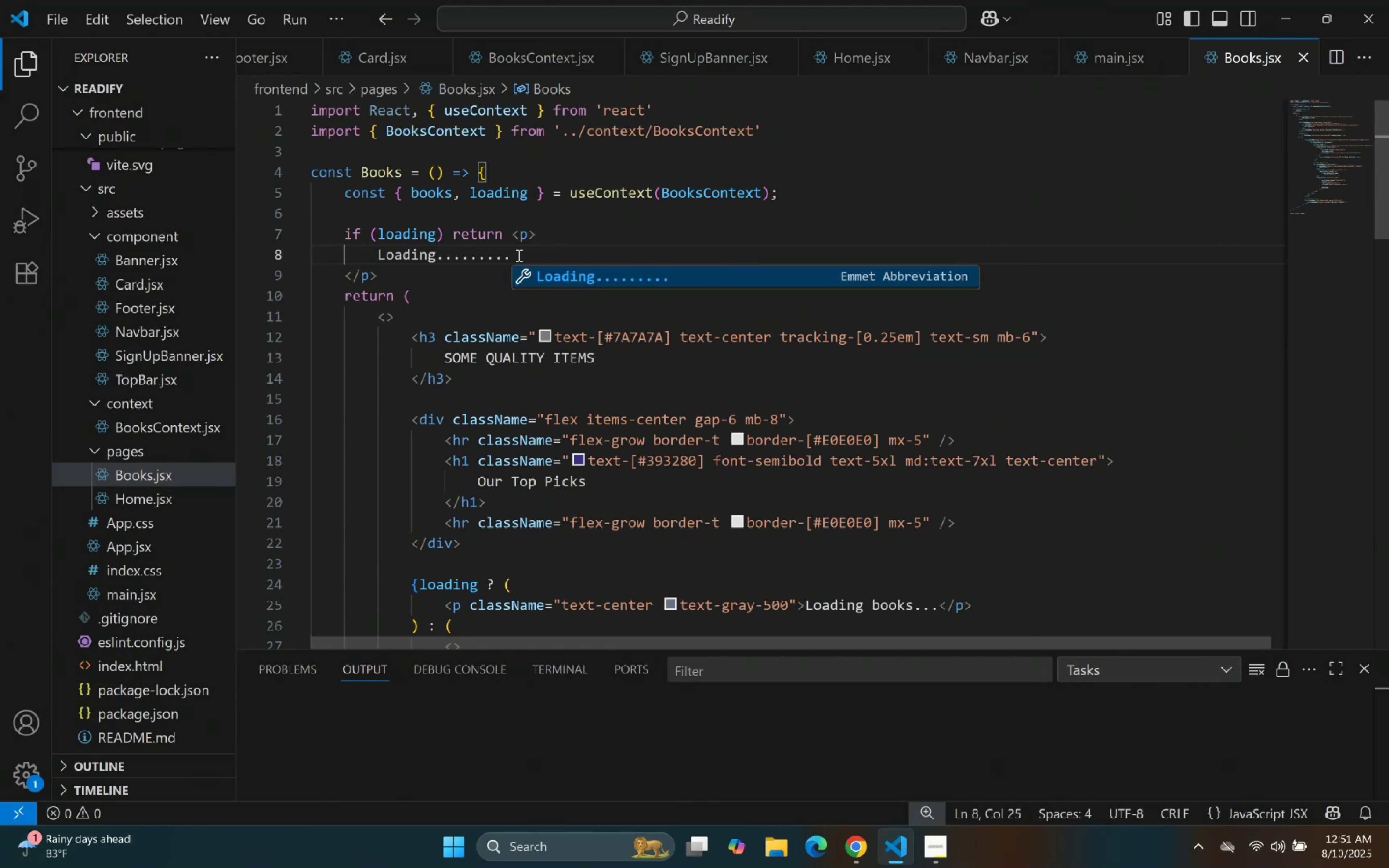 
key(ArrowDown)
 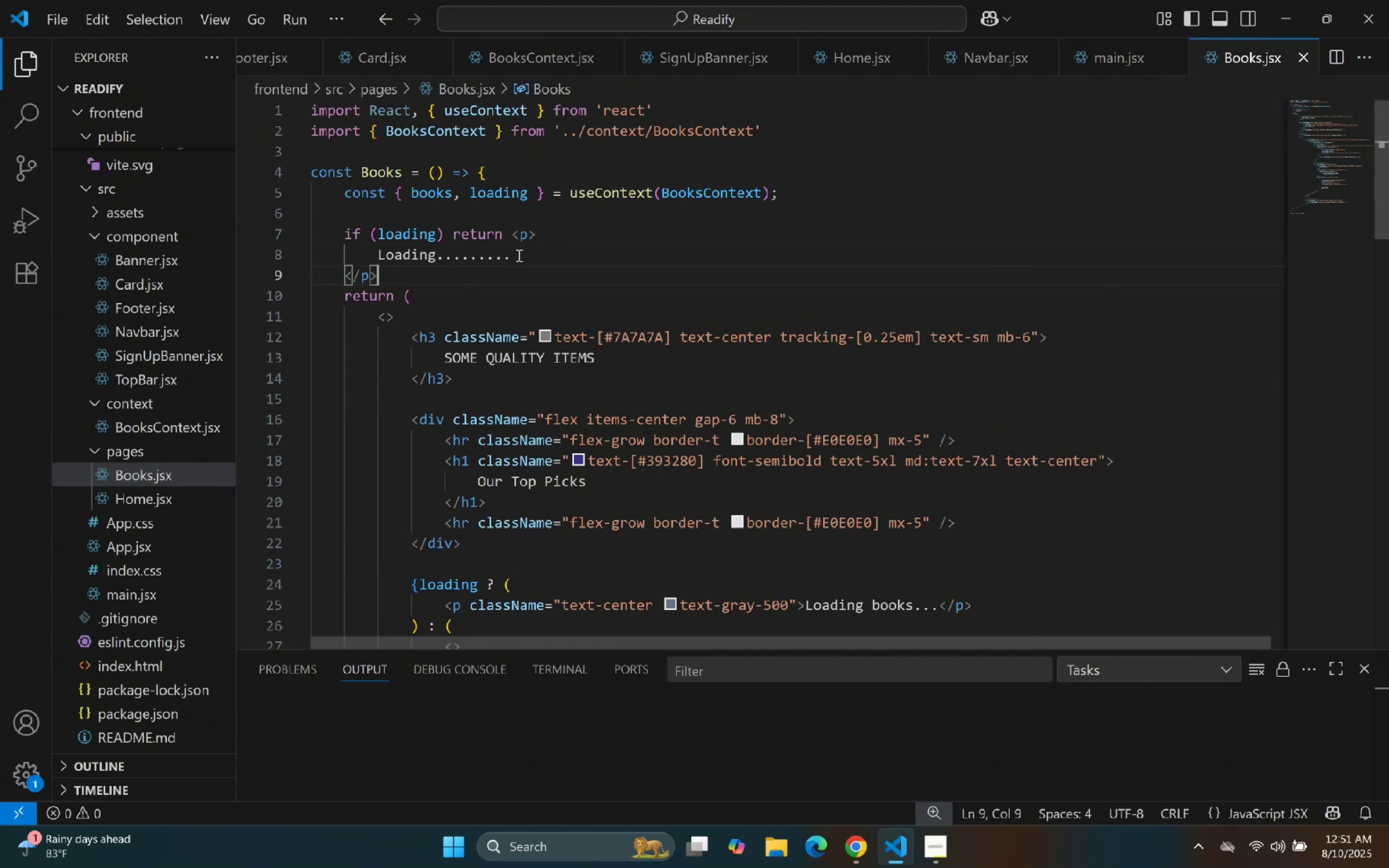 
key(ArrowUp)
 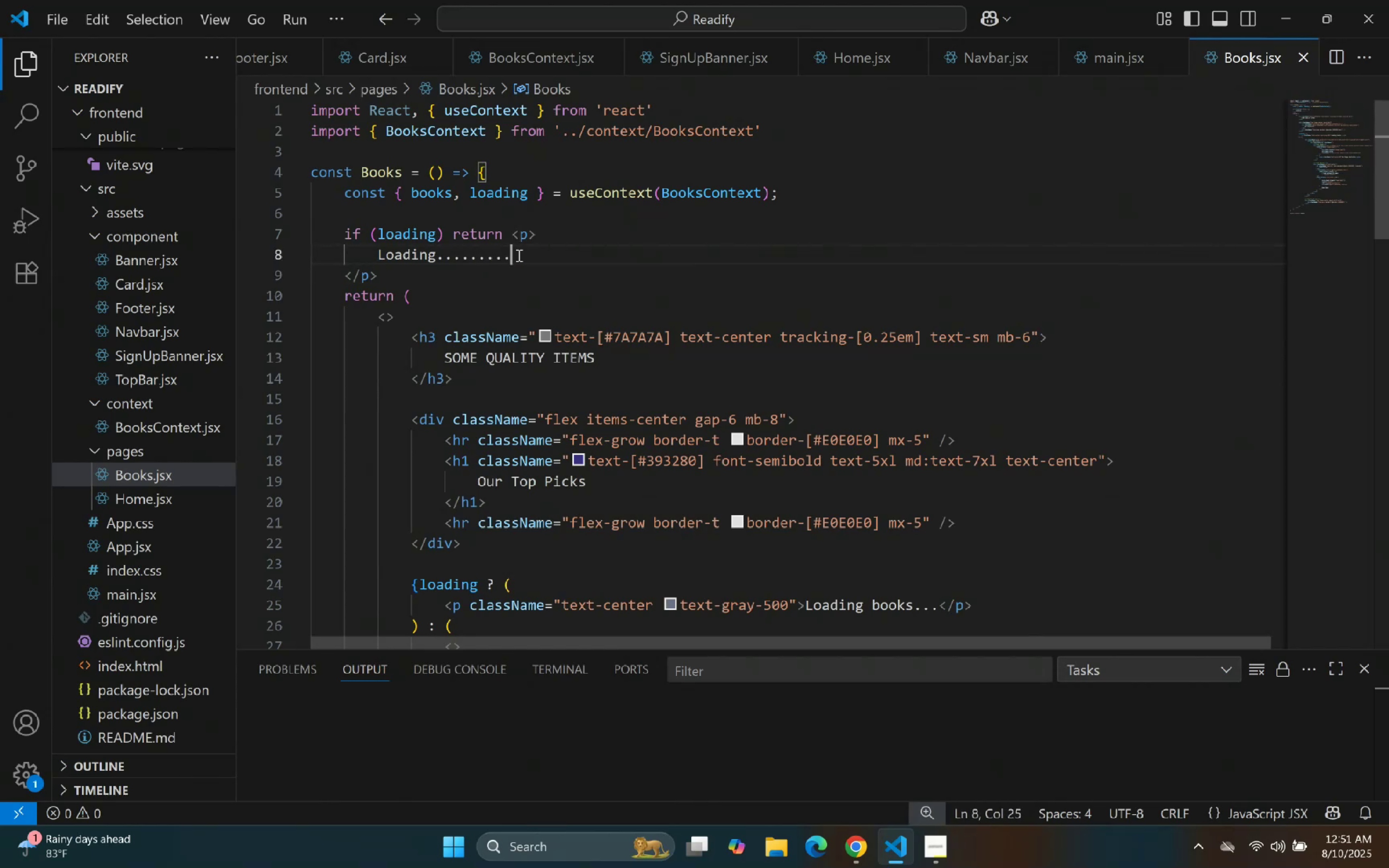 
wait(6.93)
 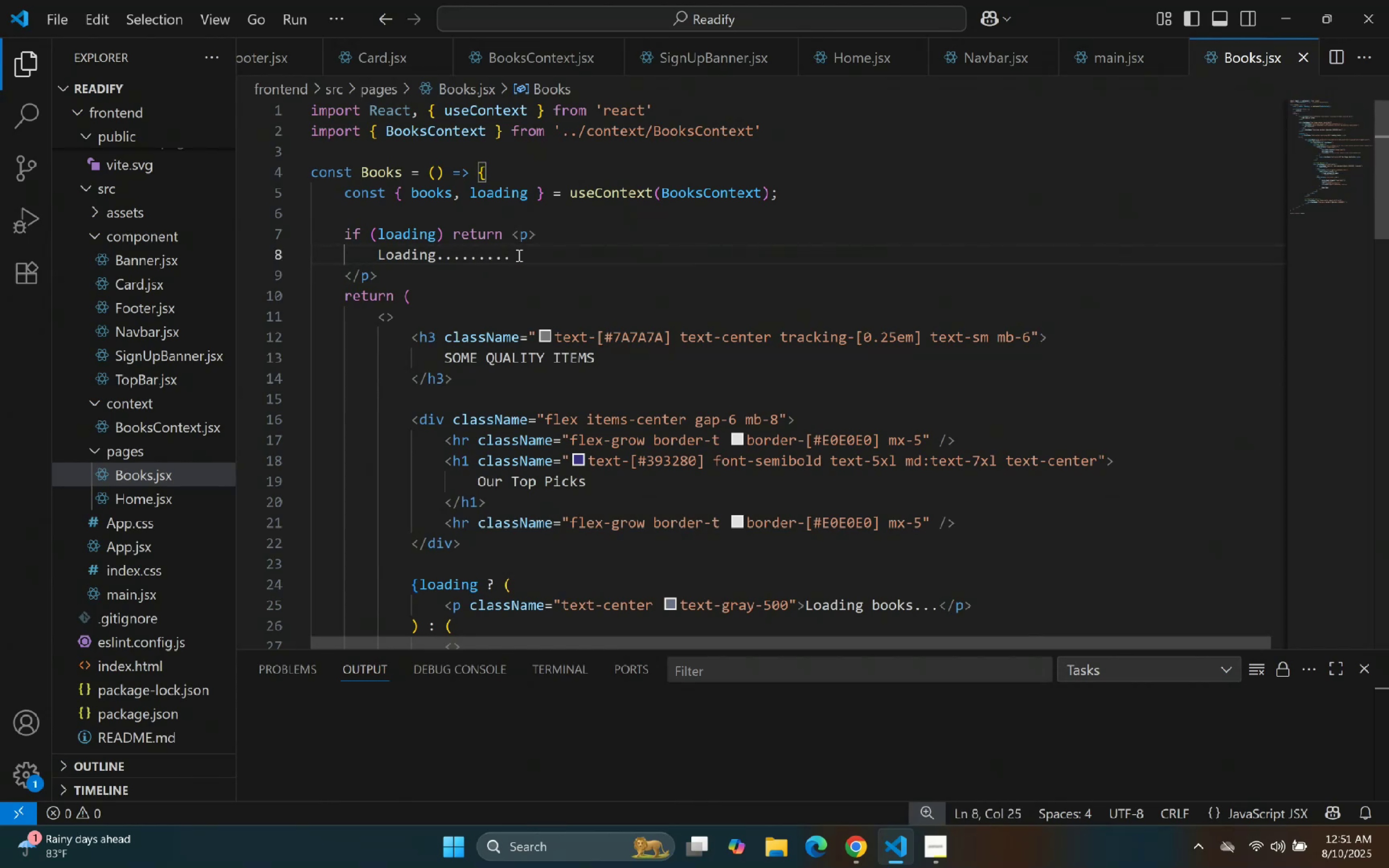 
key(ArrowLeft)
 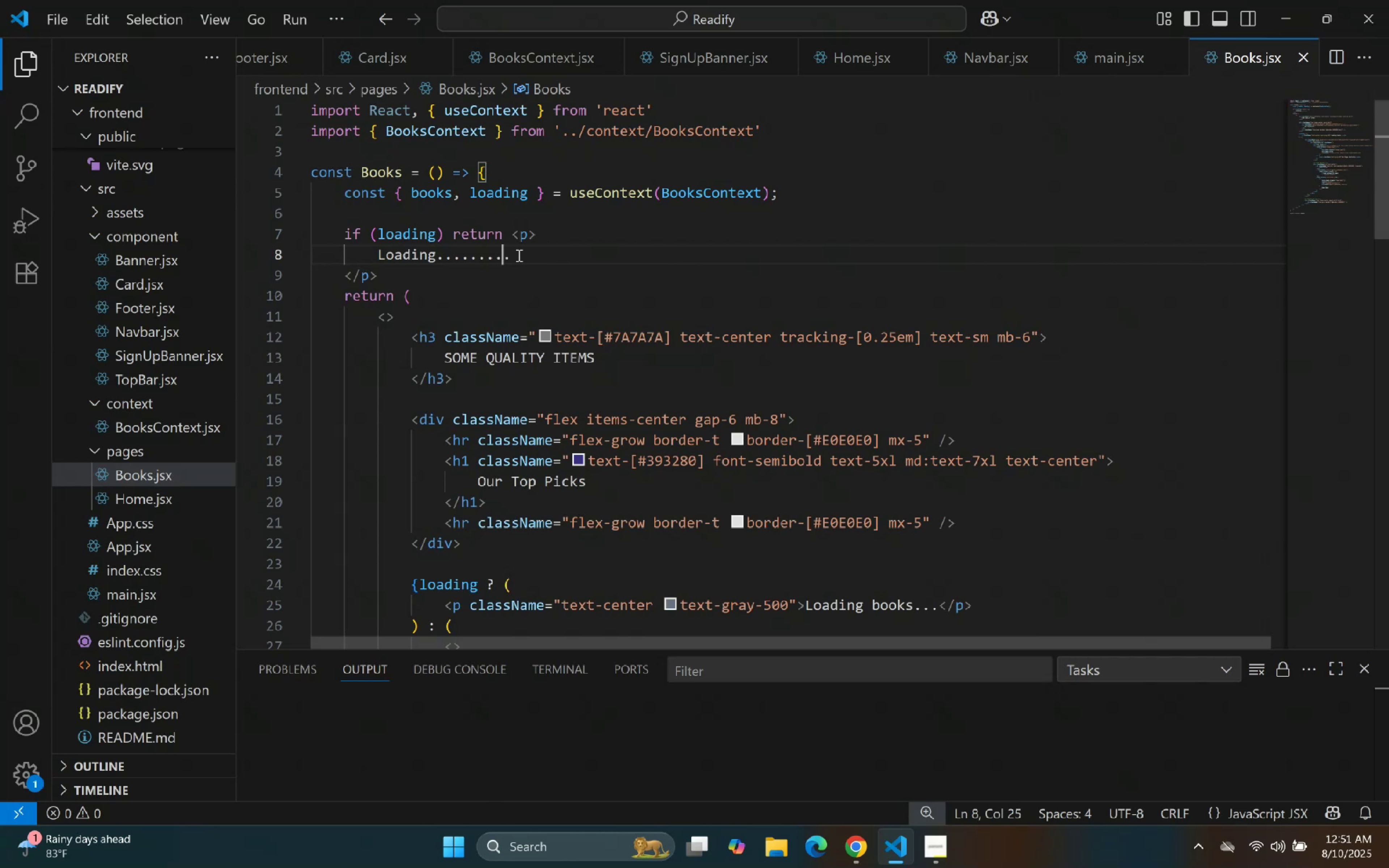 
key(ArrowLeft)
 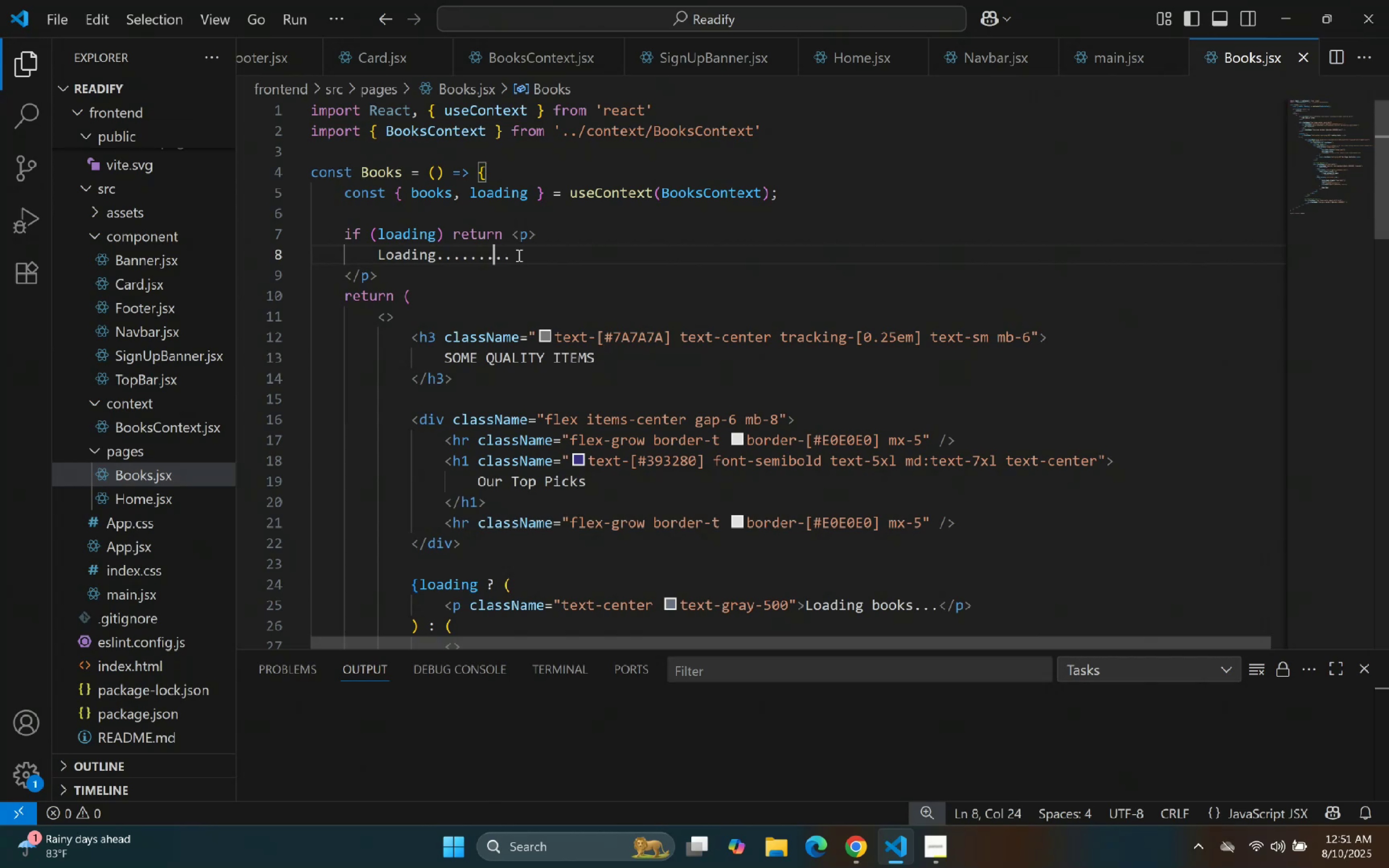 
hold_key(key=ArrowLeft, duration=0.74)
 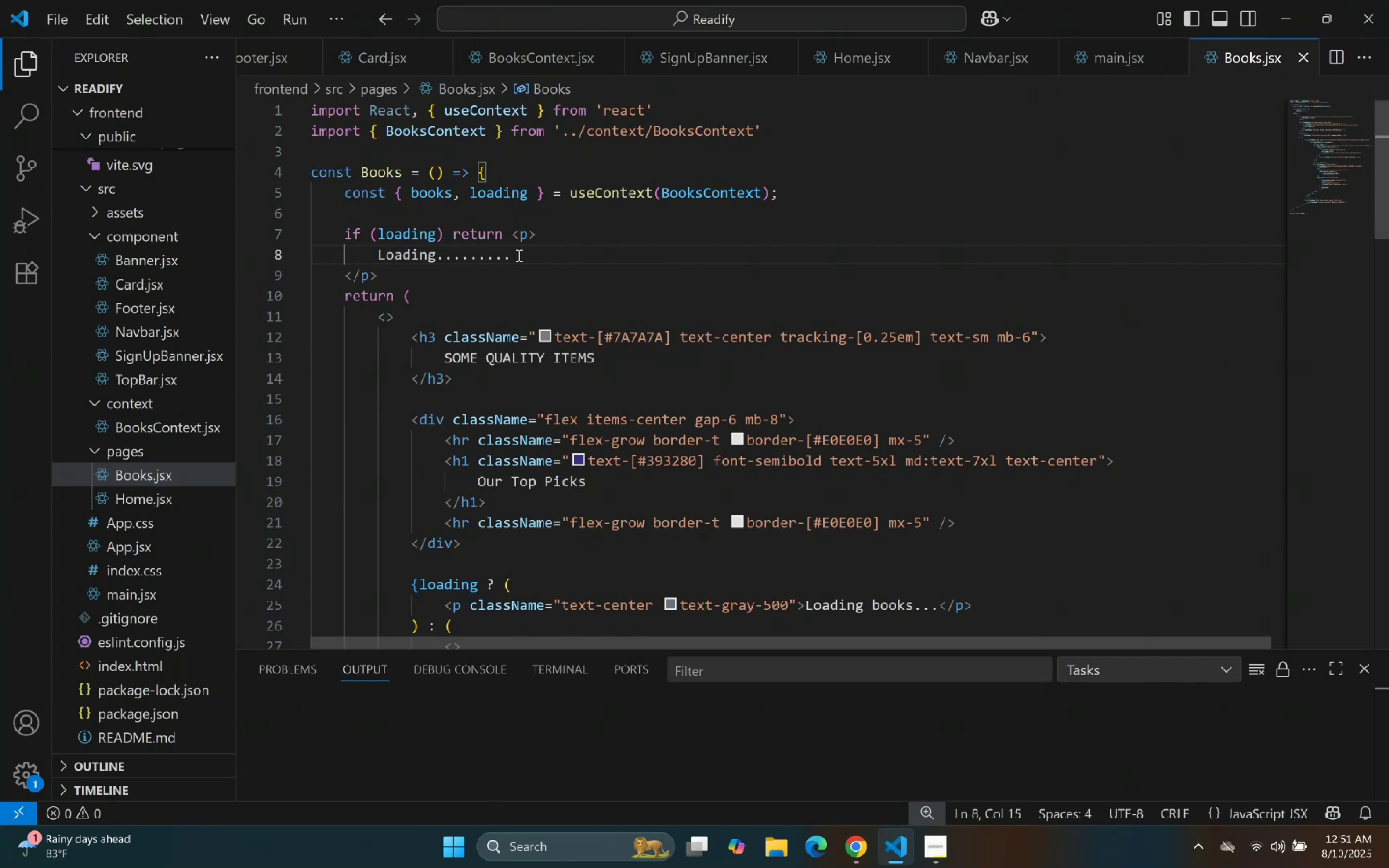 
key(ArrowUp)
 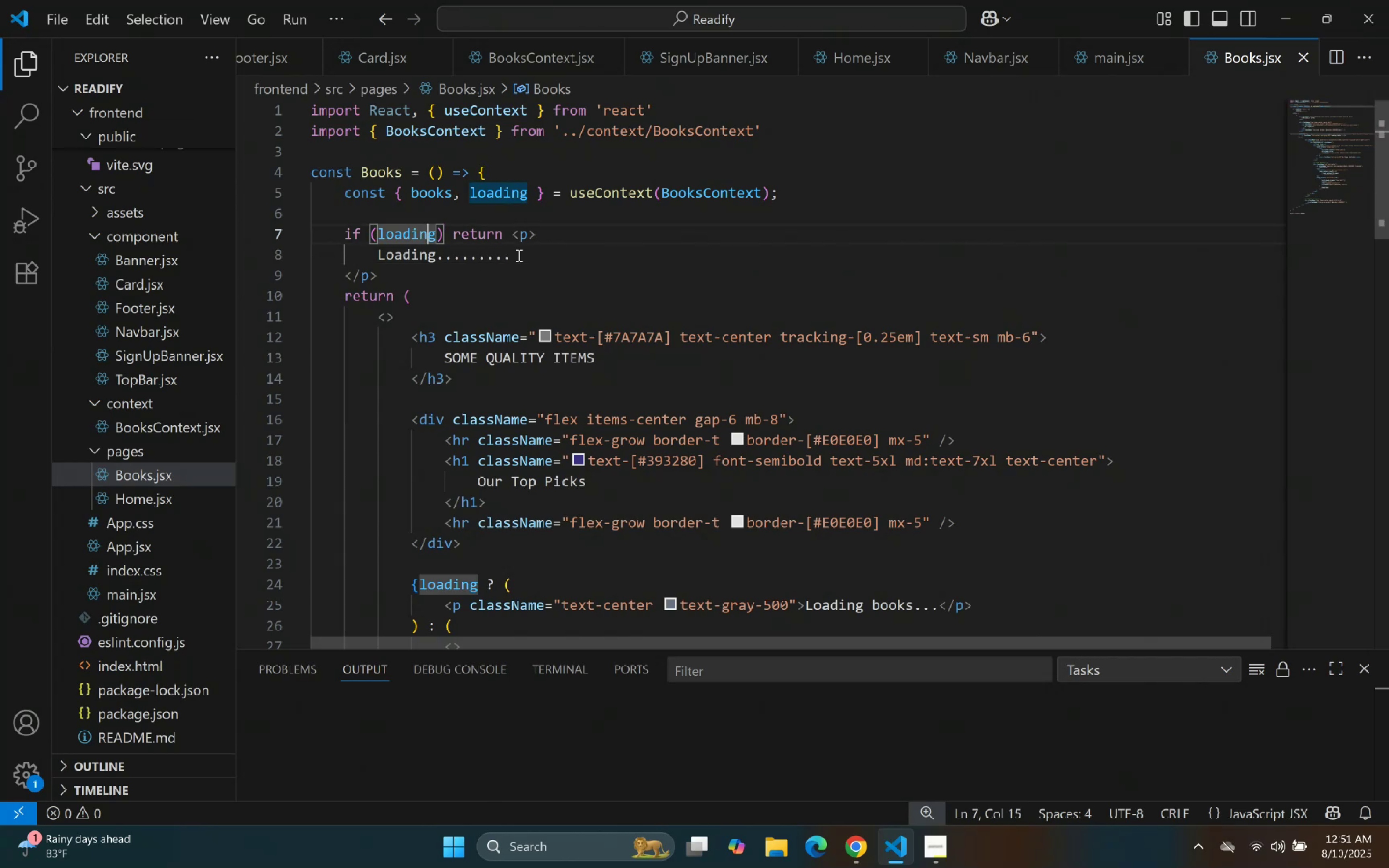 
key(ArrowRight)
 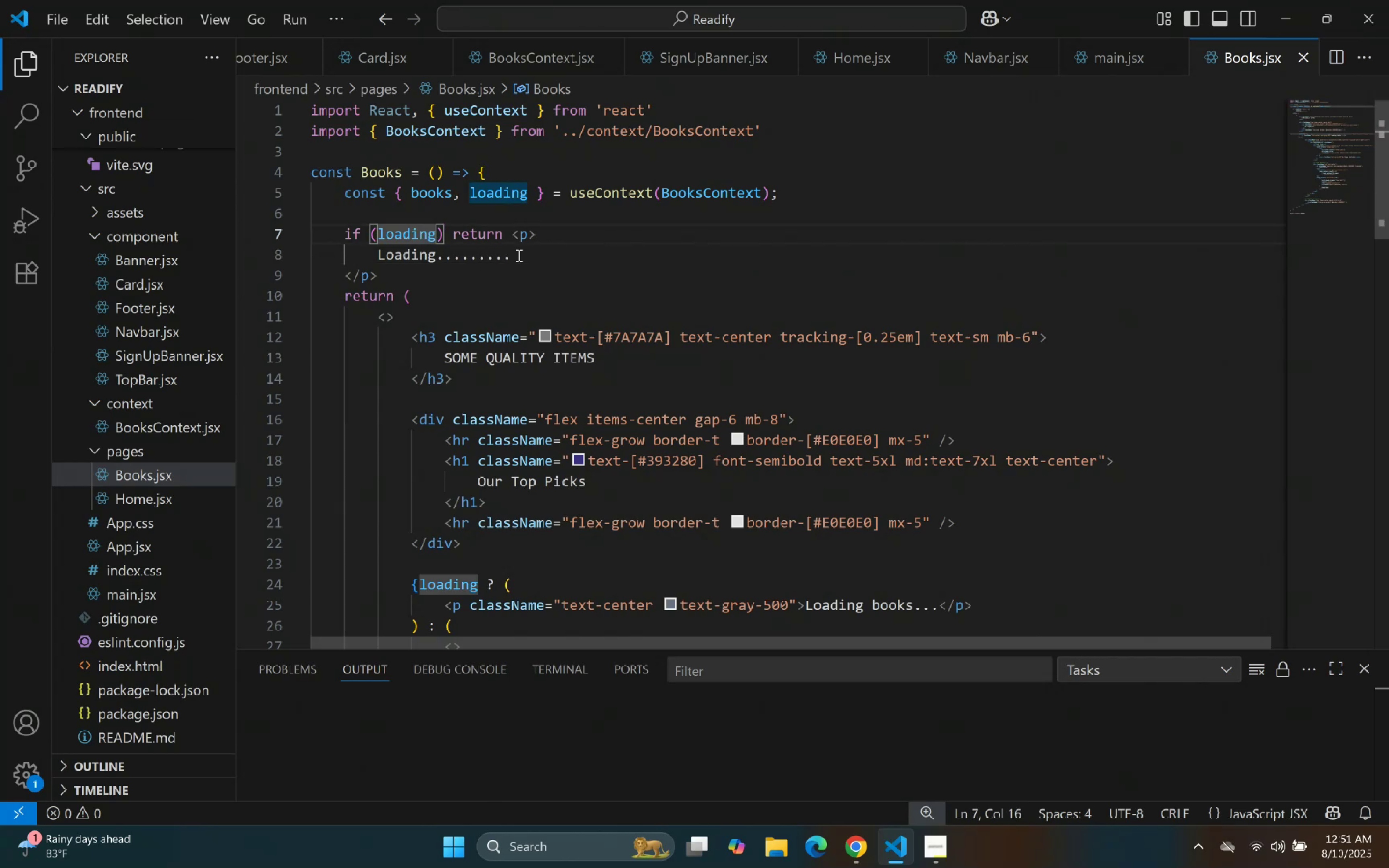 
hold_key(key=ArrowRight, duration=0.77)
 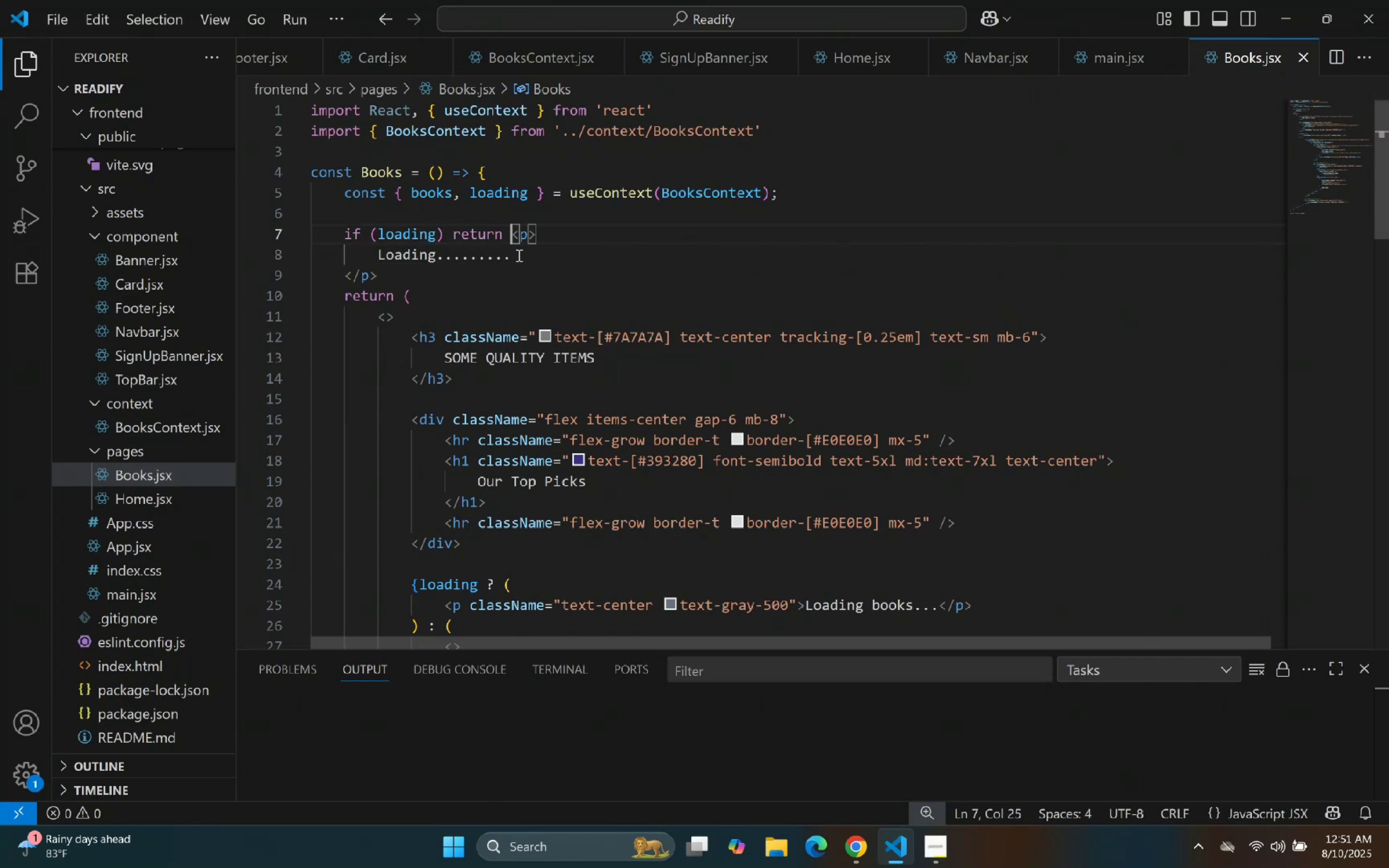 
key(ArrowRight)
 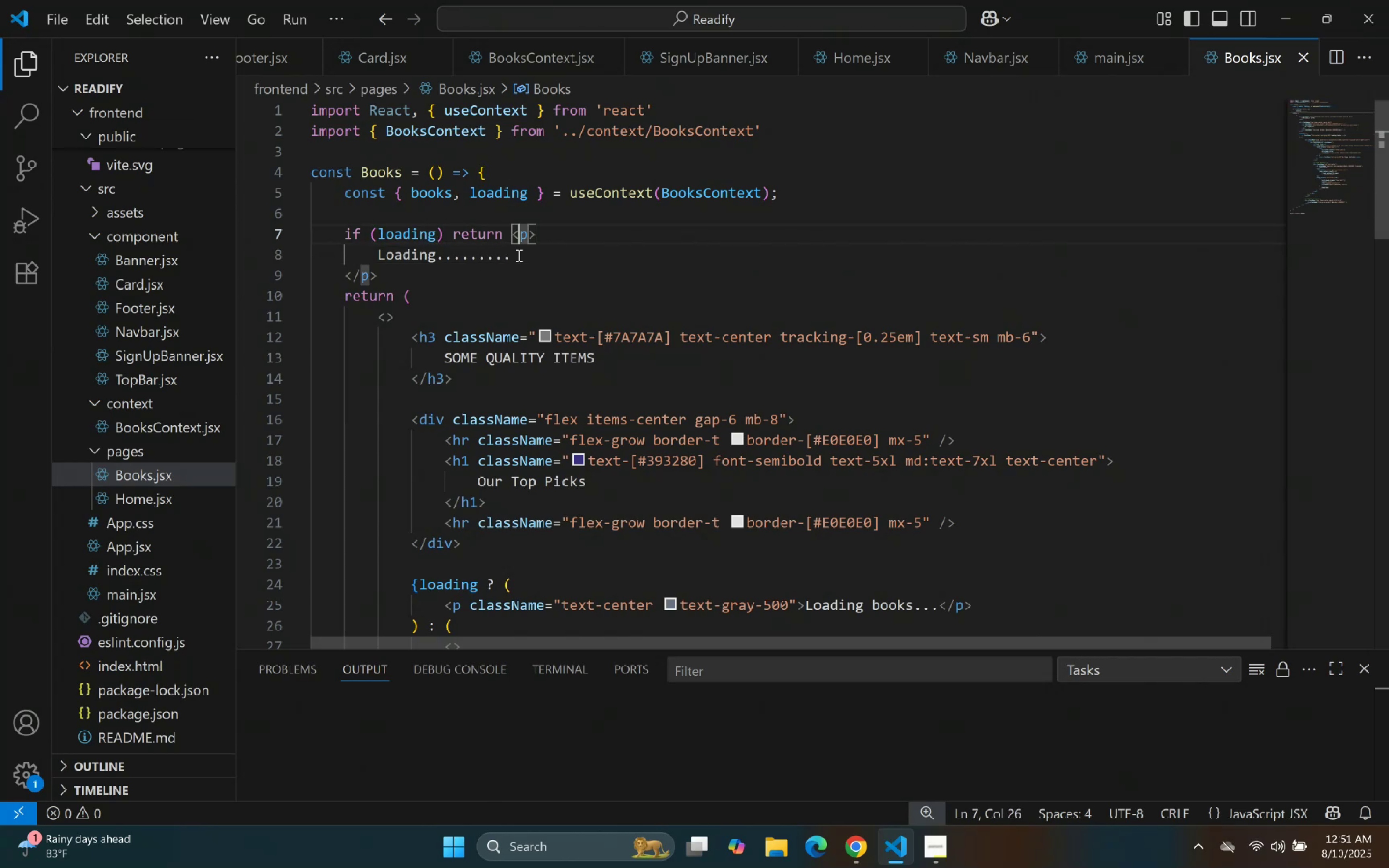 
key(ArrowRight)
 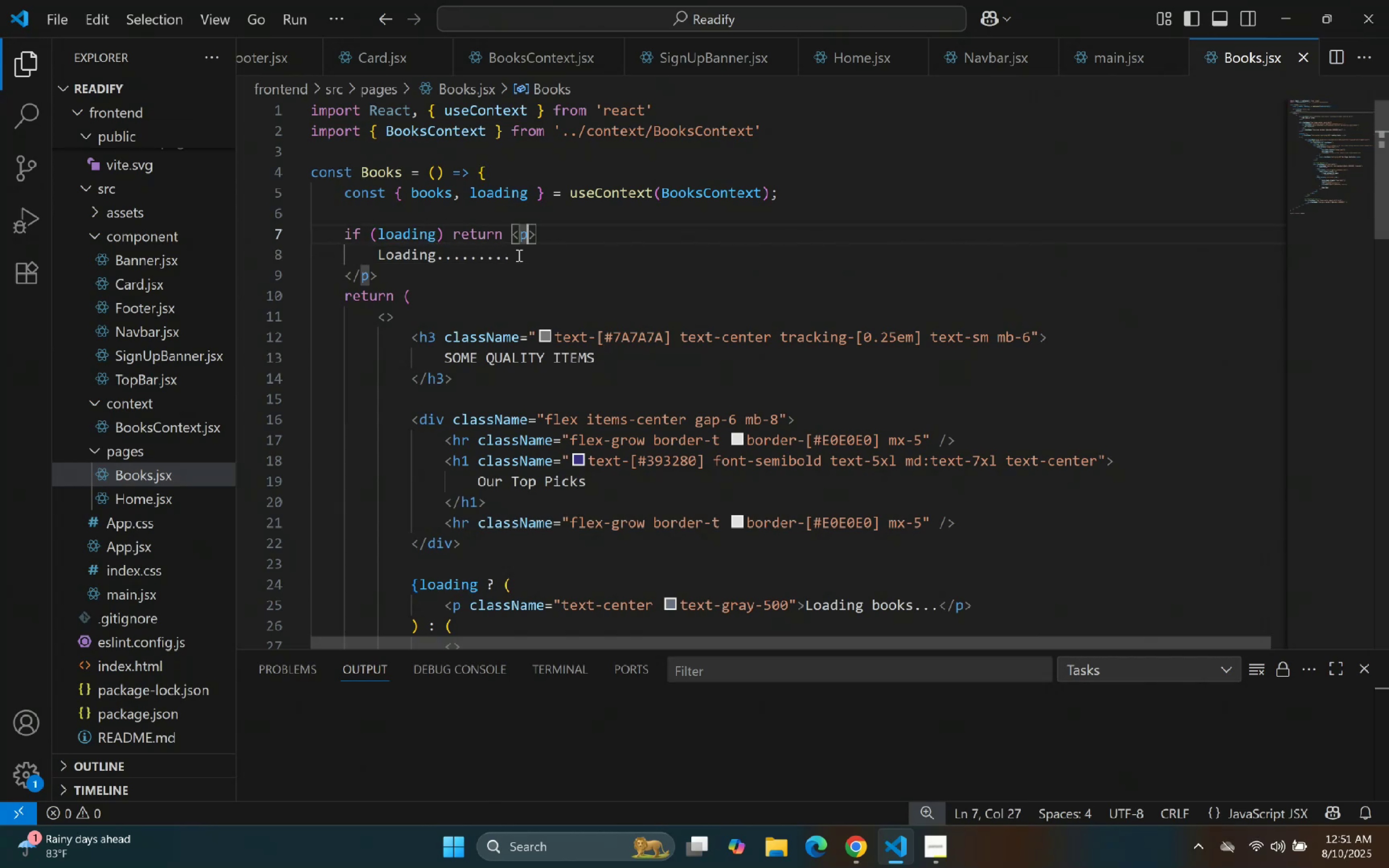 
key(ArrowRight)
 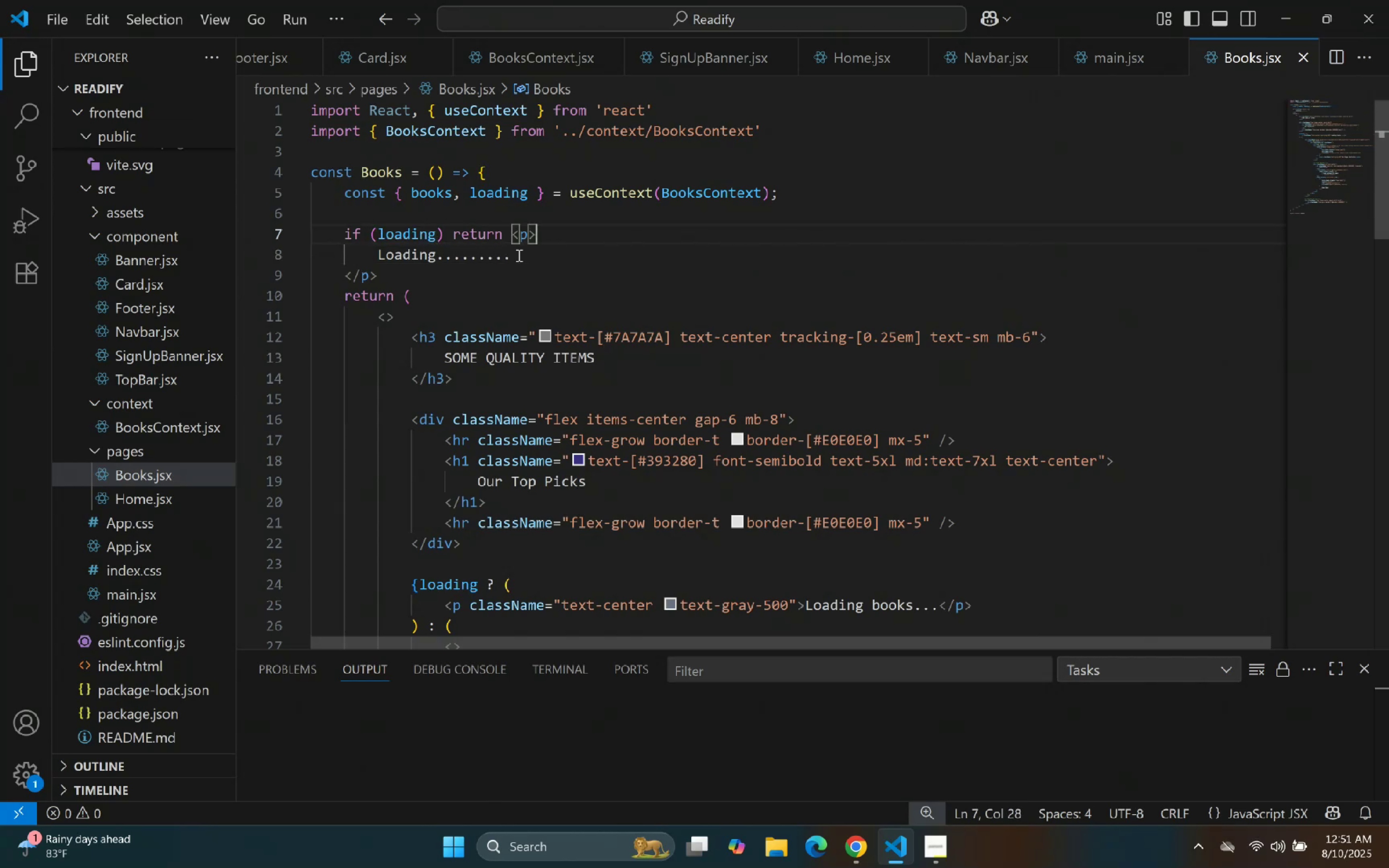 
key(ArrowLeft)
 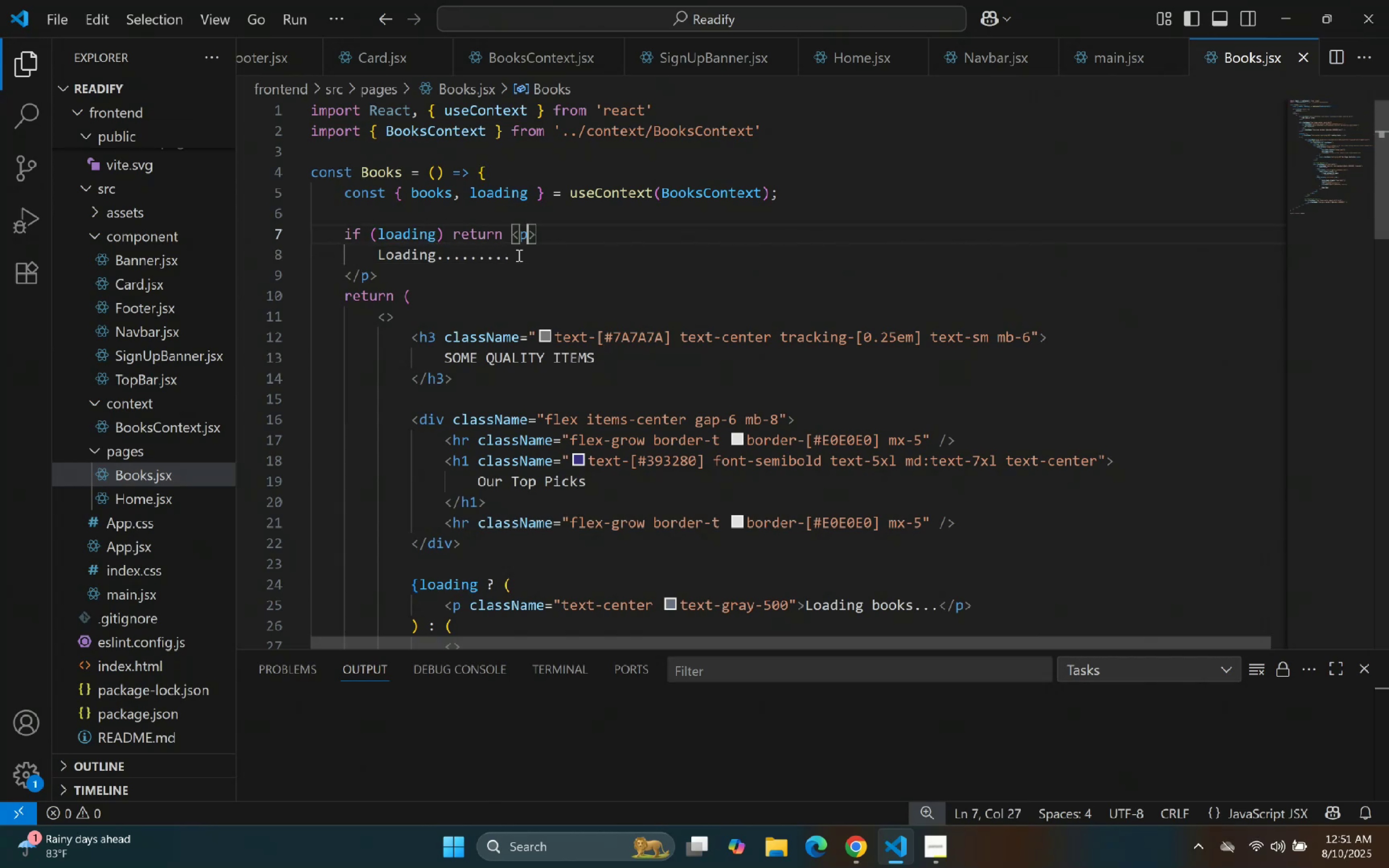 
type( clas)
 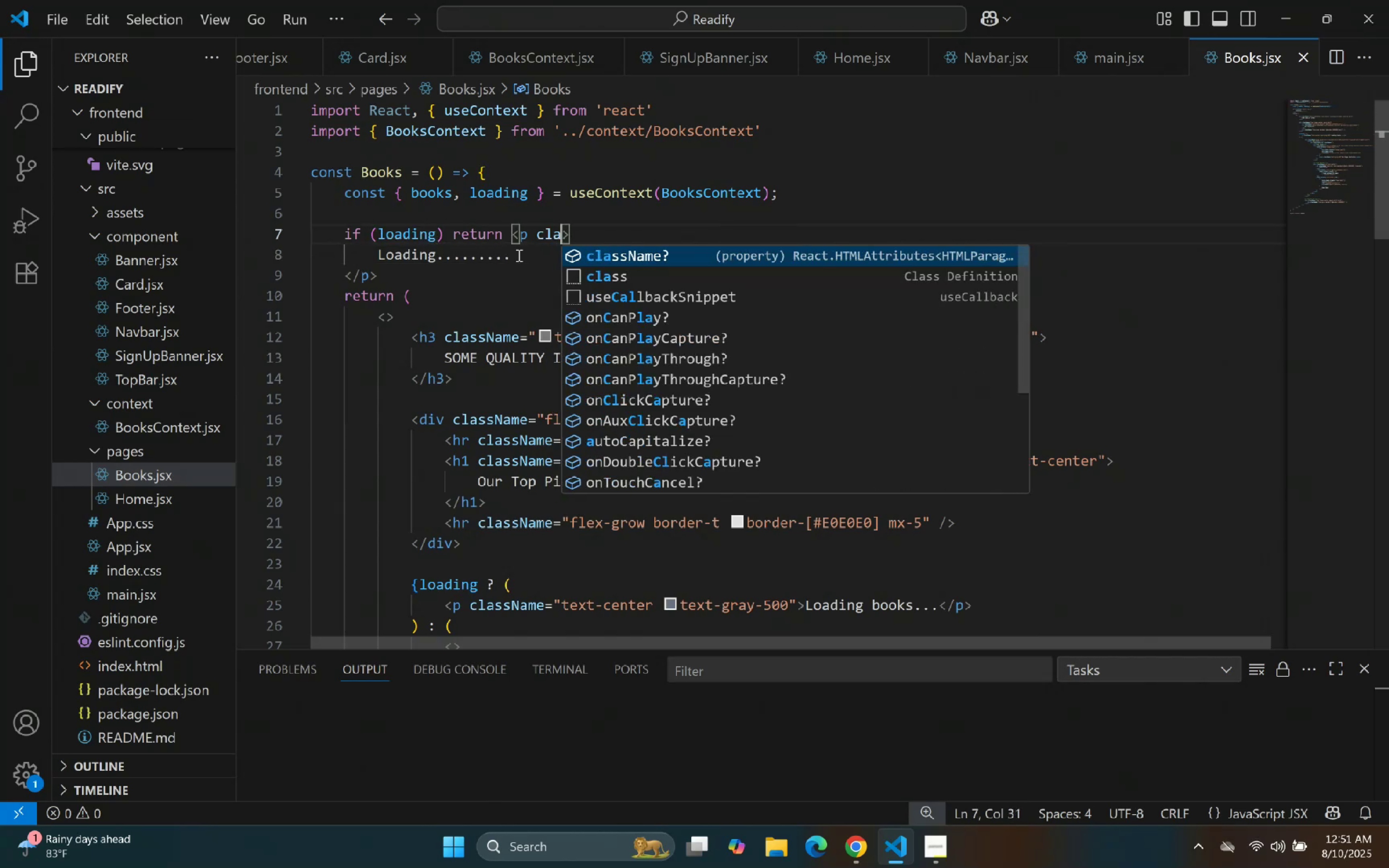 
key(Enter)
 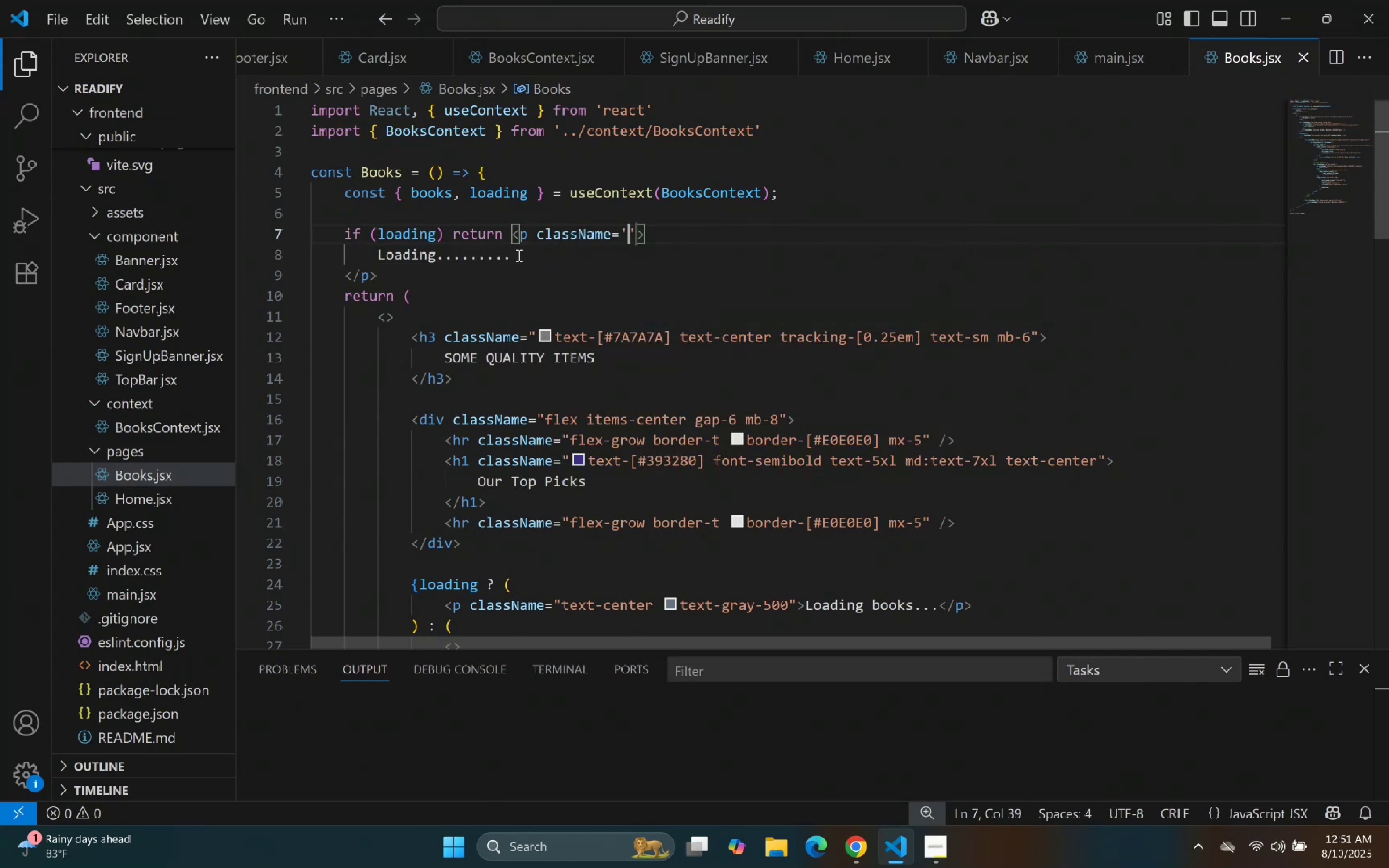 
type(text-ce)
 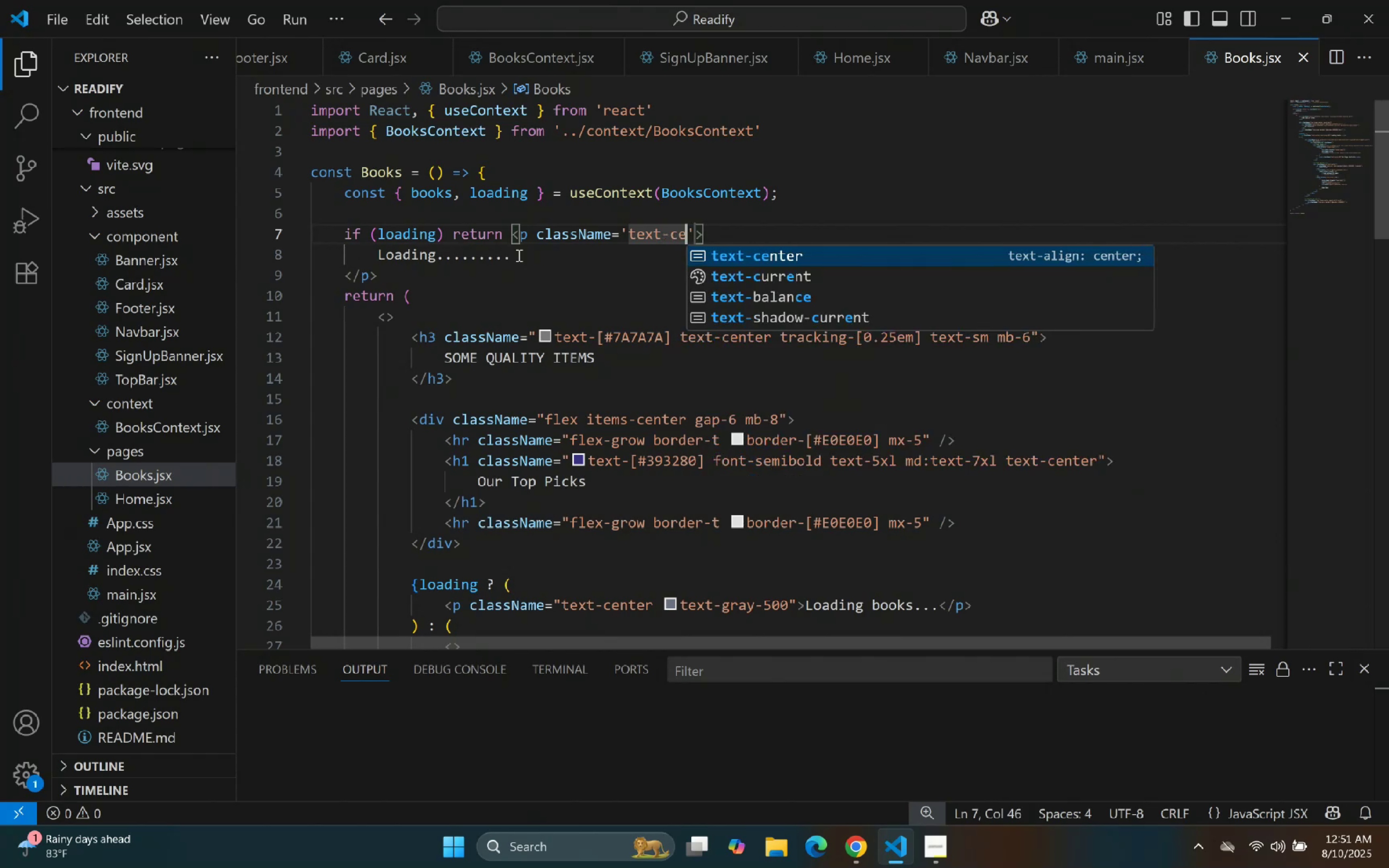 
key(Enter)
 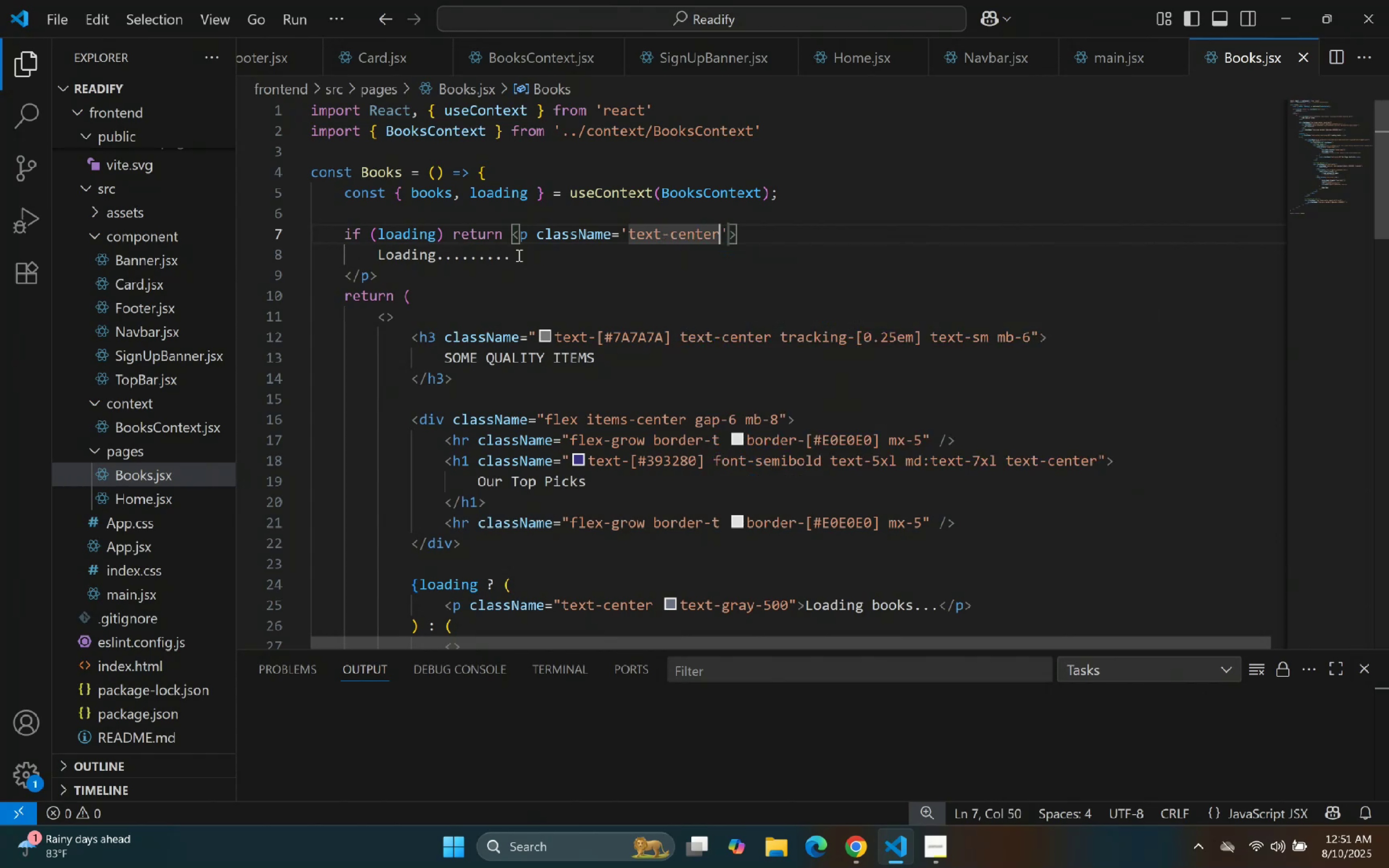 
scroll: coordinate [487, 292], scroll_direction: down, amount: 2.0
 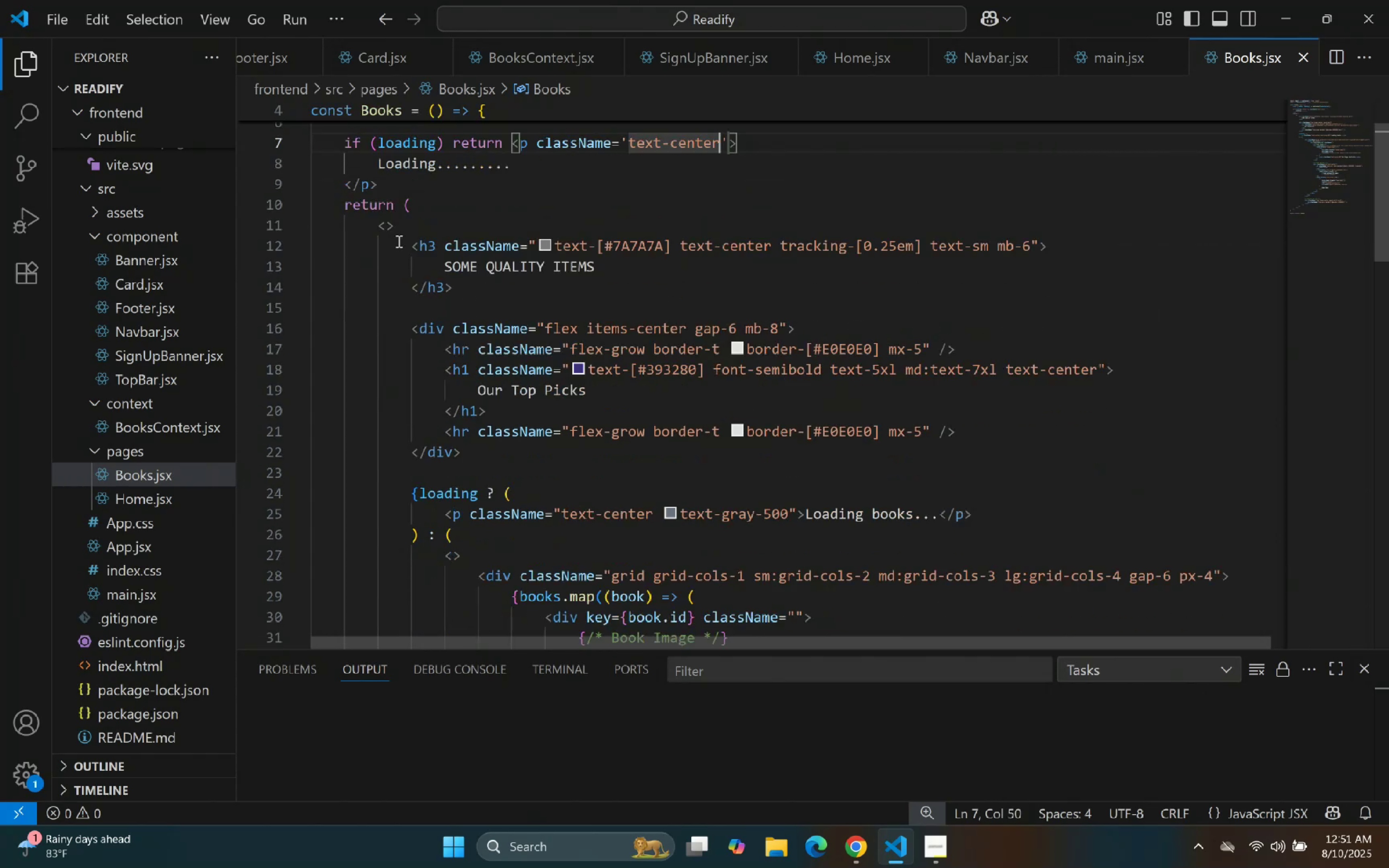 
left_click_drag(start_coordinate=[412, 247], to_coordinate=[501, 297])
 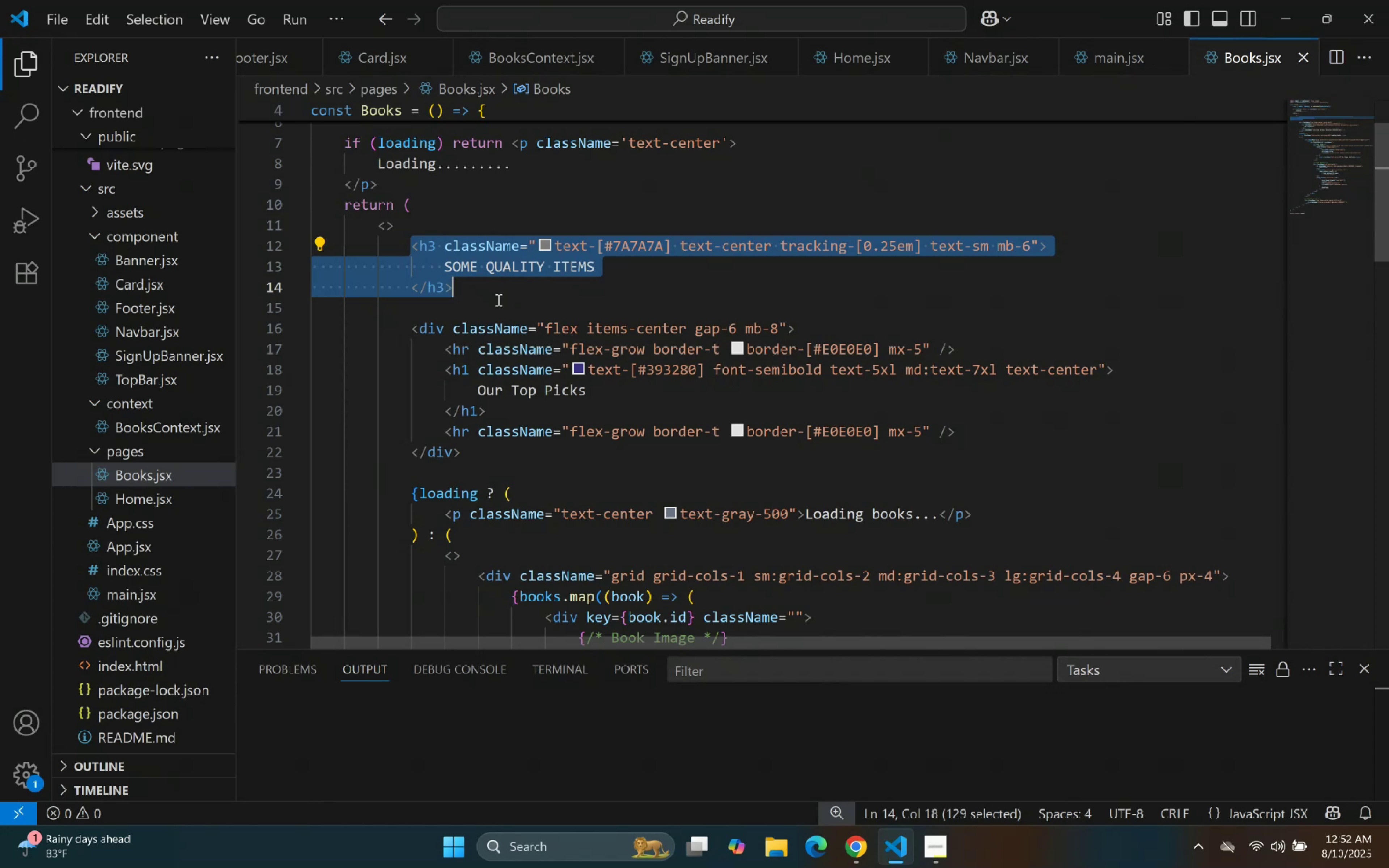 
key(Backspace)
 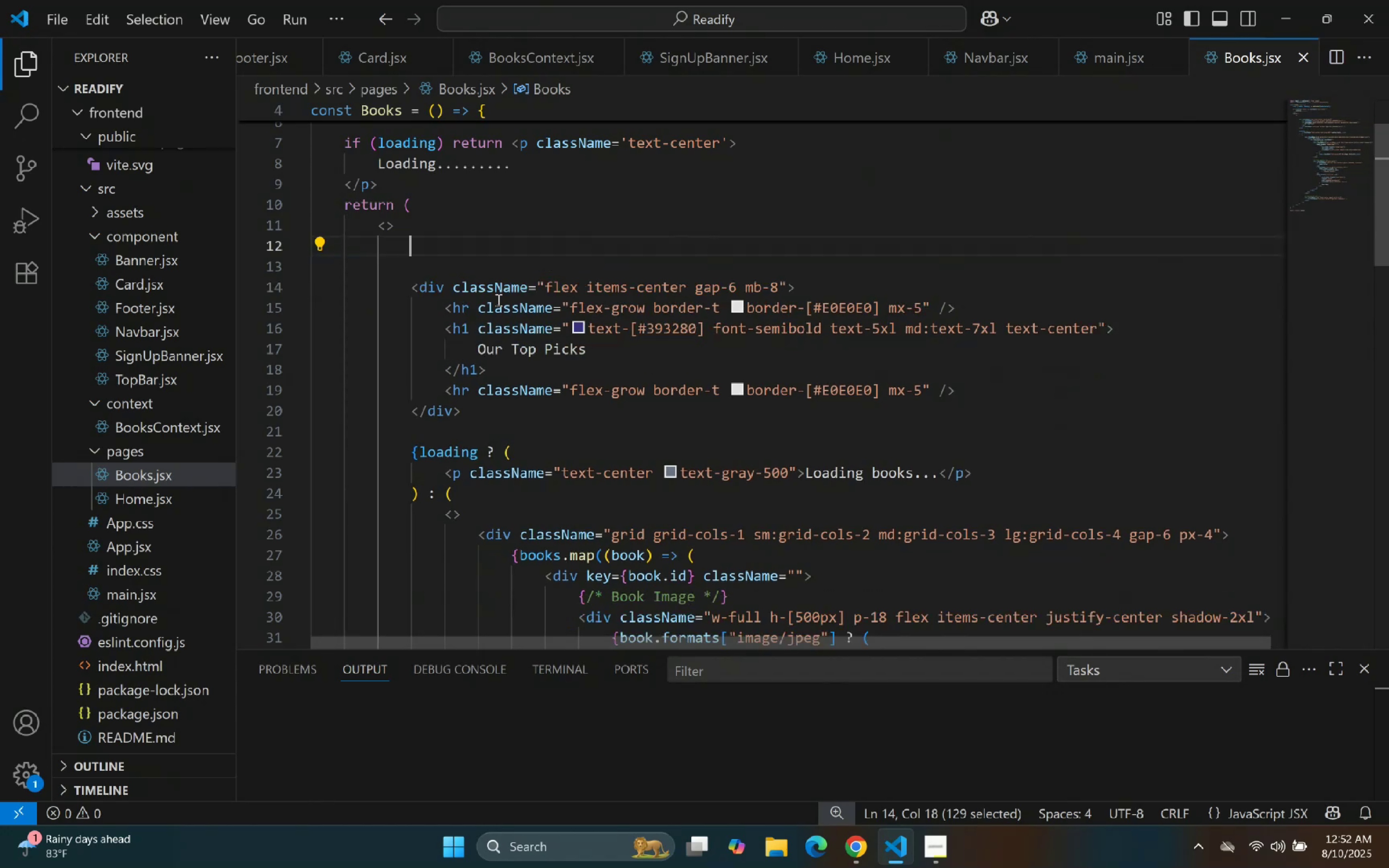 
key(Backspace)
 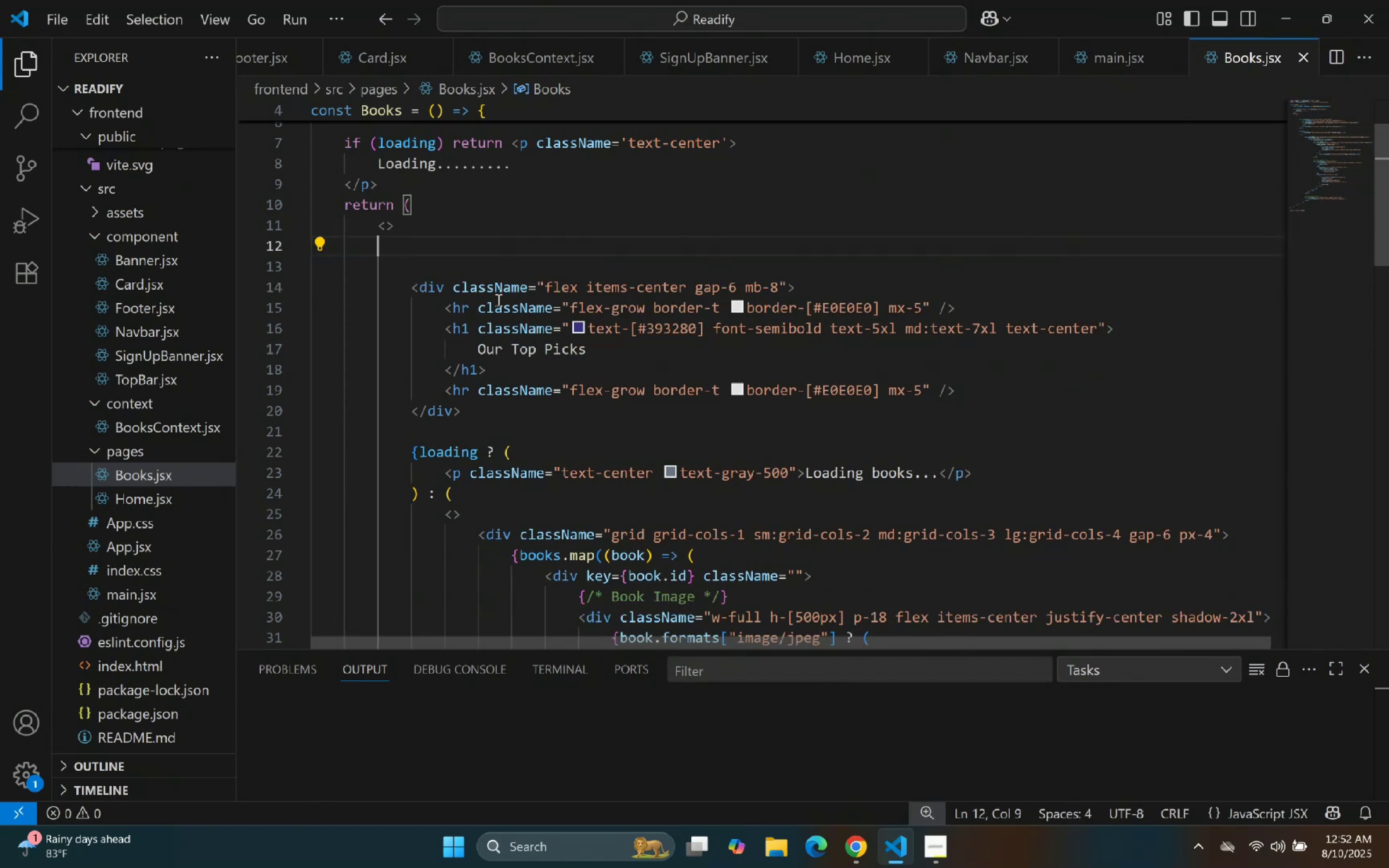 
key(Backspace)
 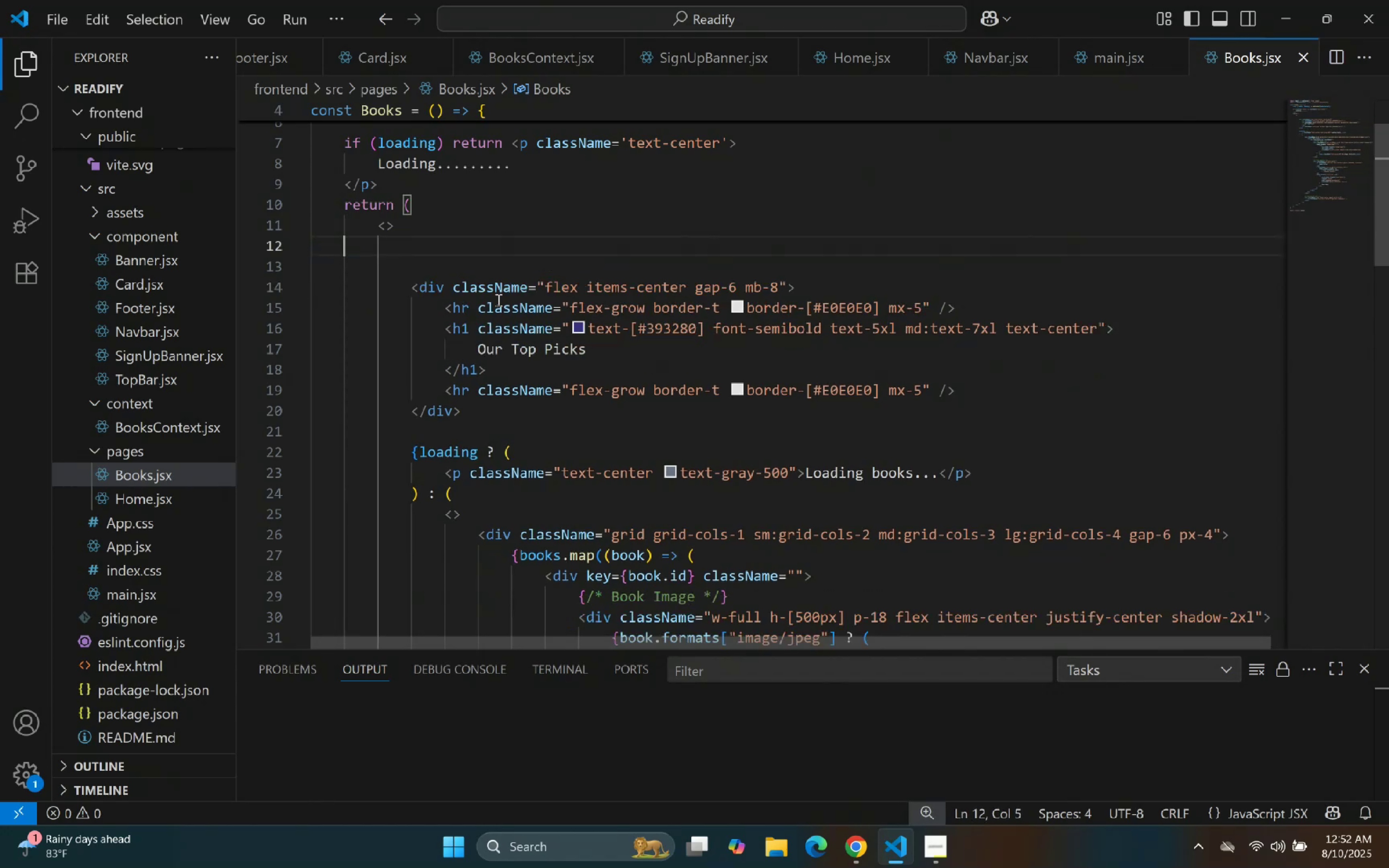 
key(Backspace)
 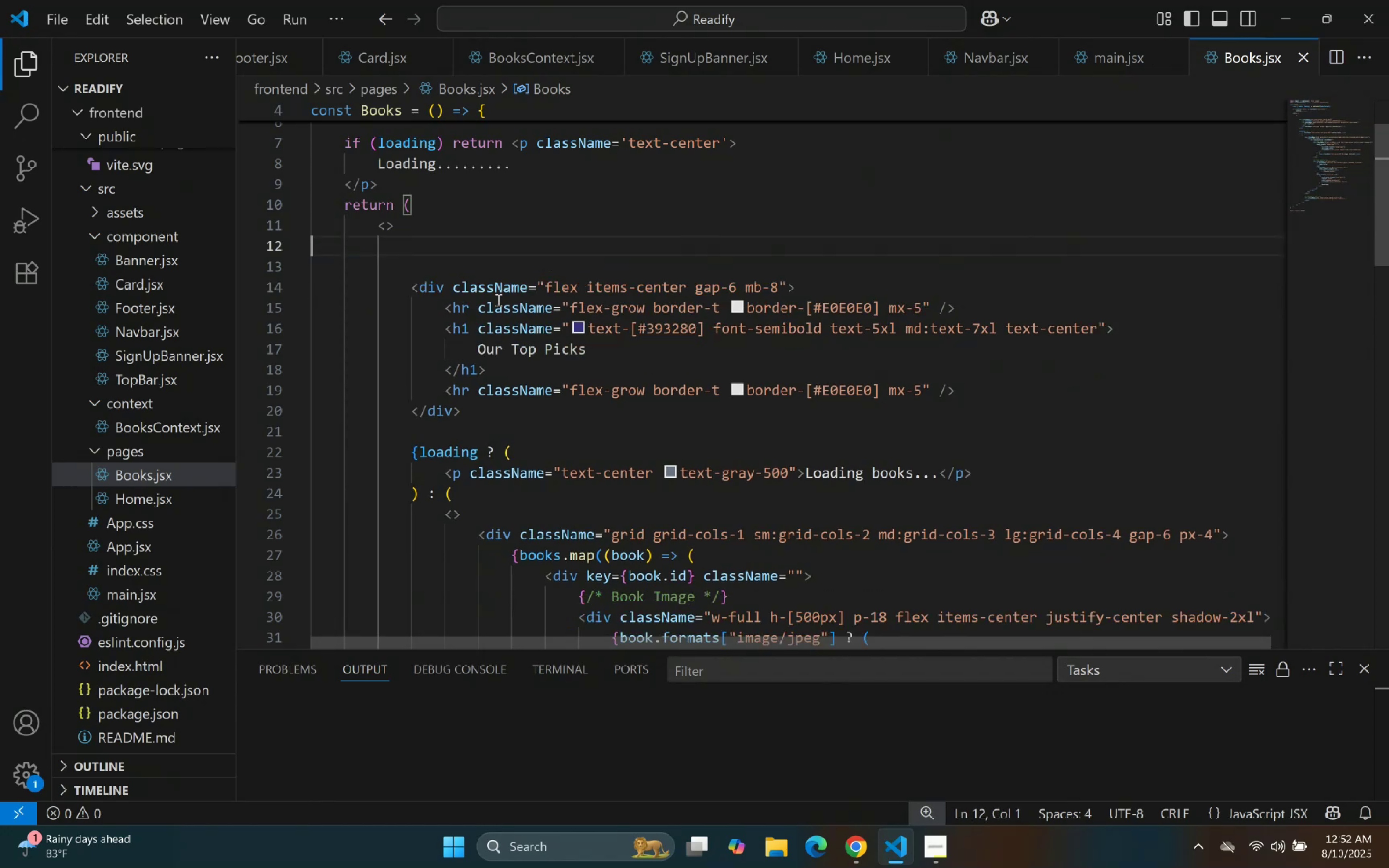 
key(Backspace)
 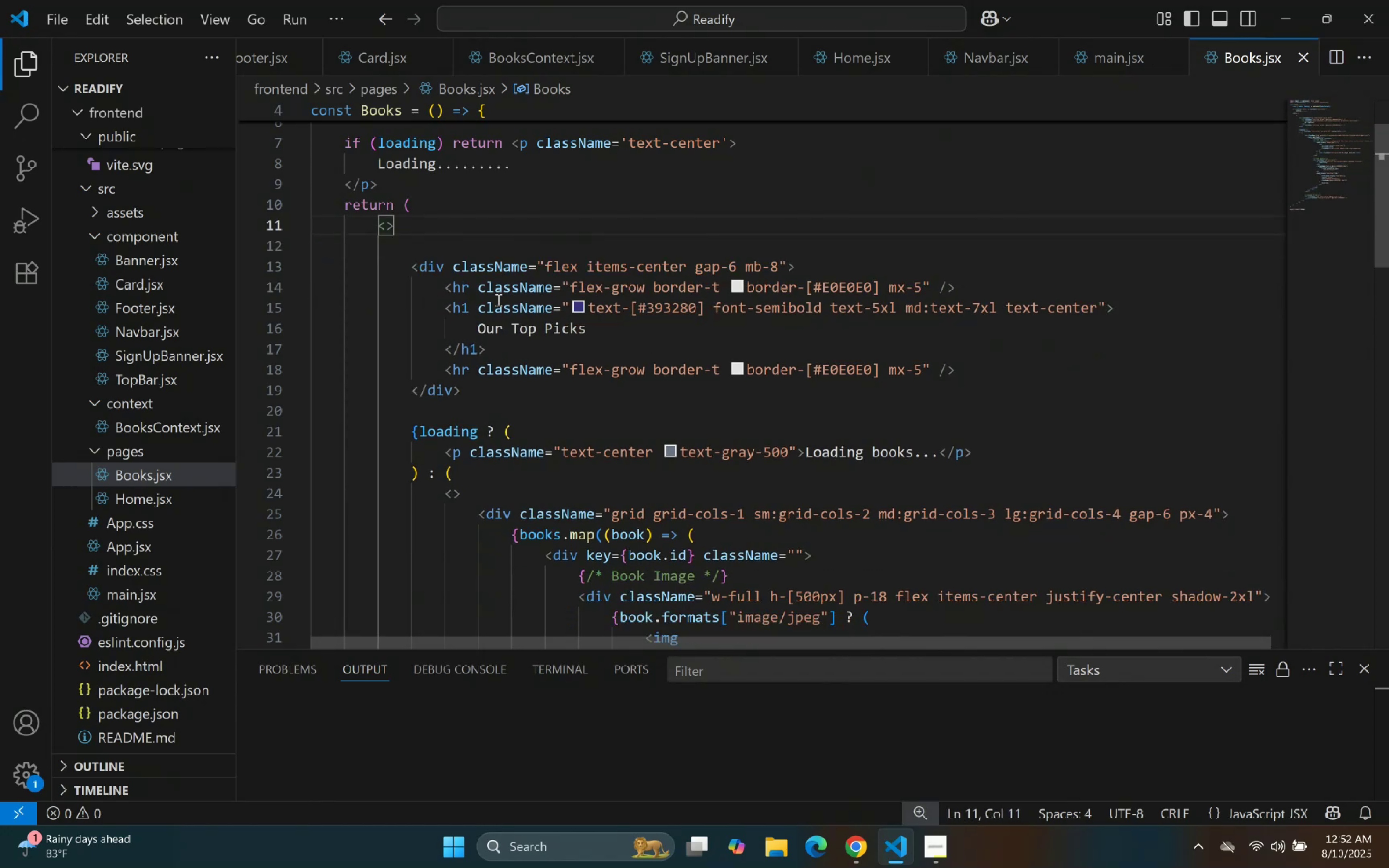 
scroll: coordinate [500, 299], scroll_direction: down, amount: 1.0
 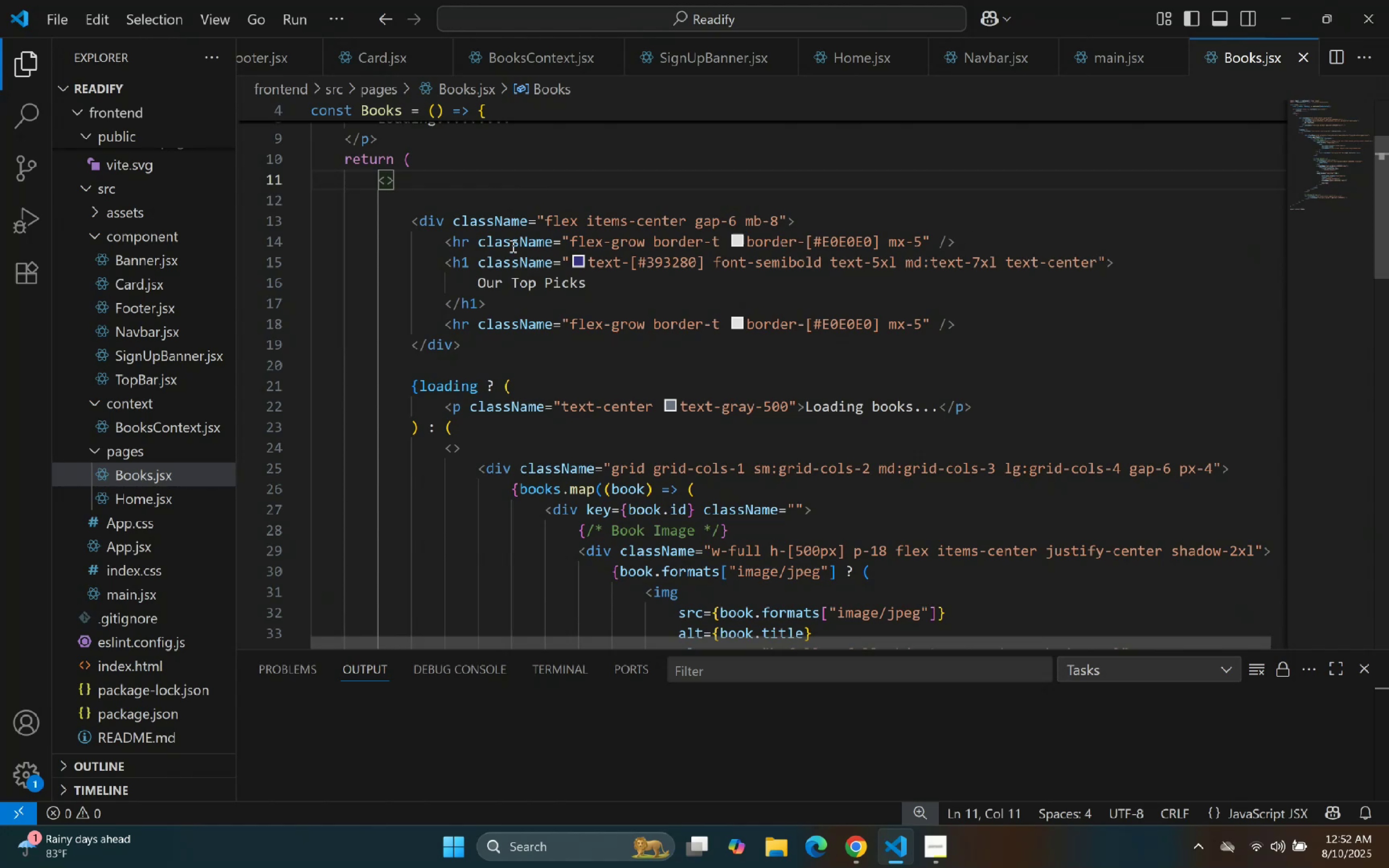 
wait(7.8)
 